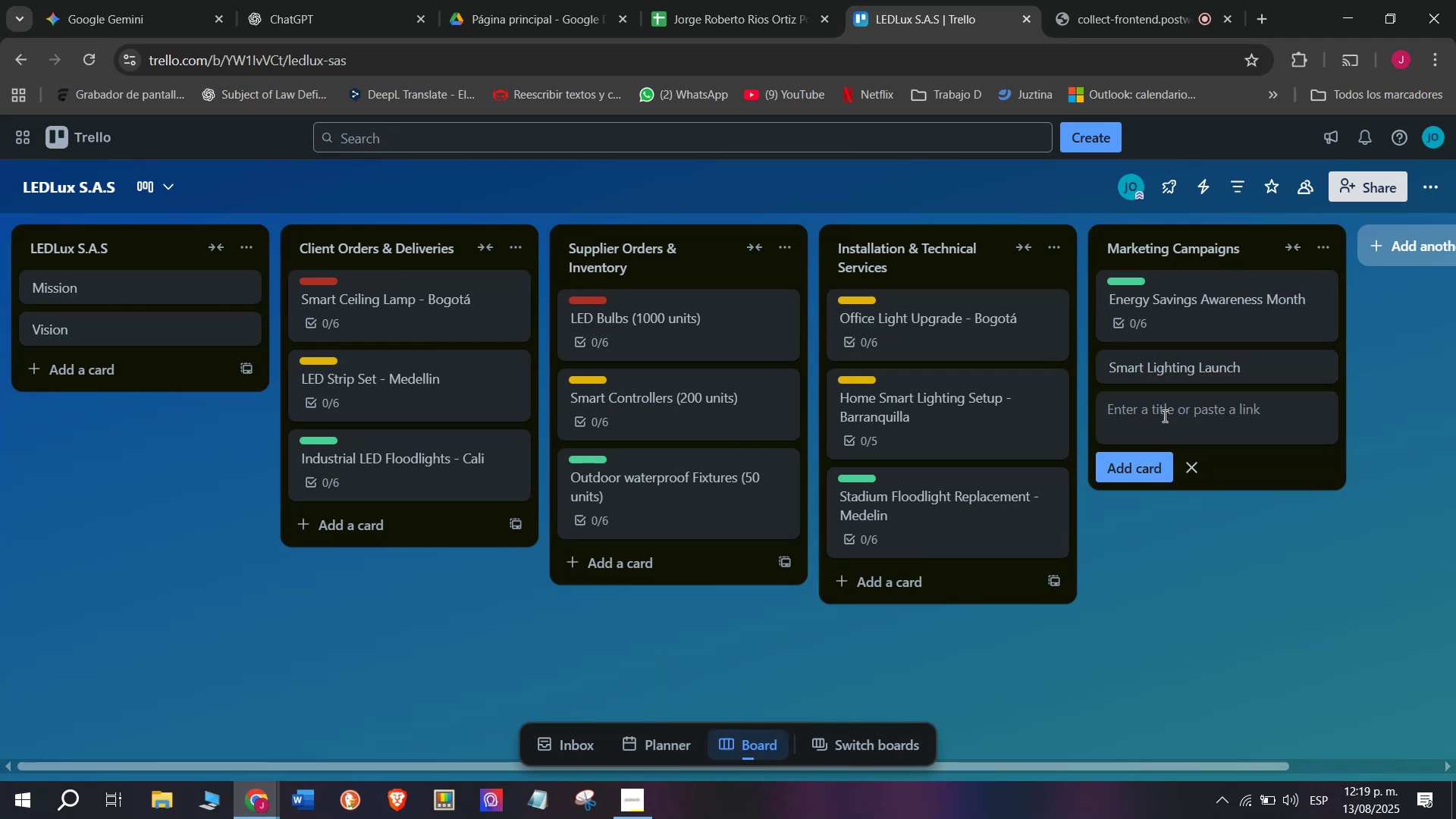 
left_click([1152, 376])
 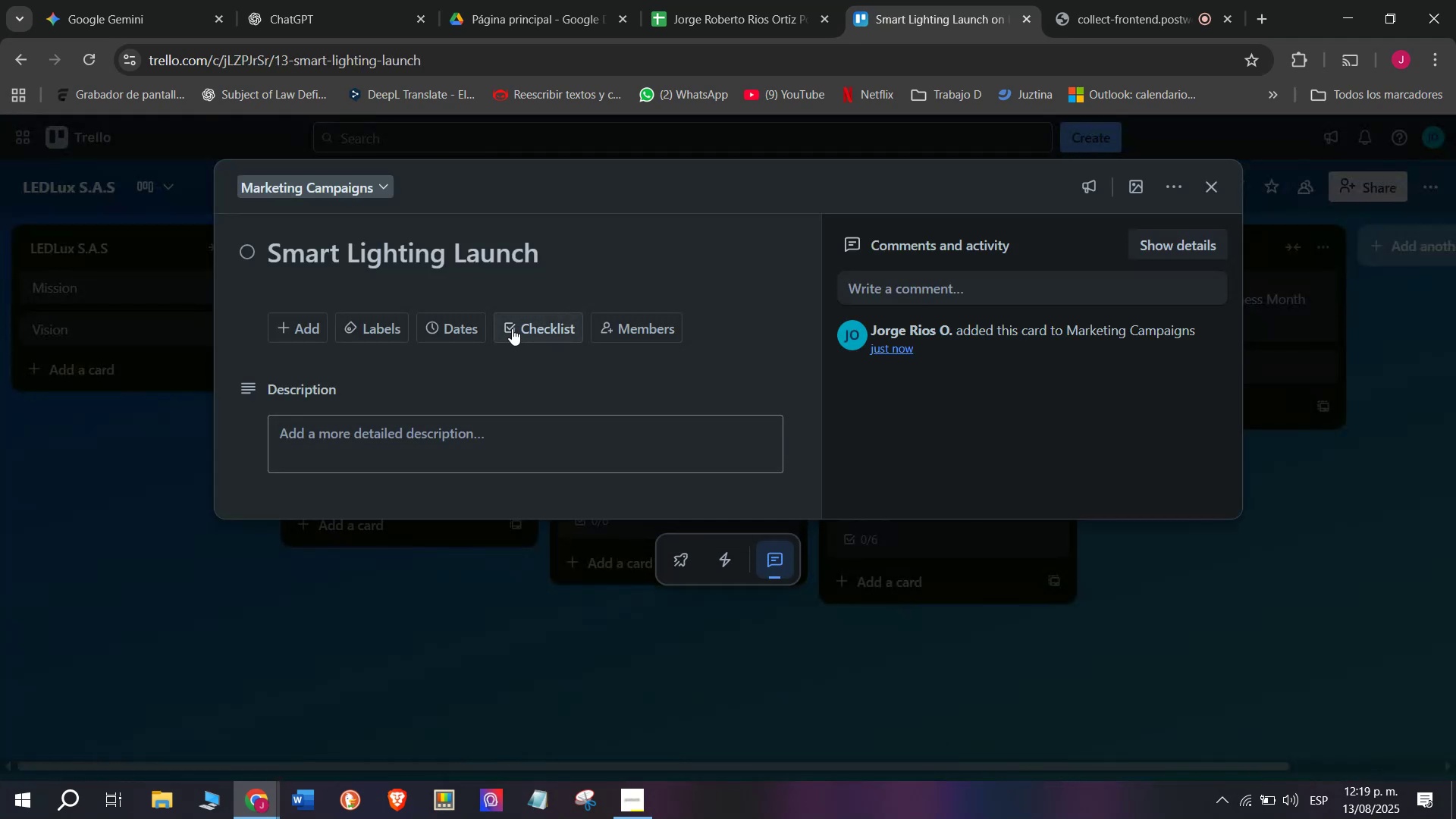 
left_click([512, 328])
 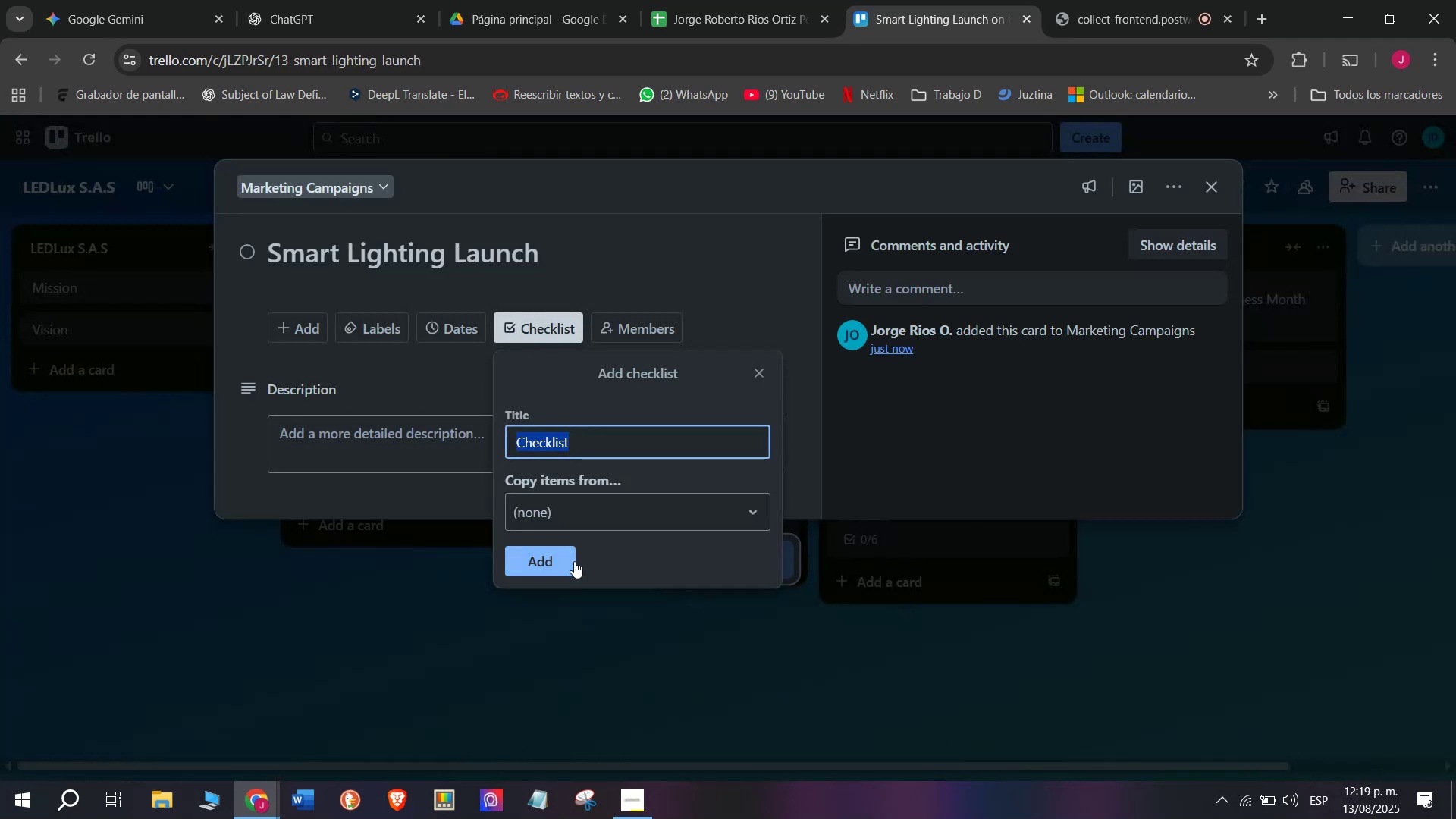 
left_click([551, 551])
 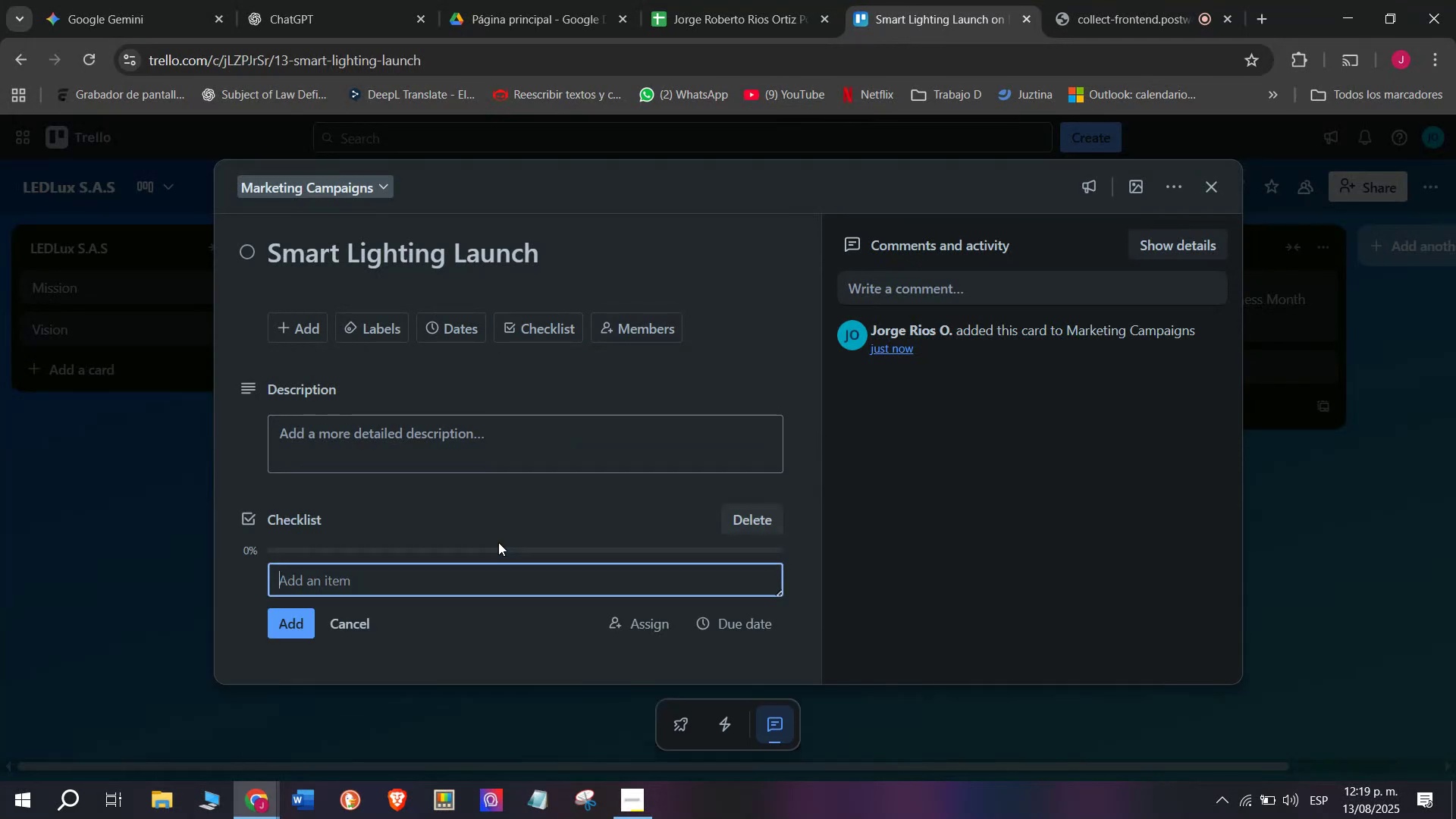 
scroll: coordinate [388, 489], scroll_direction: down, amount: 3.0
 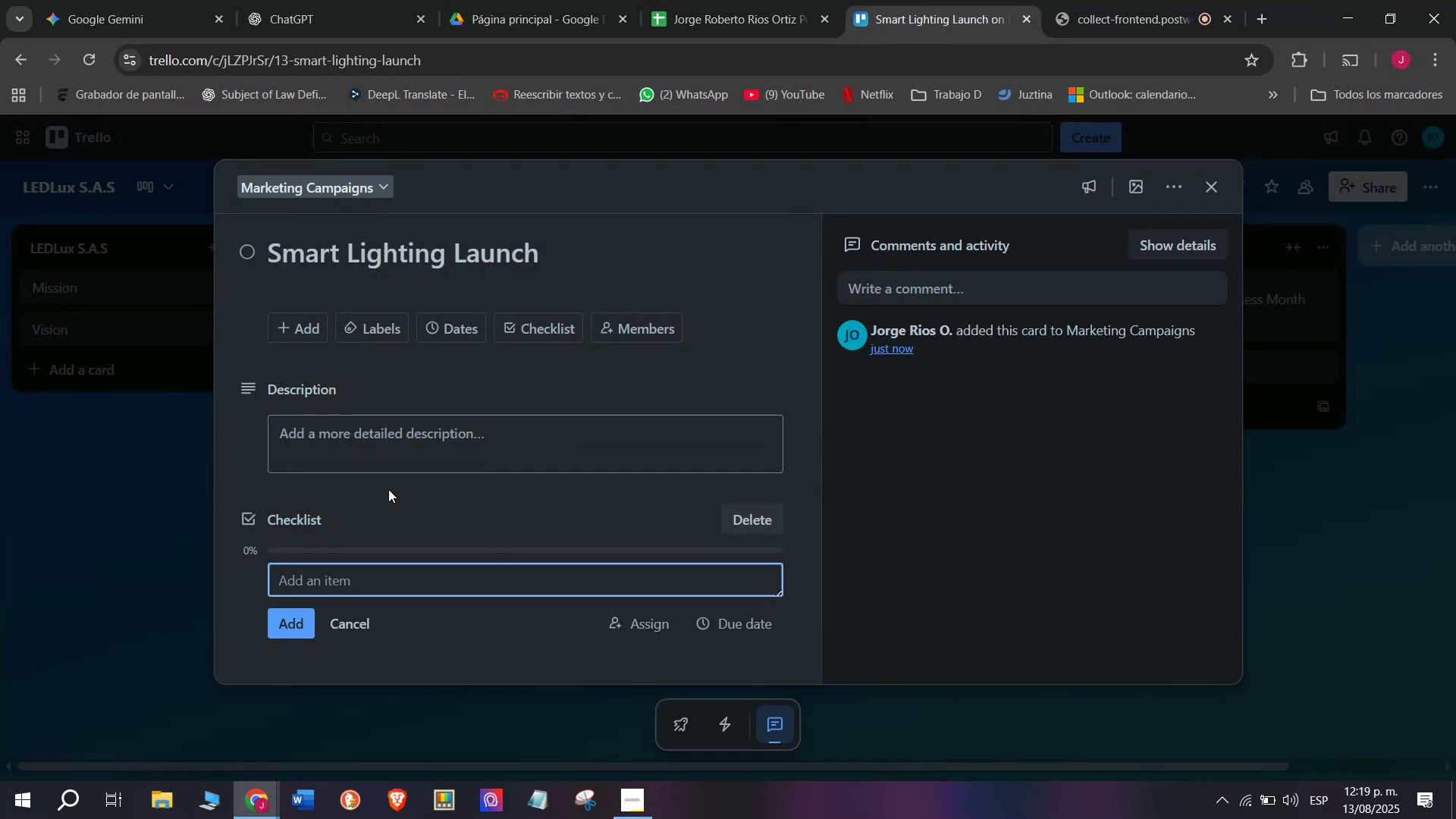 
type(Prepare launch materials)
 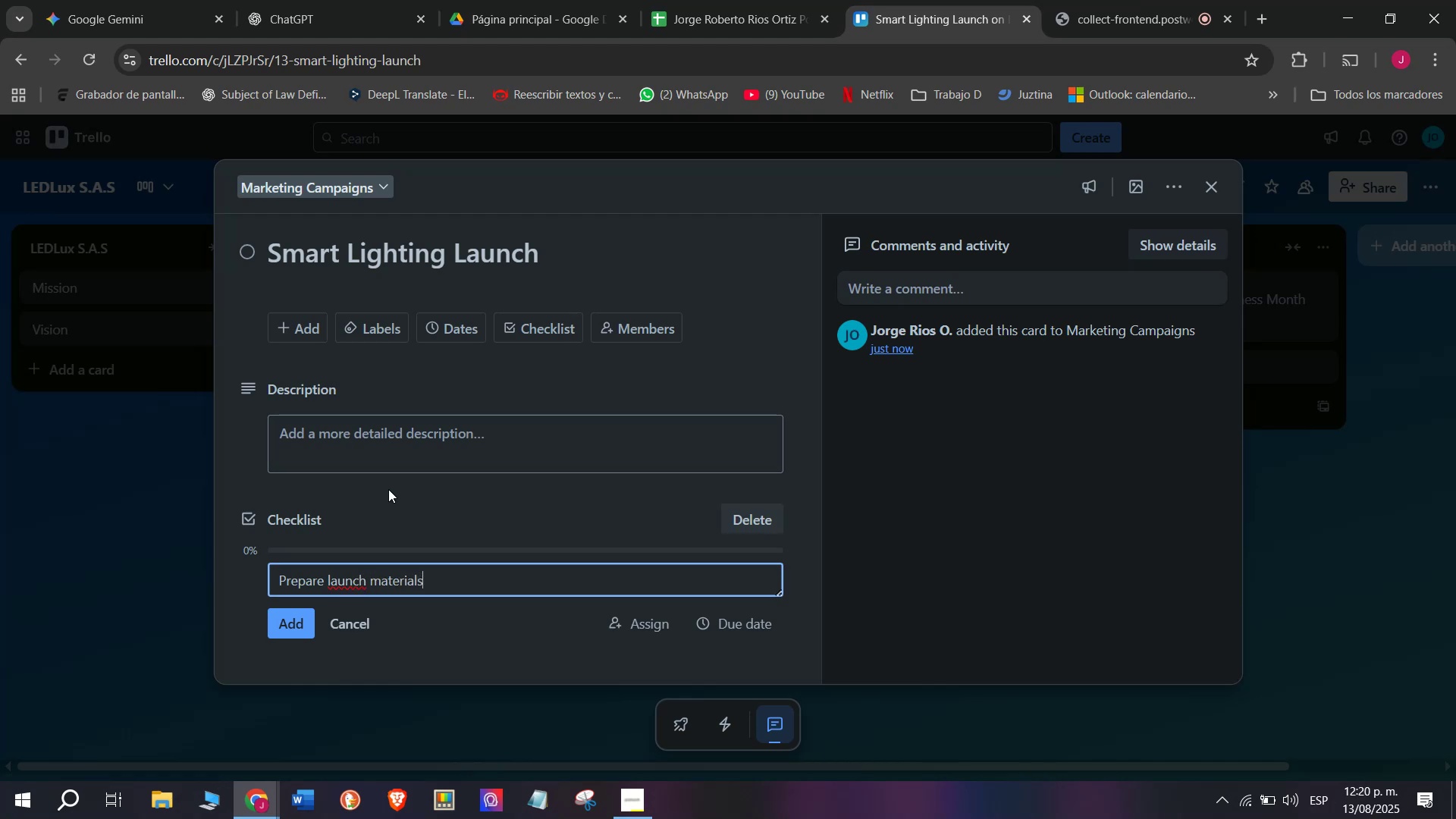 
key(Enter)
 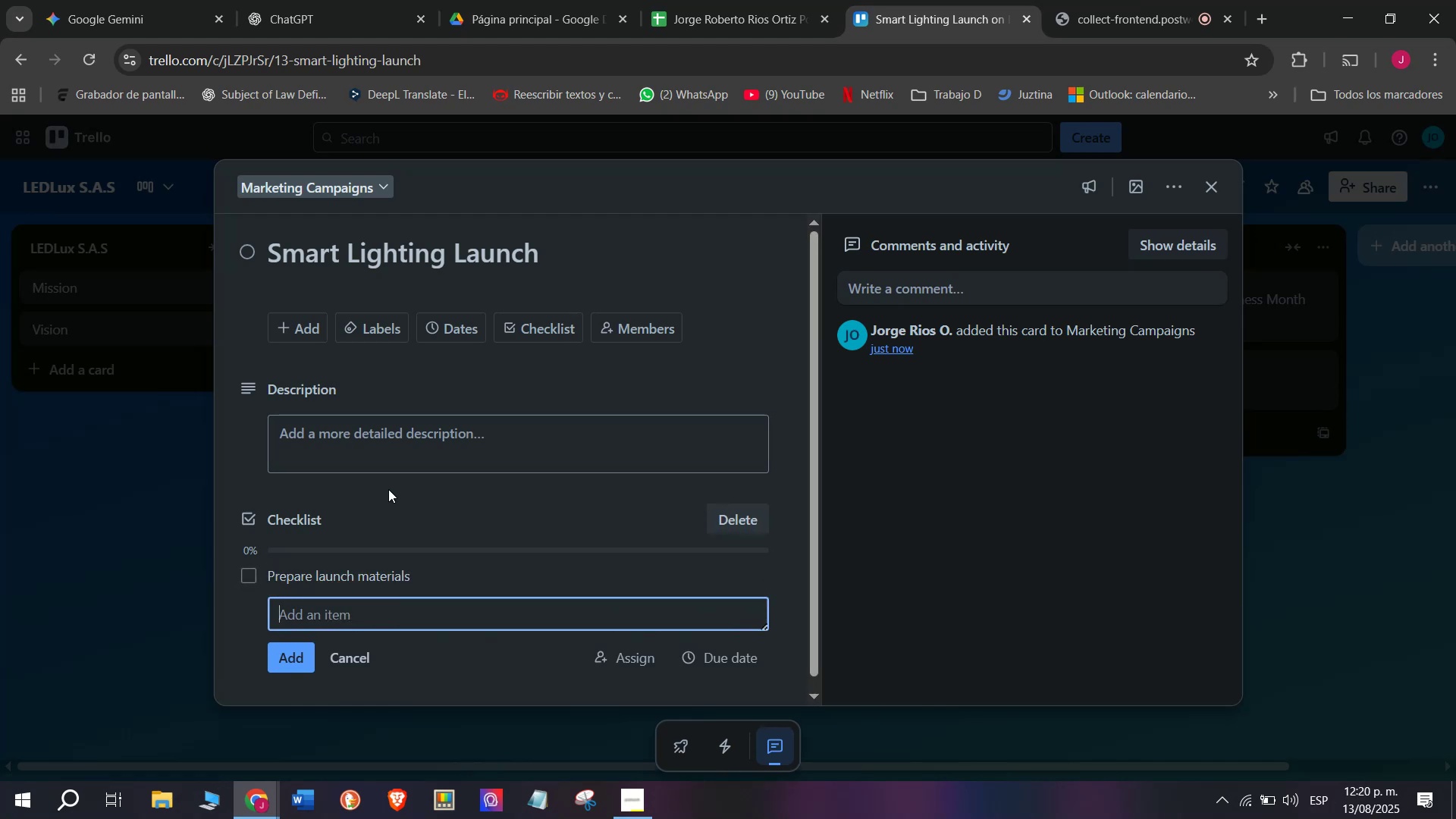 
wait(5.5)
 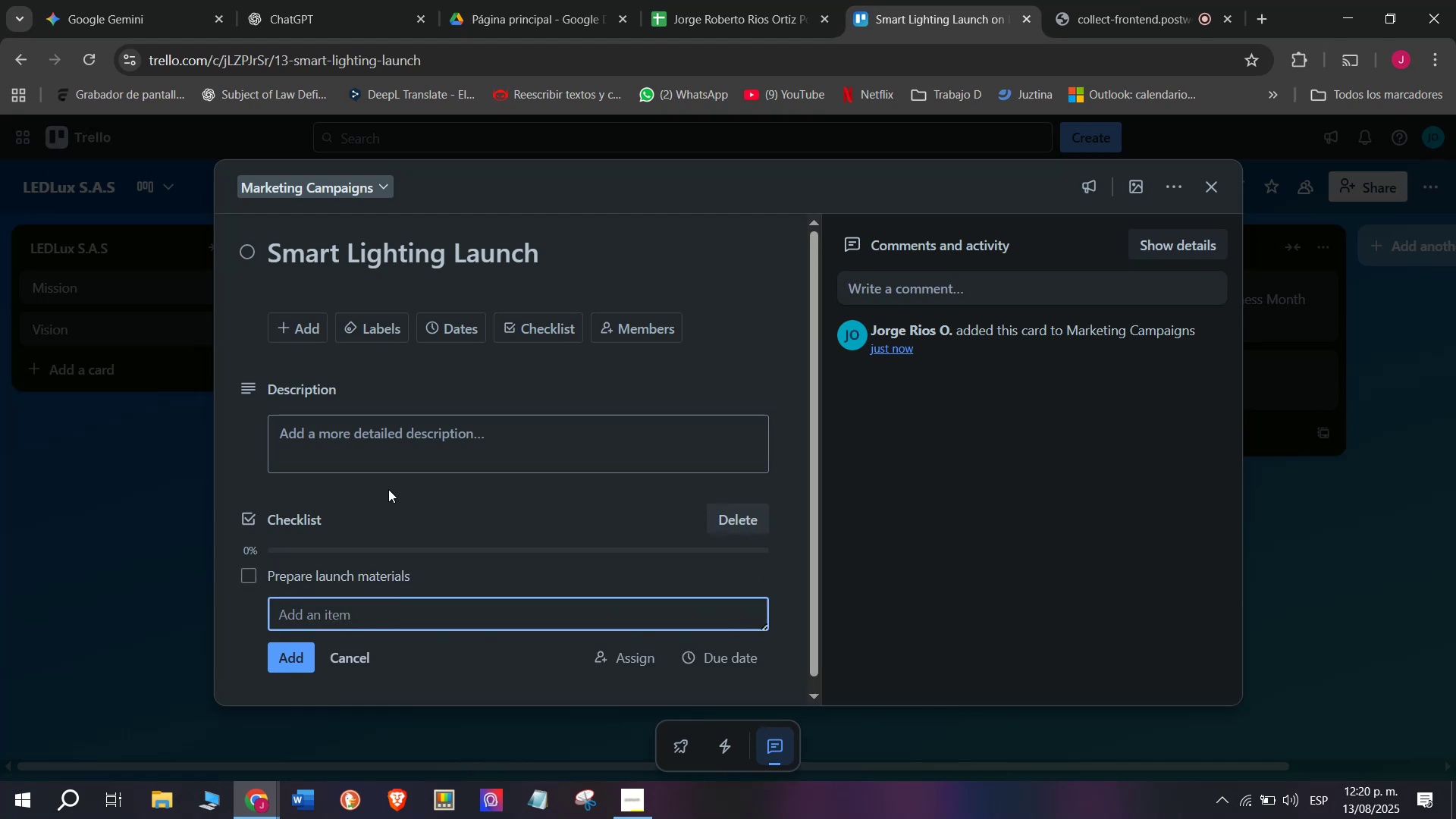 
type(Publish ads)
 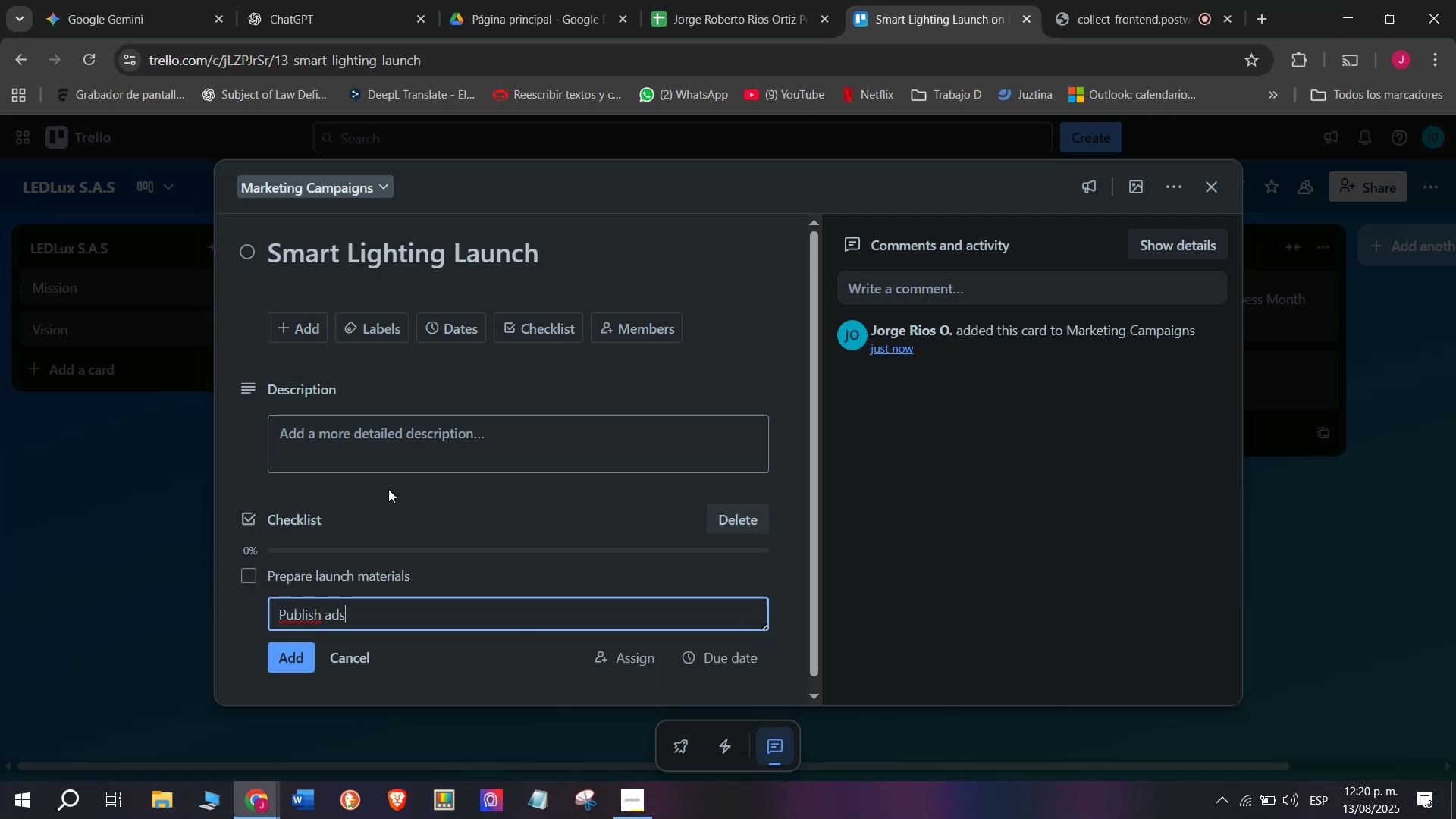 
key(Enter)
 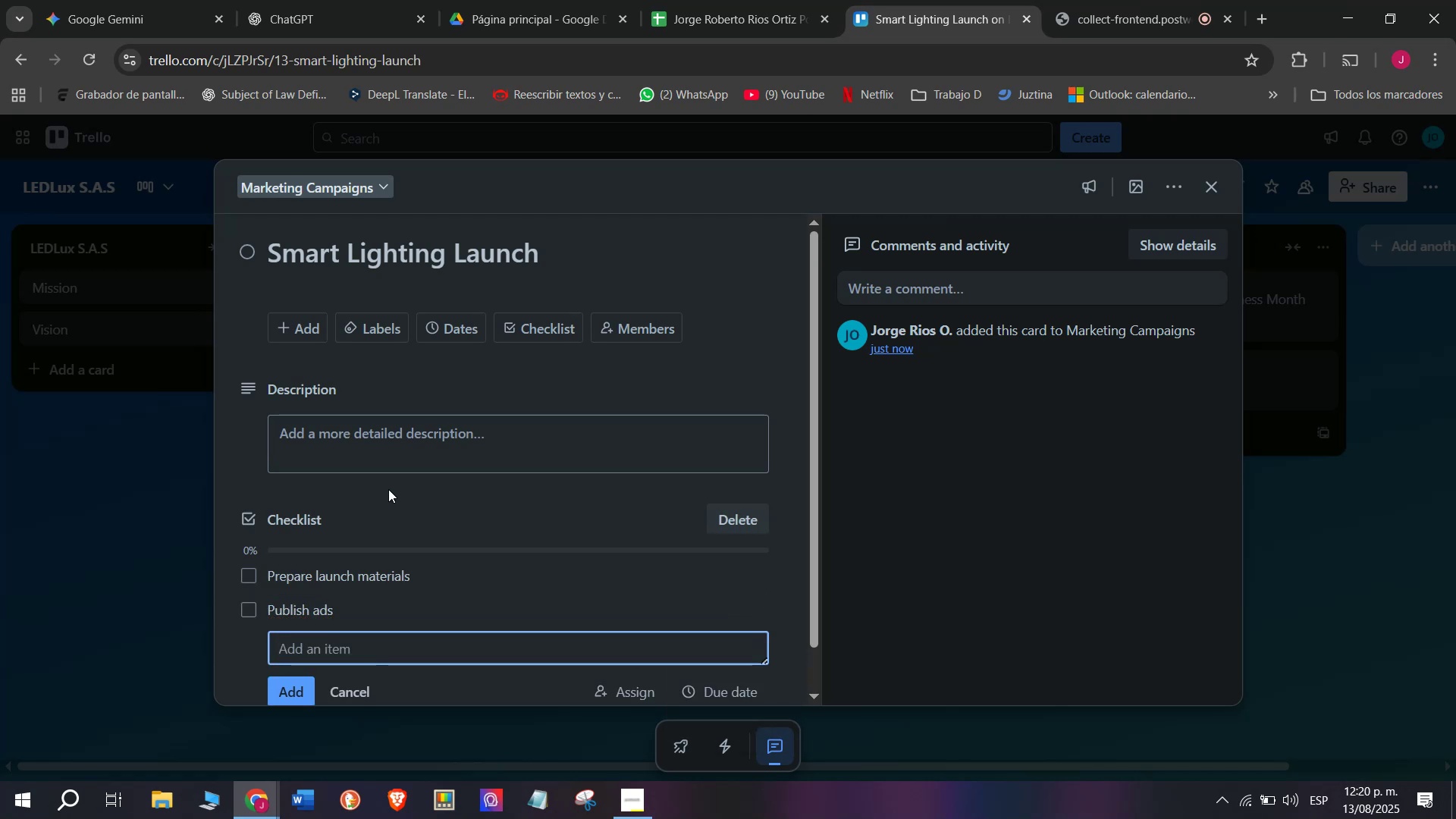 
type(Organizwe)
key(Backspace)
key(Backspace)
type(e showroom demo)
 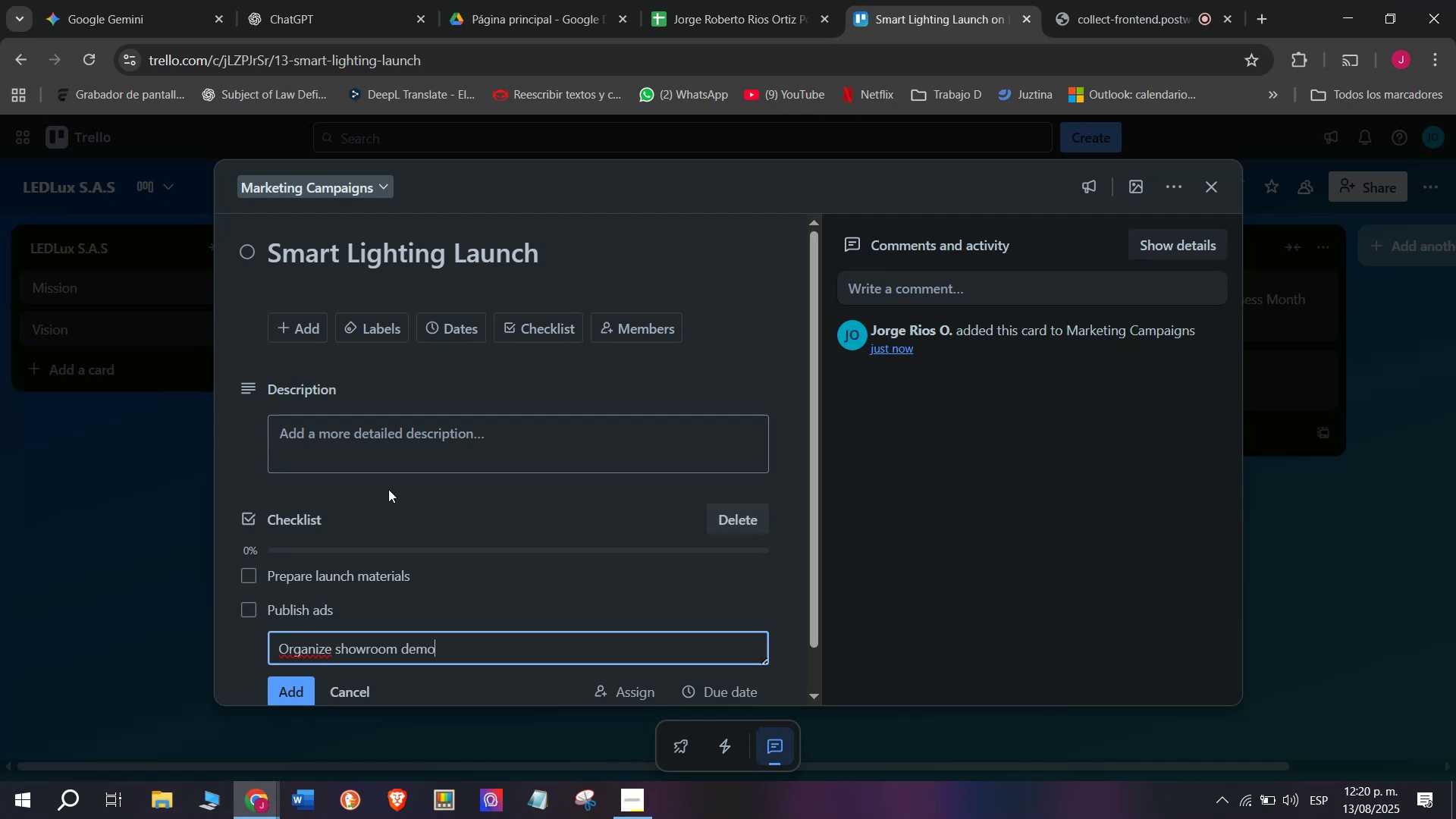 
key(Enter)
 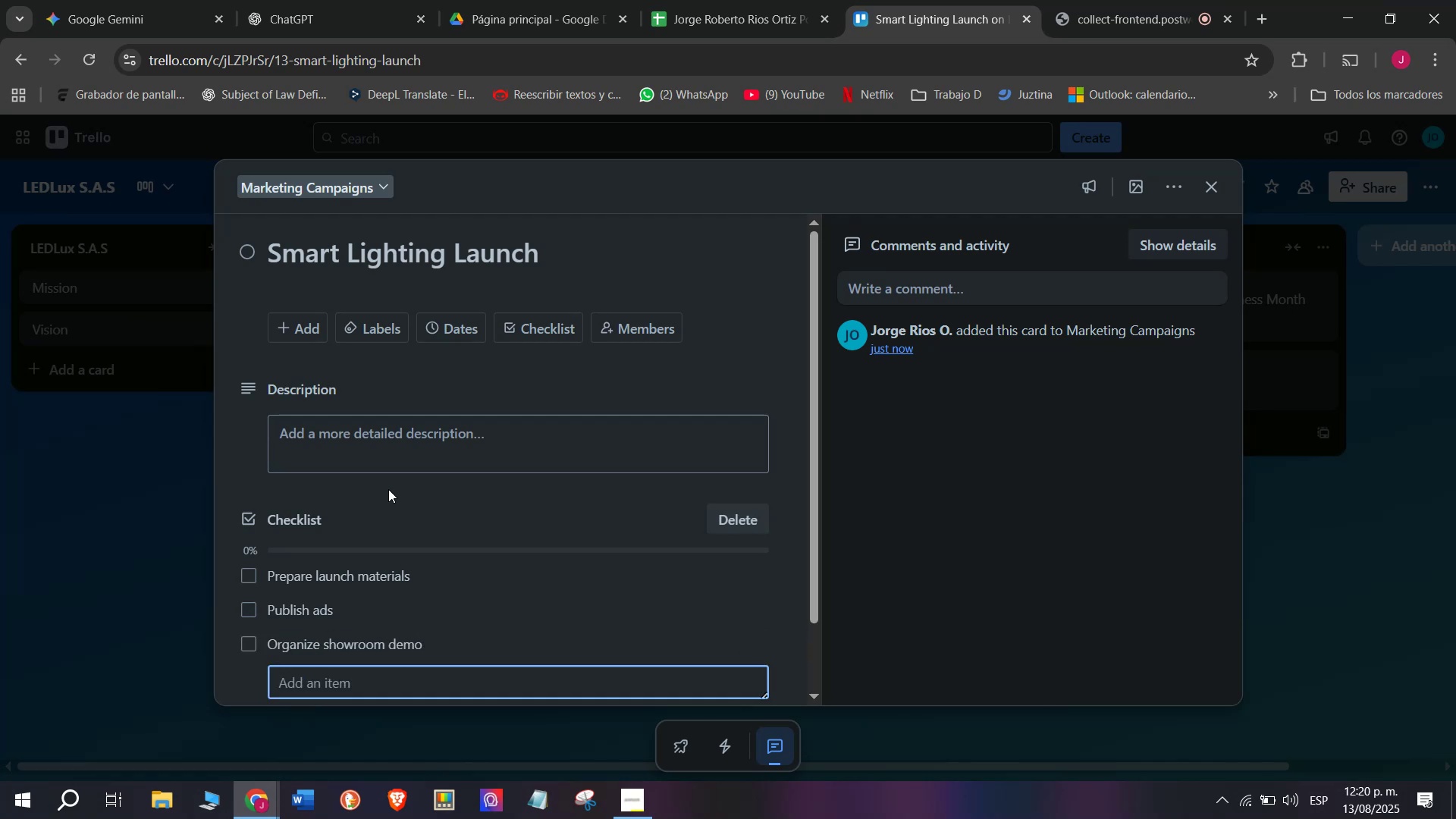 
type(Track sales)
 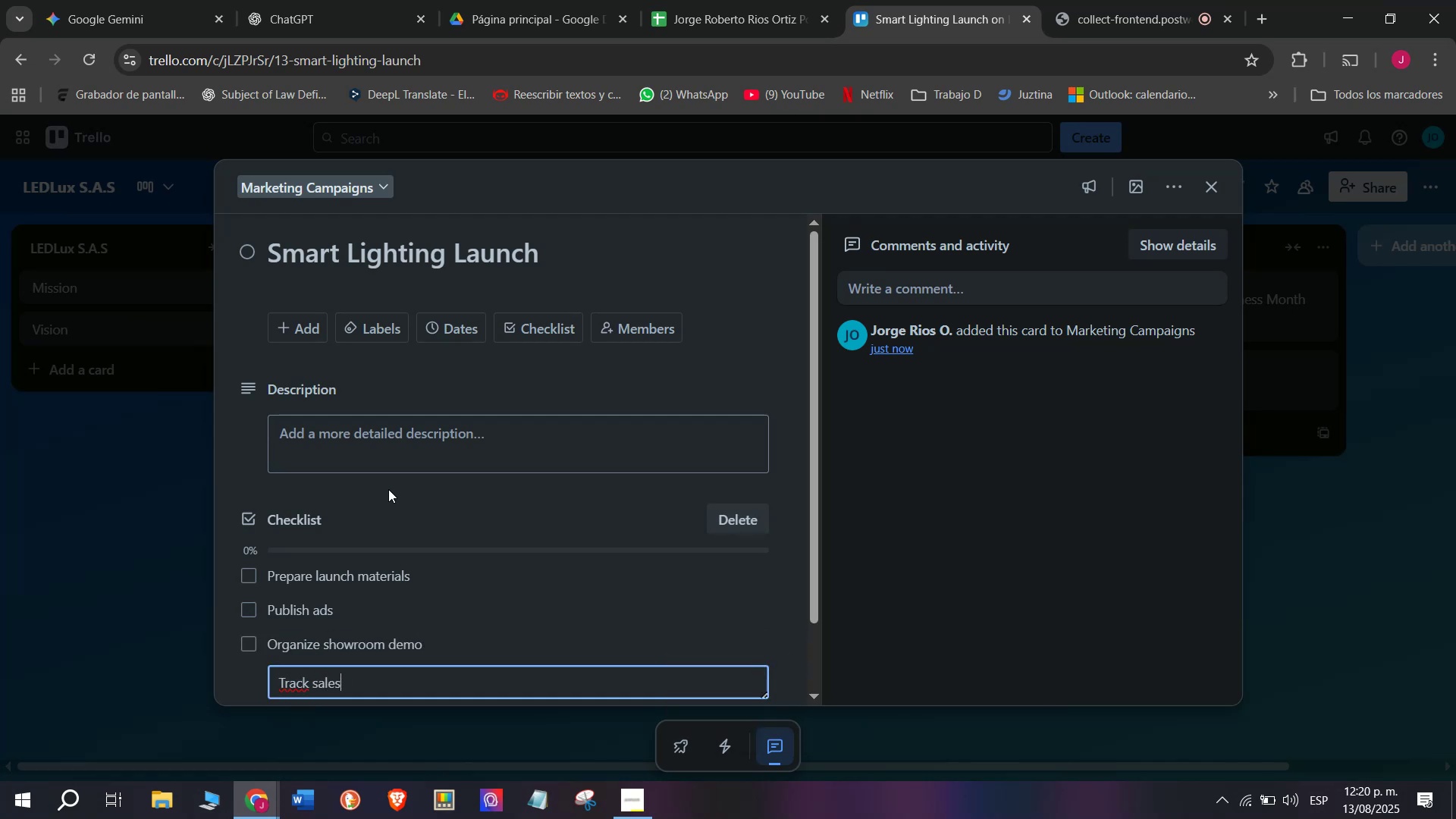 
key(Enter)
 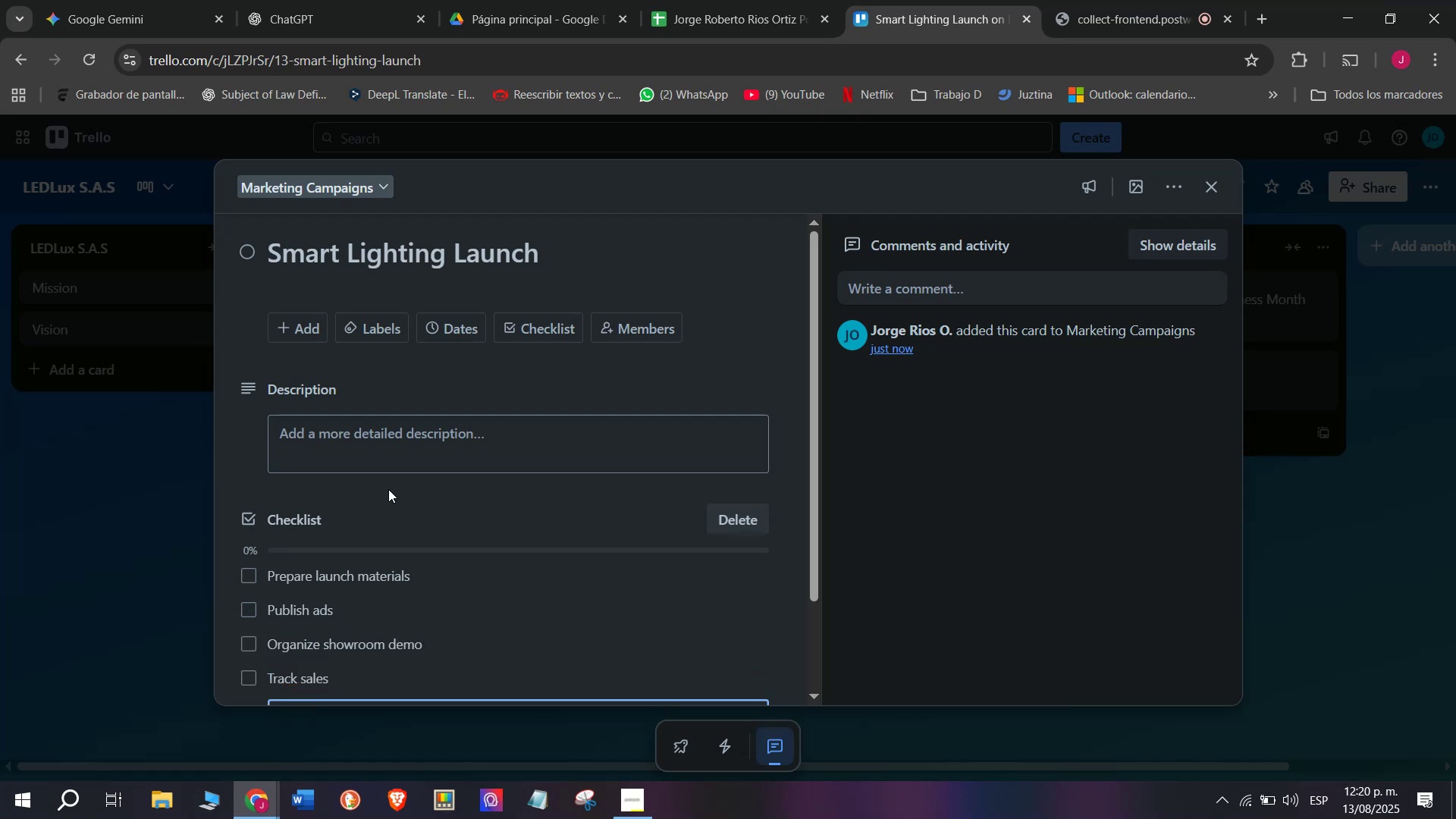 
scroll: coordinate [388, 489], scroll_direction: down, amount: 4.0
 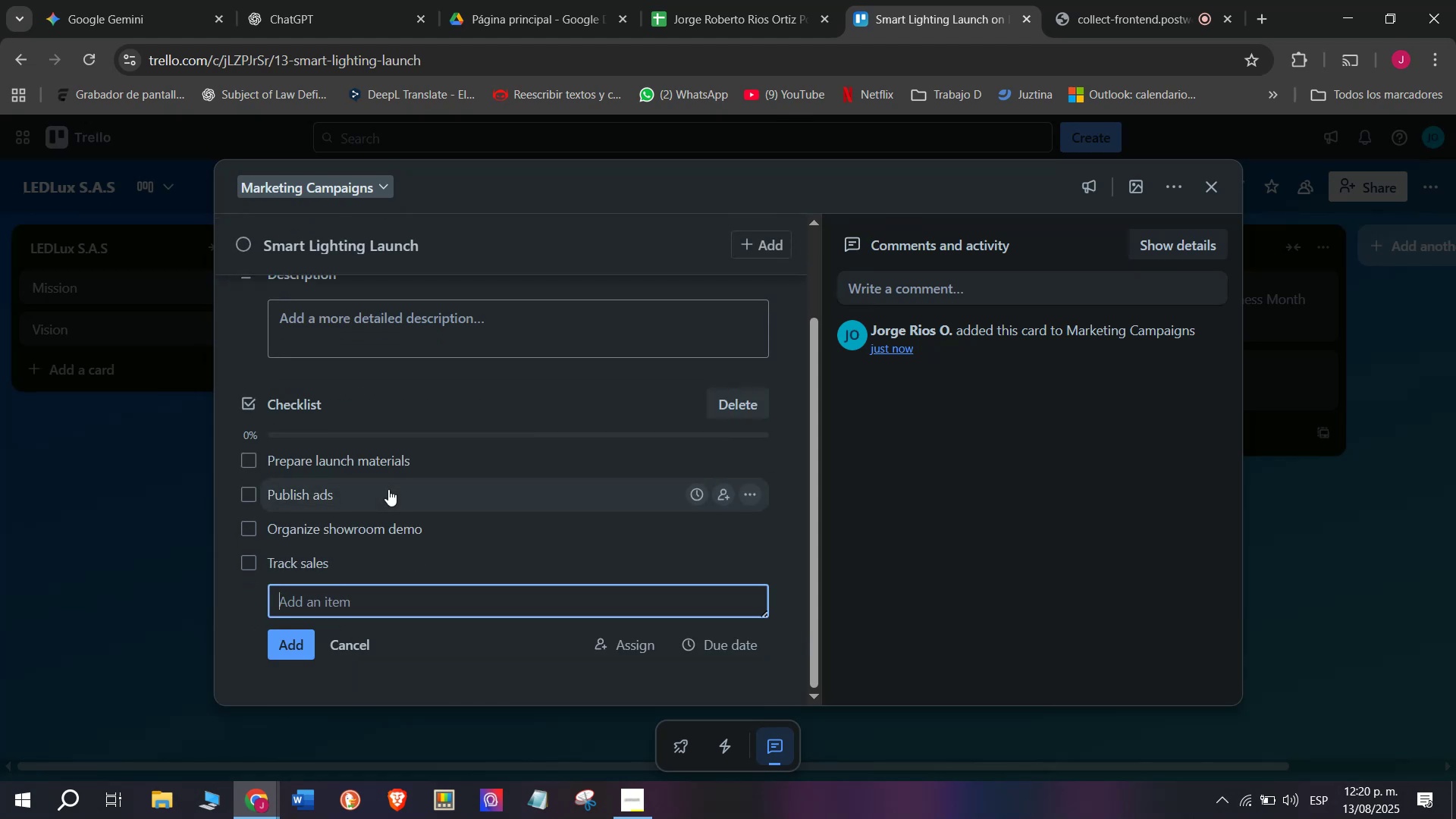 
type(Engageme)
key(Backspace)
key(Backspace)
type( with clients)
 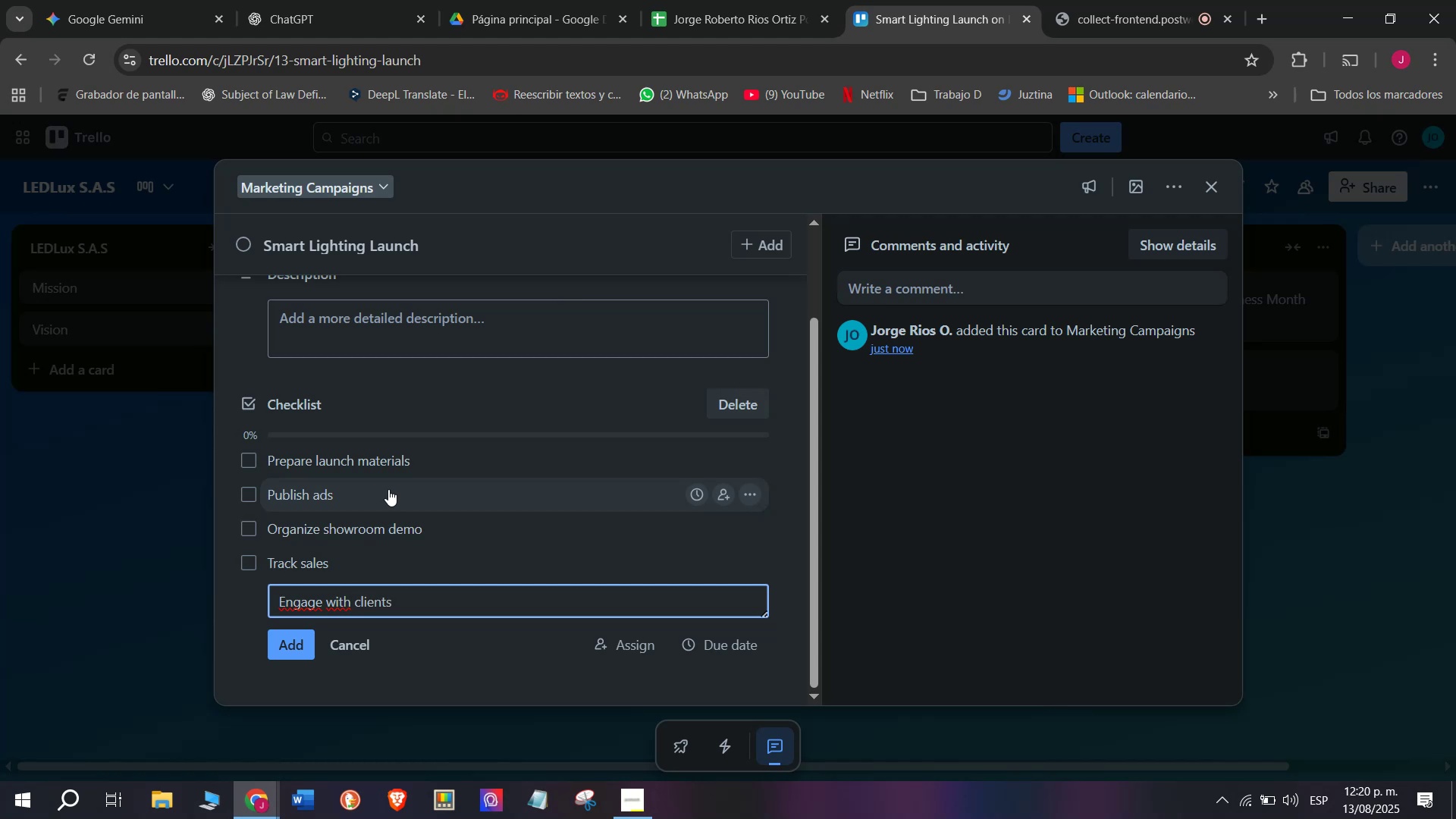 
key(Enter)
 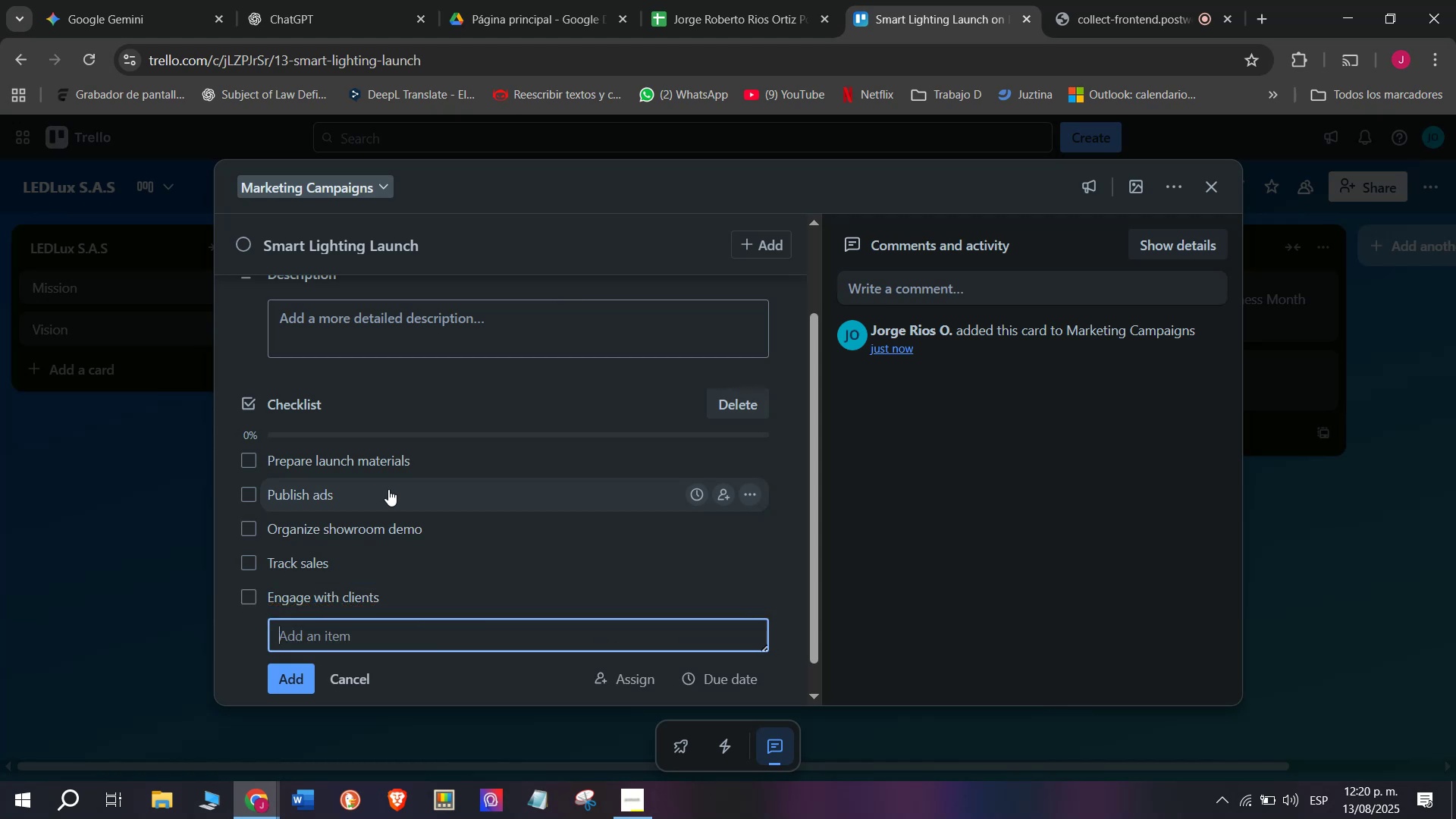 
type(Report results)
 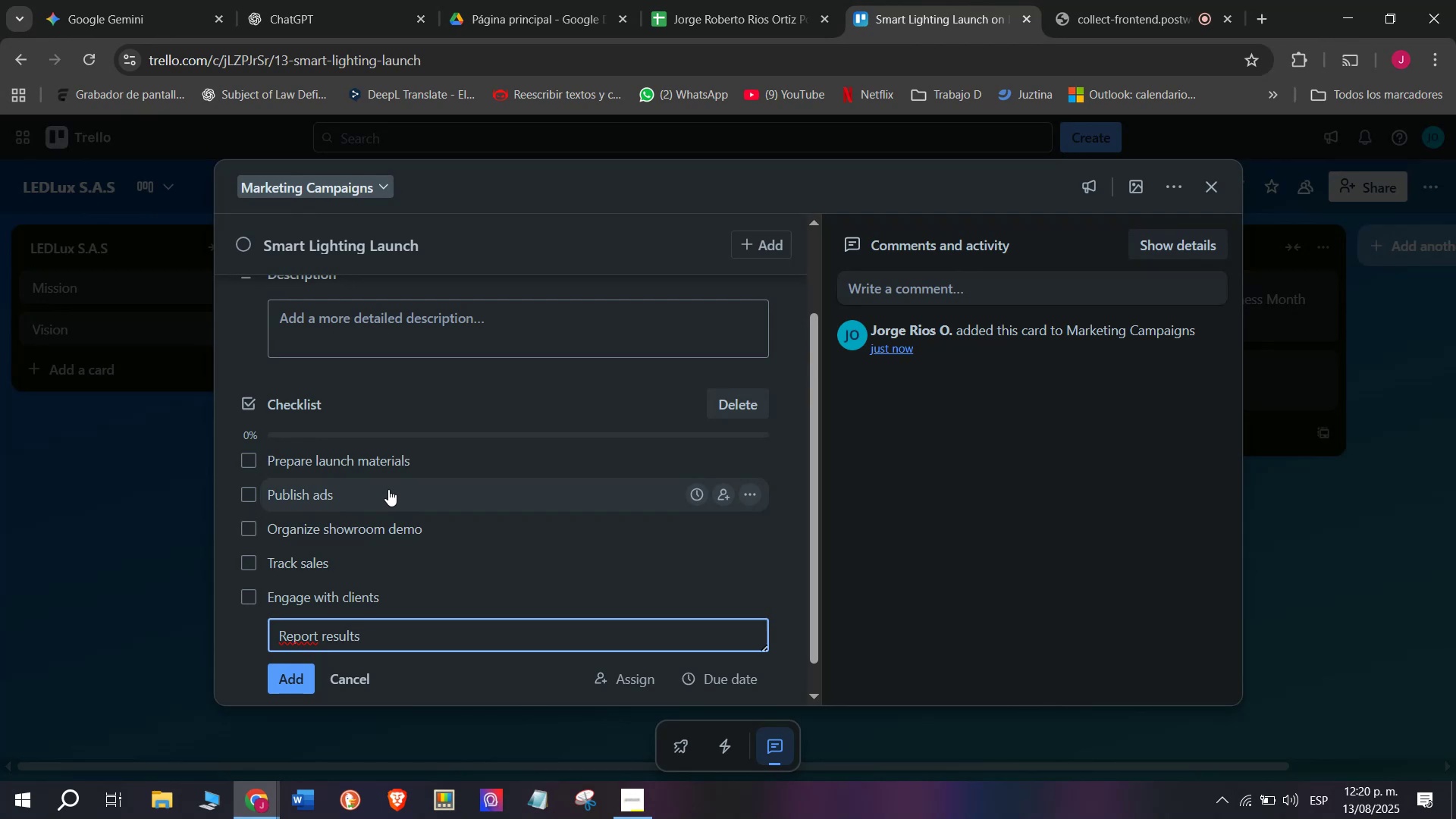 
key(Enter)
 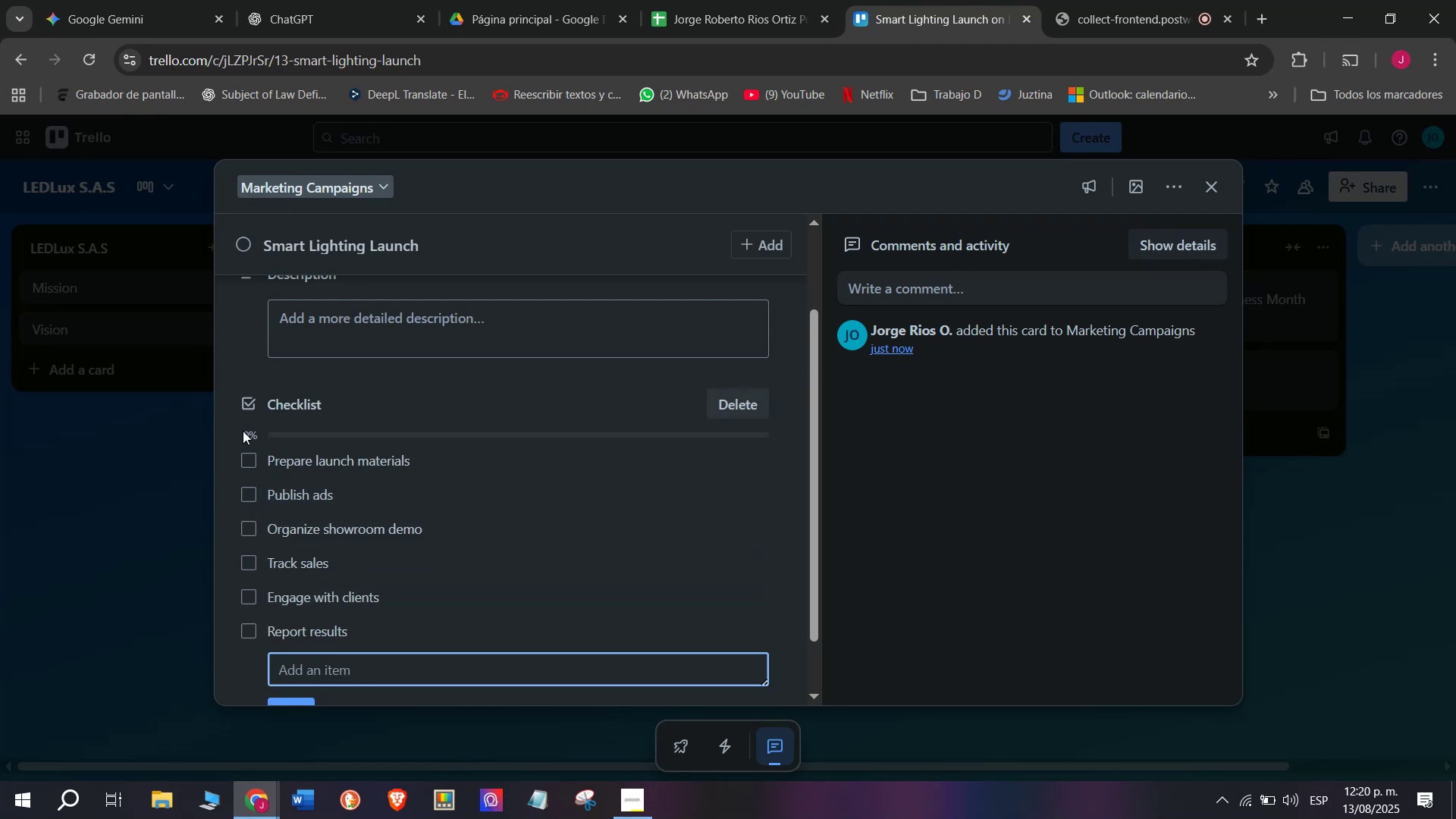 
scroll: coordinate [363, 486], scroll_direction: down, amount: 3.0
 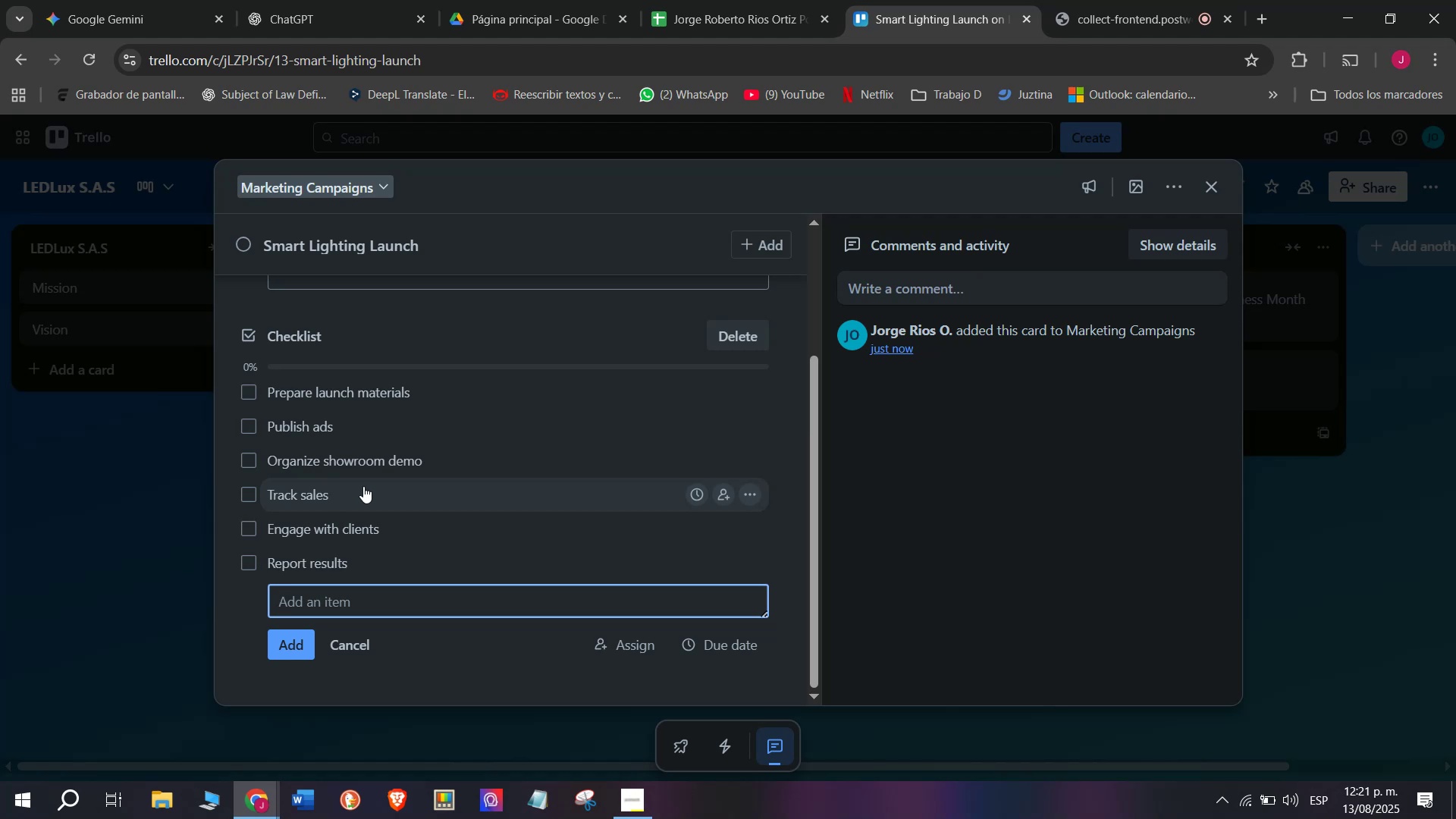 
wait(22.06)
 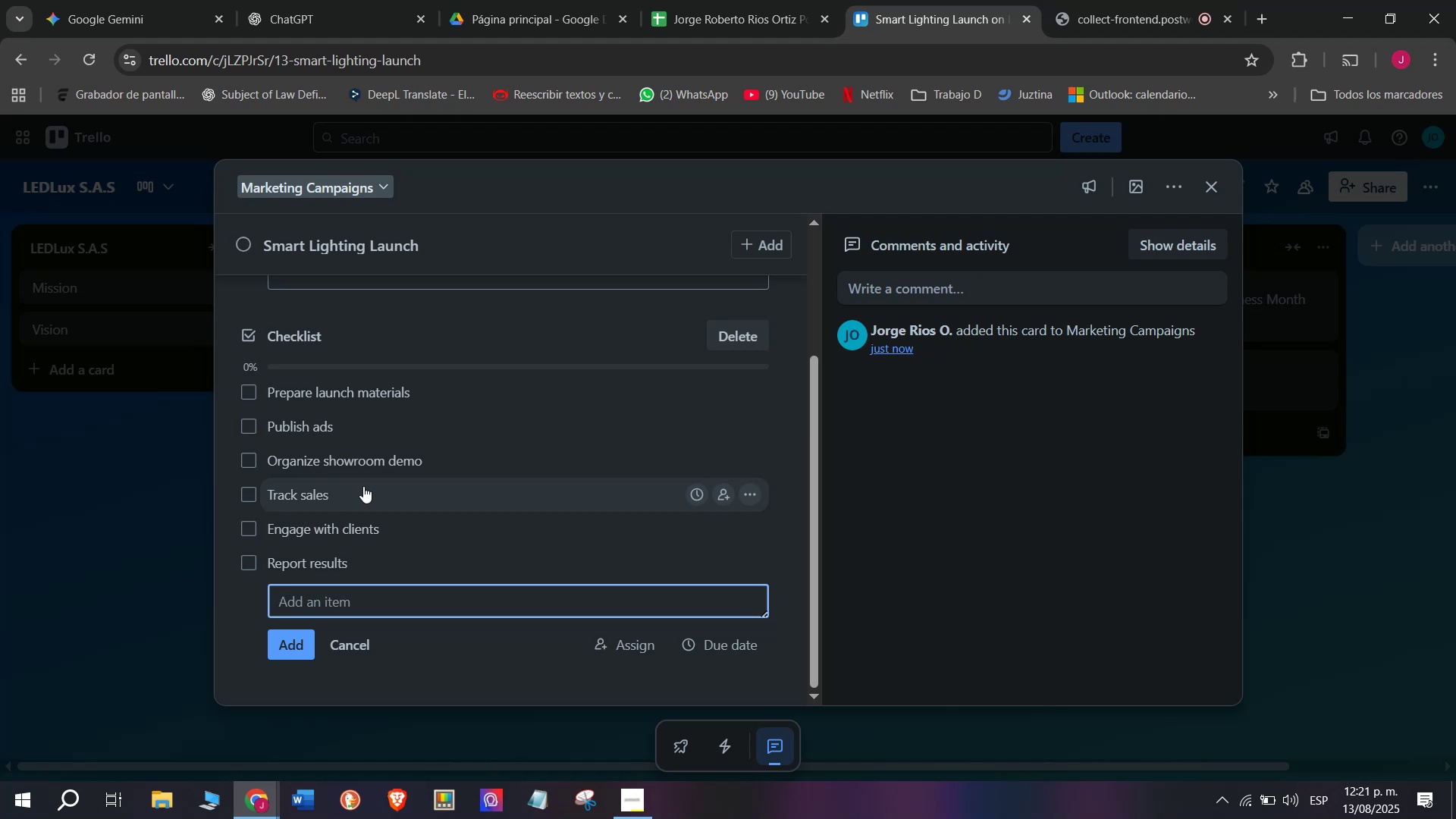 
scroll: coordinate [357, 418], scroll_direction: up, amount: 3.0
 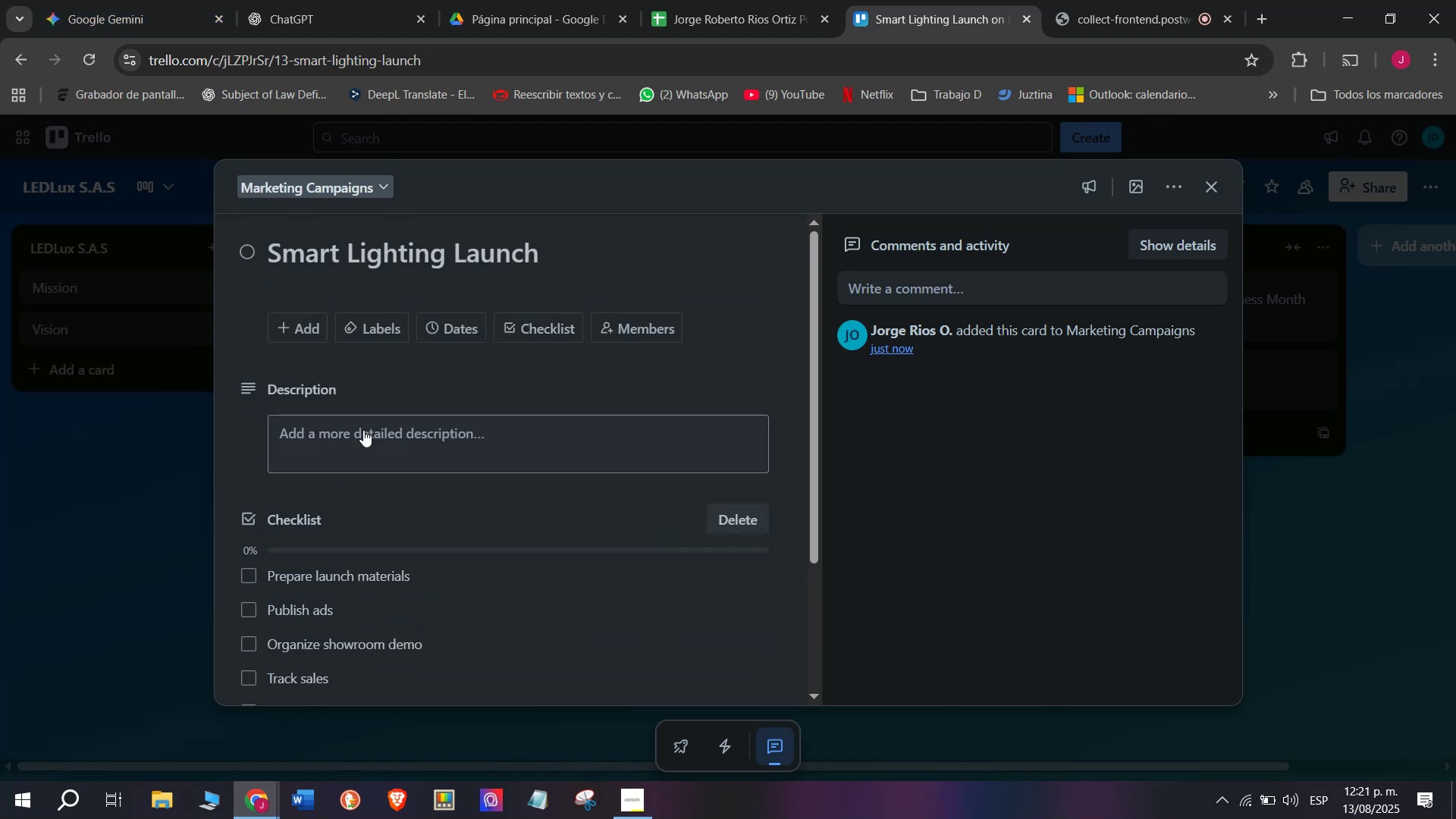 
scroll: coordinate [363, 430], scroll_direction: down, amount: 3.0
 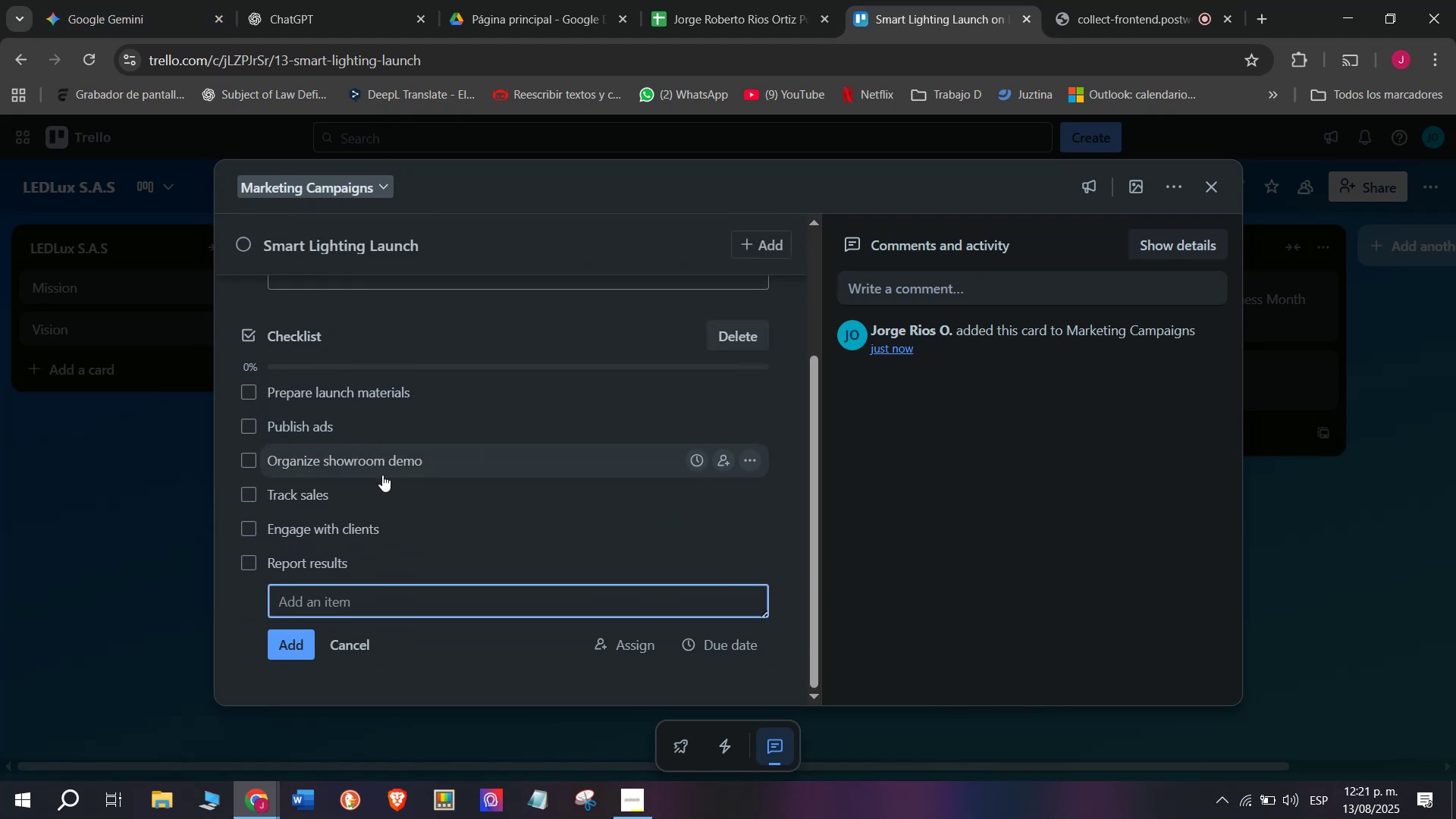 
scroll: coordinate [419, 466], scroll_direction: up, amount: 3.0
 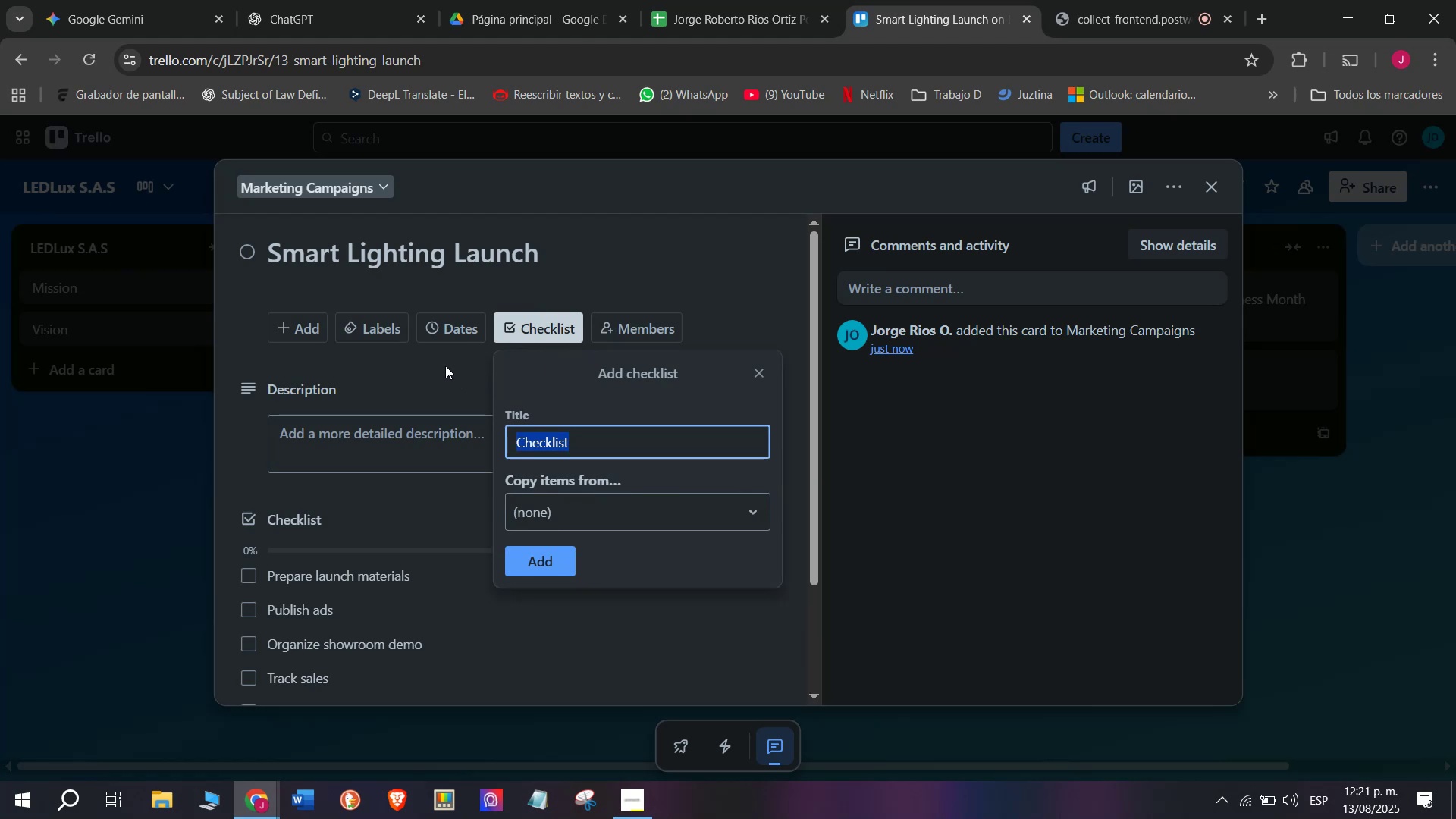 
left_click([381, 334])
 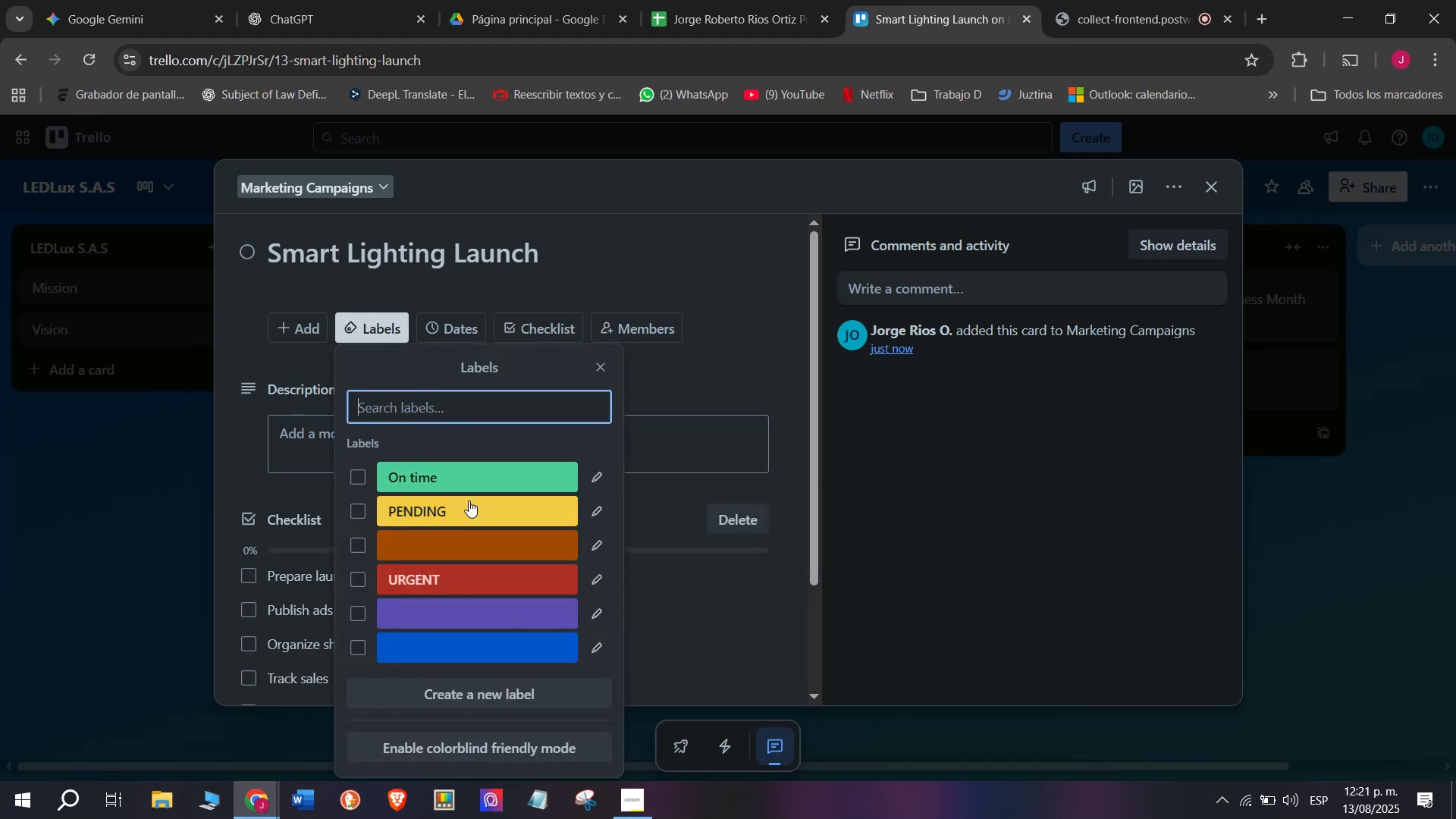 
left_click([477, 501])
 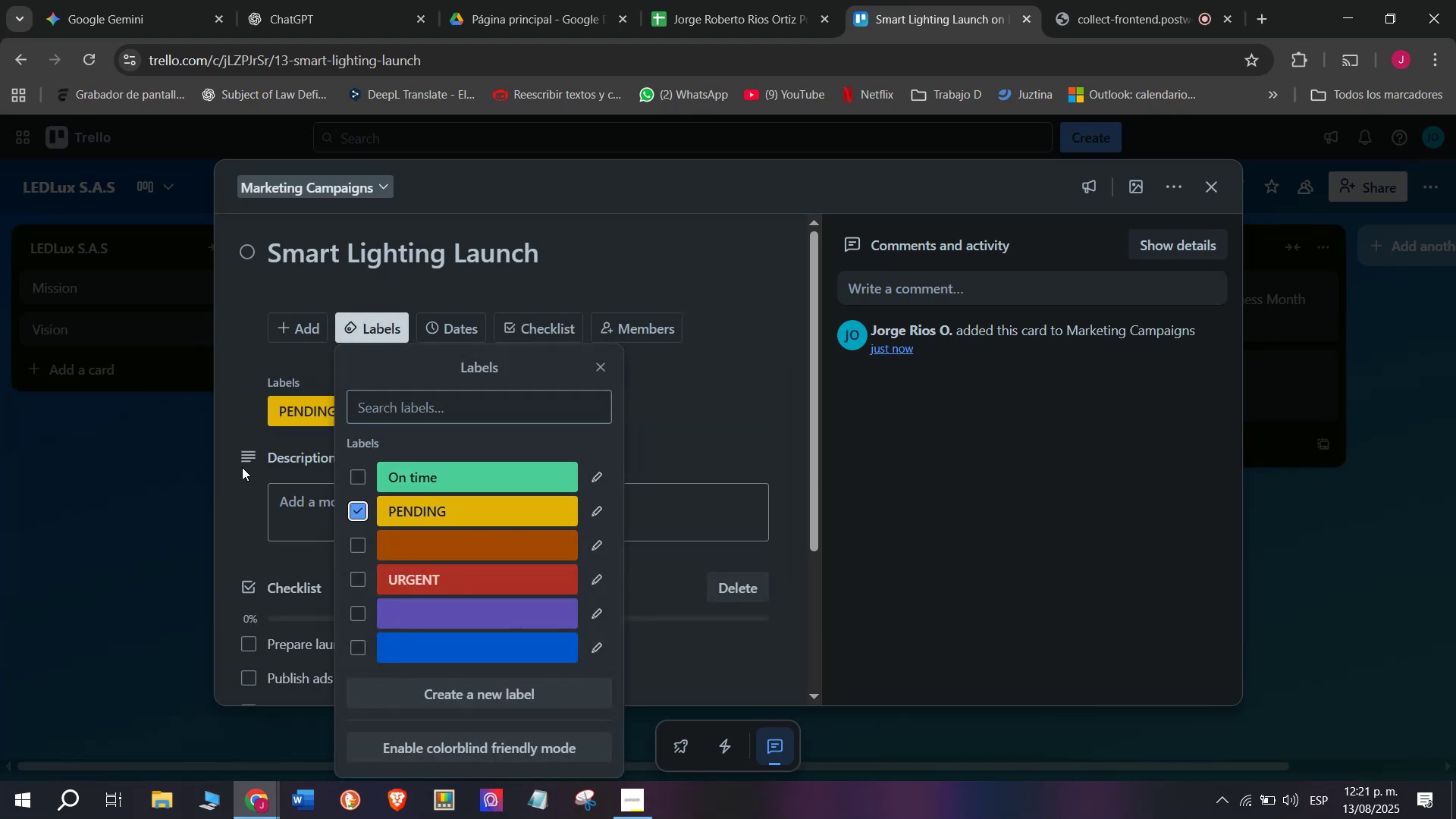 
left_click([238, 459])
 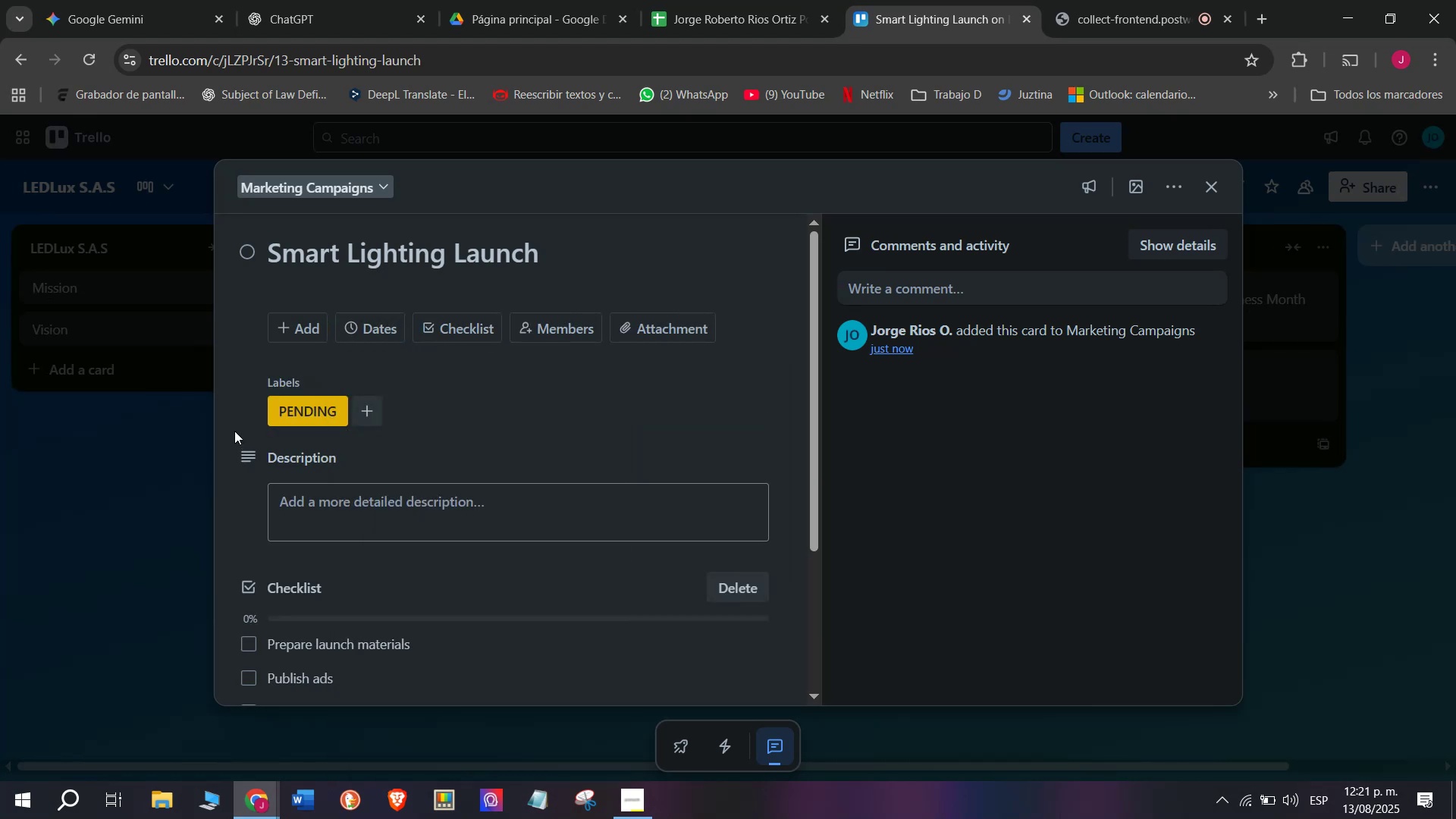 
scroll: coordinate [234, 425], scroll_direction: down, amount: 4.0
 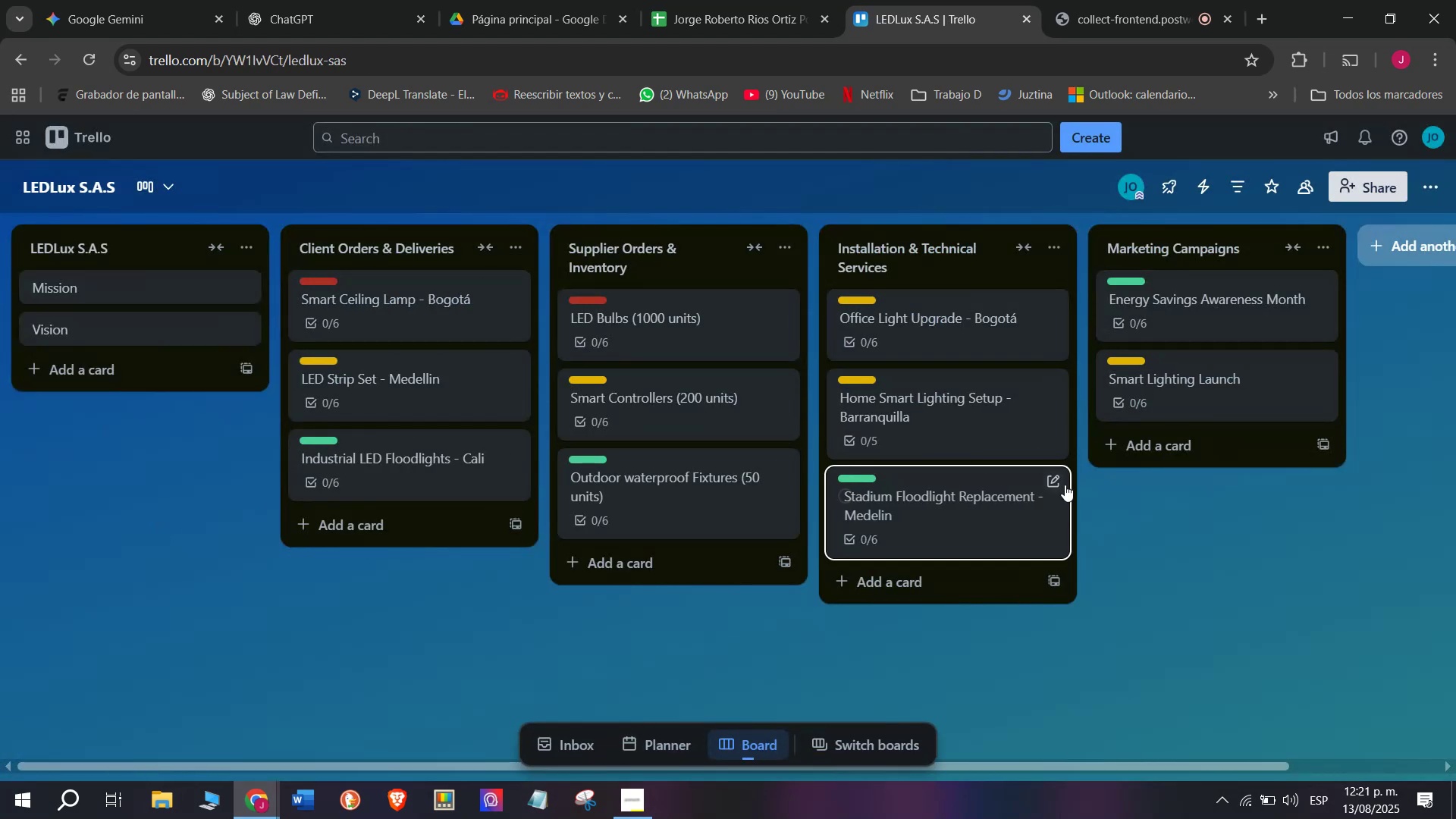 
left_click([1214, 460])
 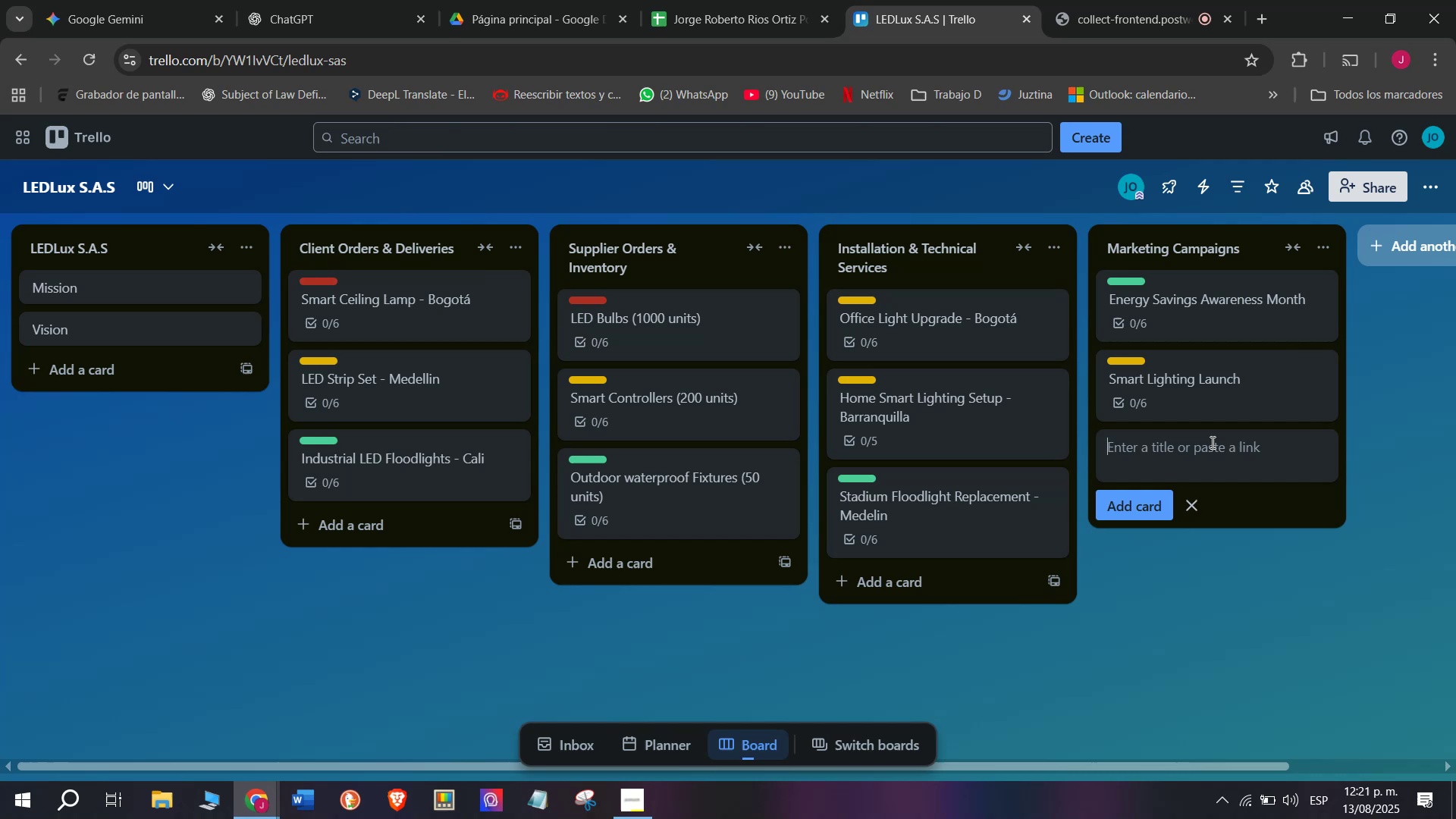 
type(Holiday )
 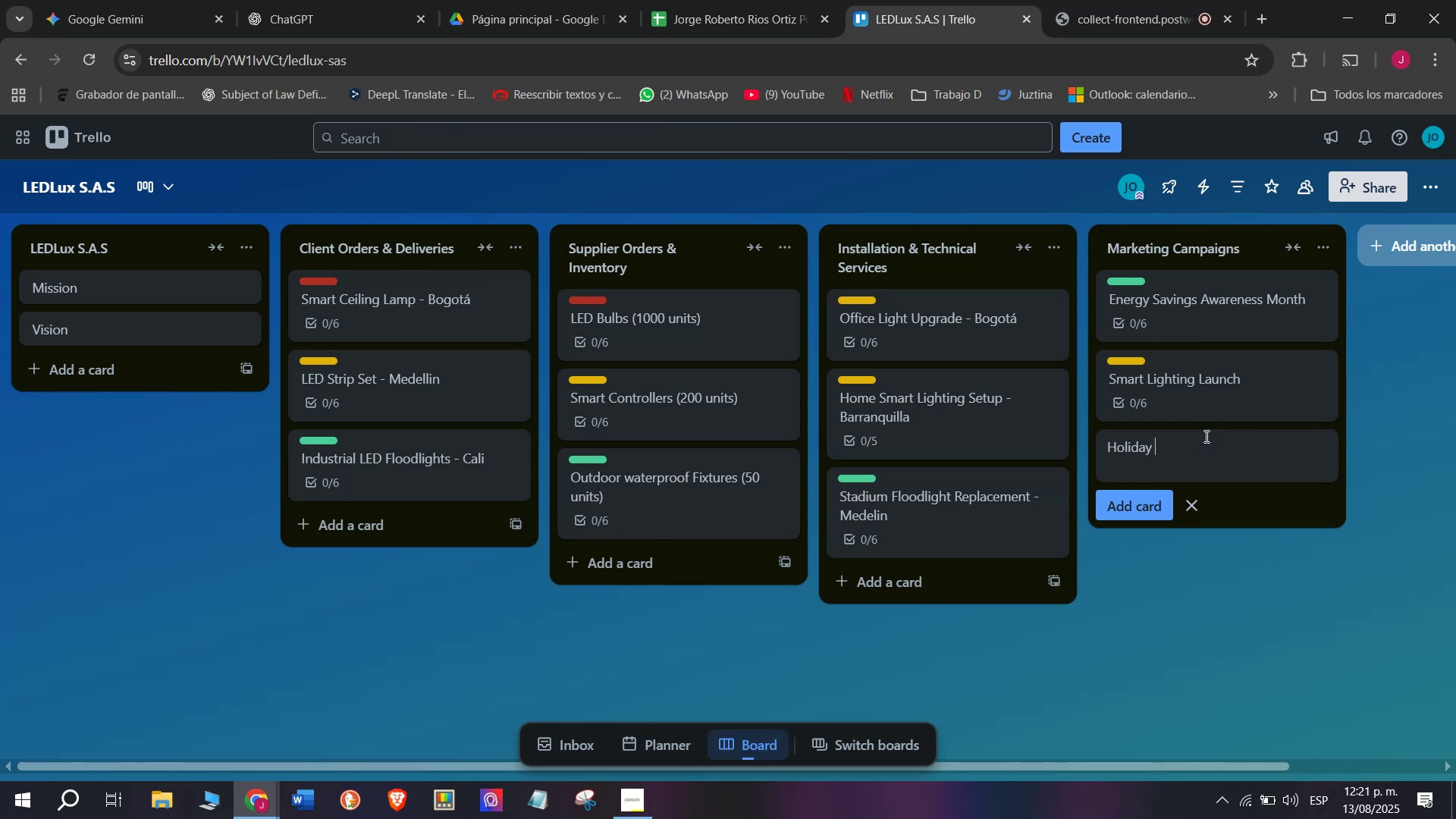 
wait(6.33)
 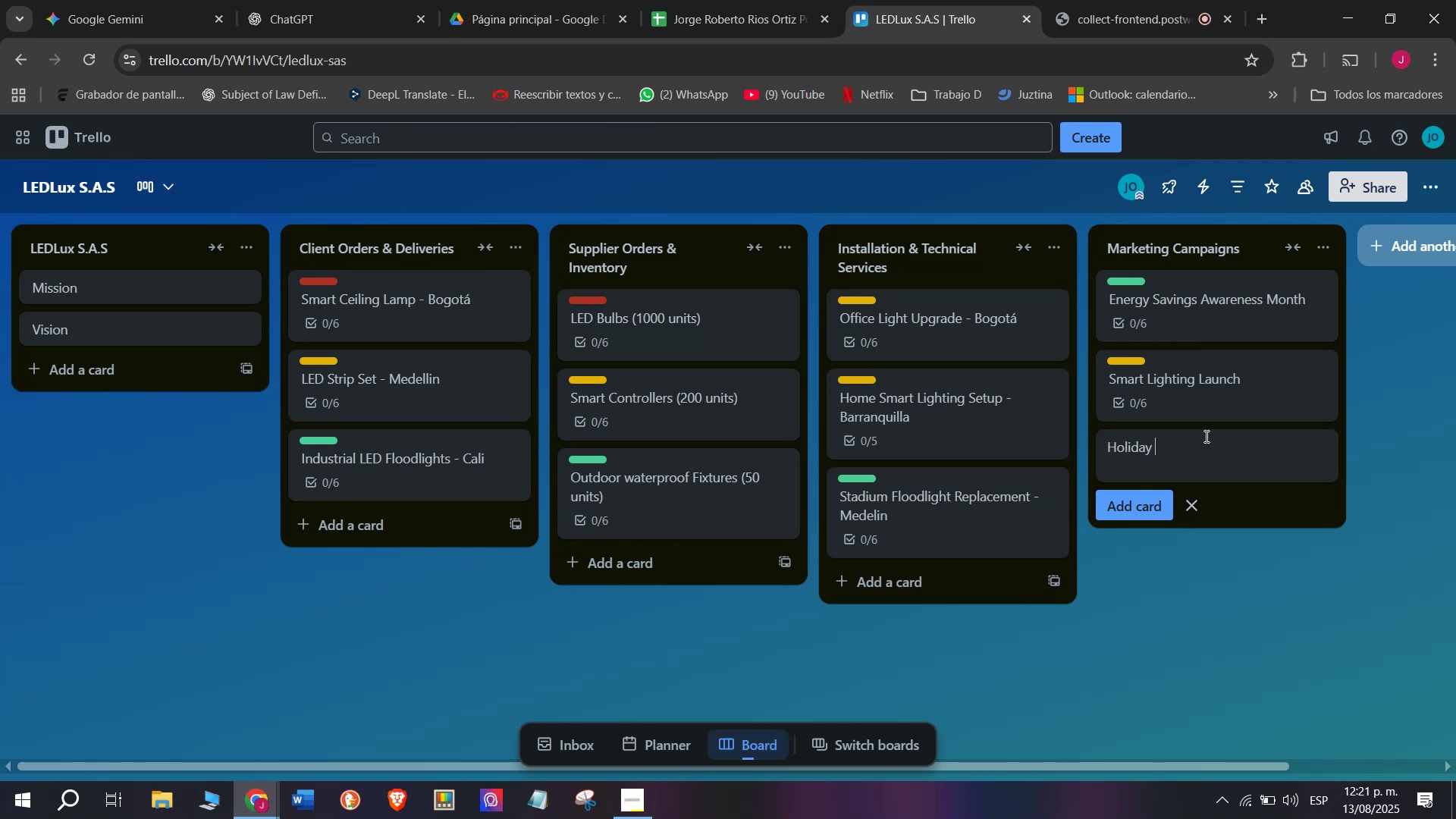 
type( )
key(Backspace)
type(li)
key(Backspace)
key(Backspace)
type(Light)
 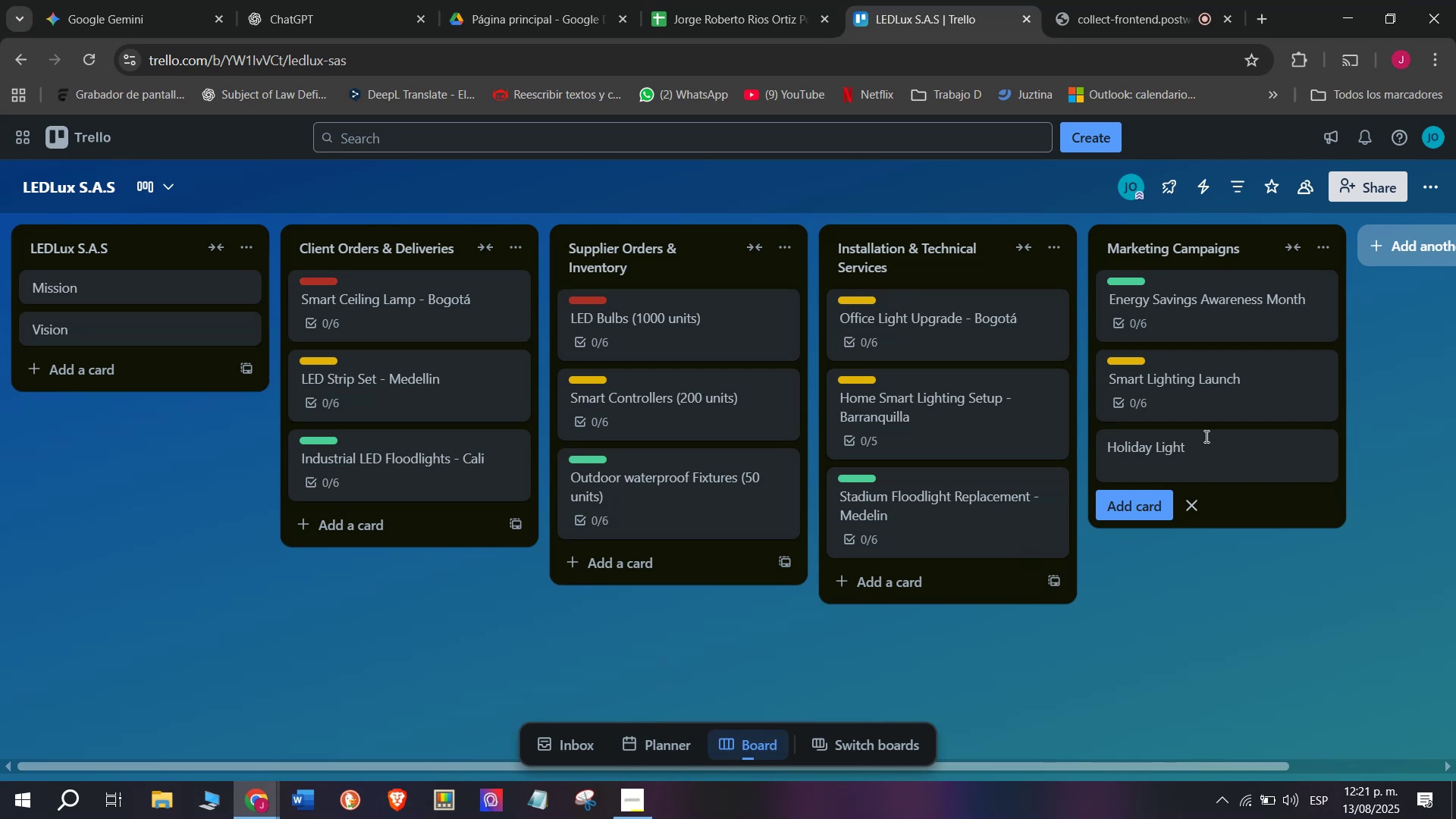 
wait(5.58)
 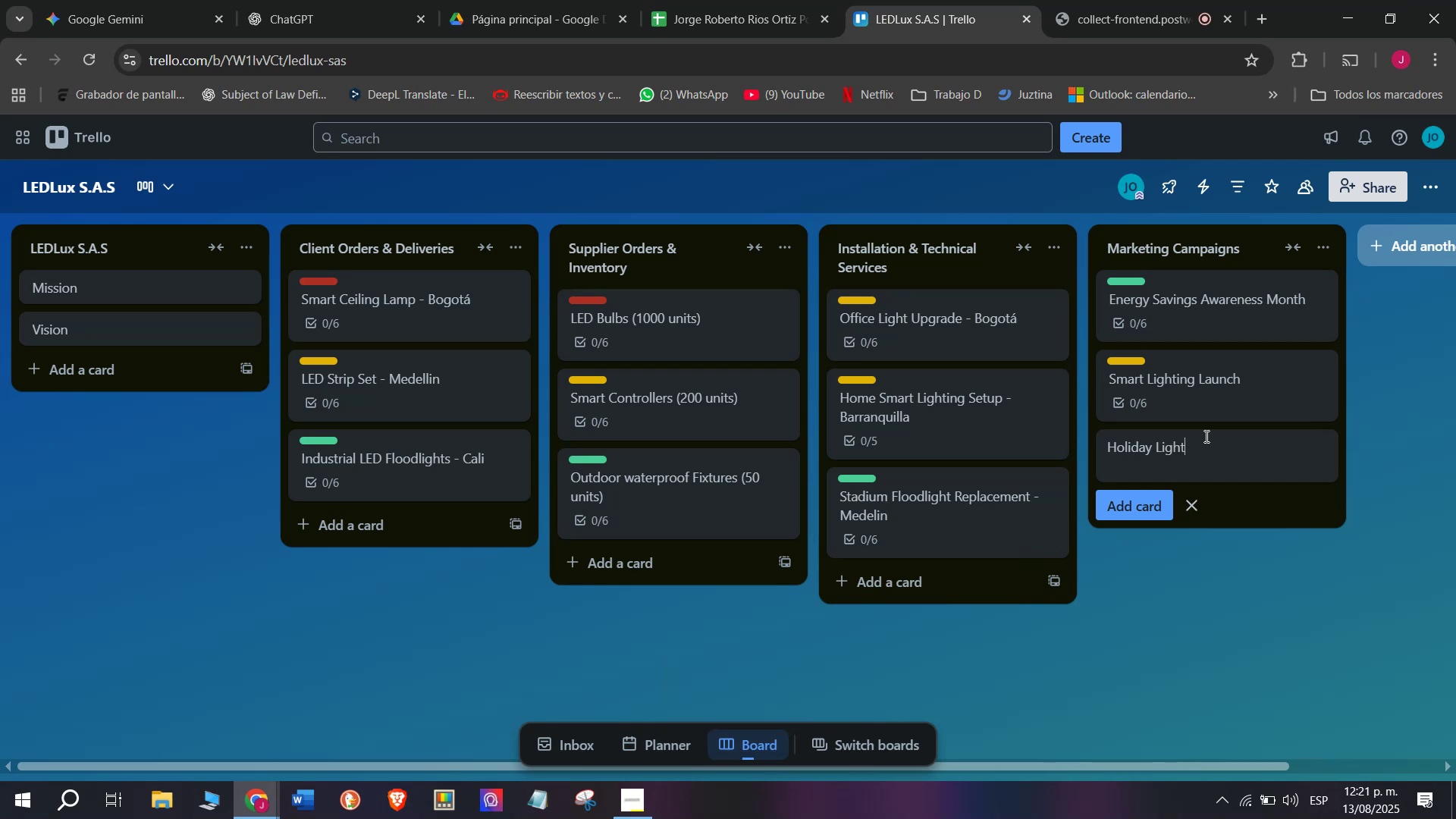 
type(ing Dealsd)
key(Backspace)
 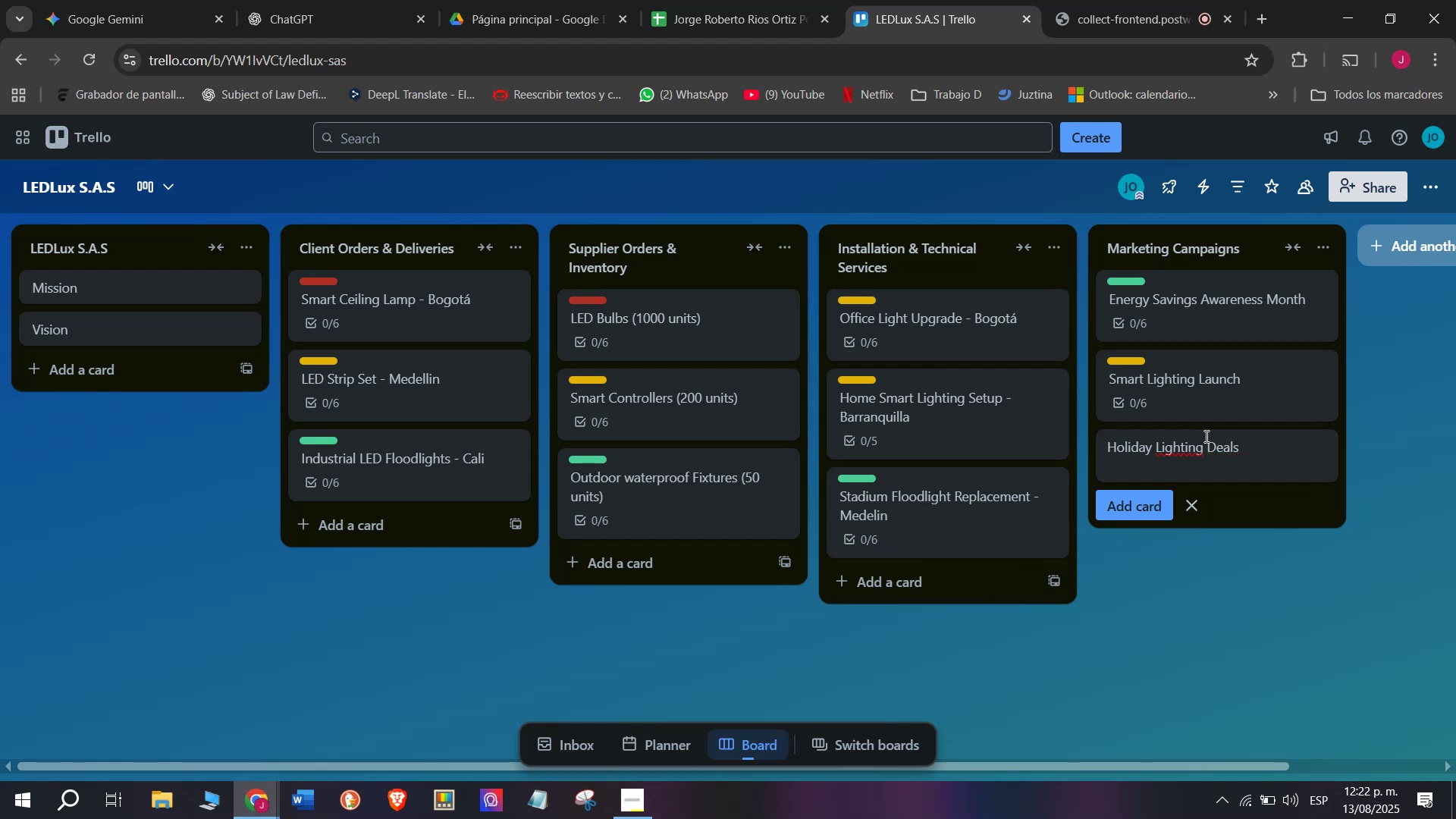 
key(Enter)
 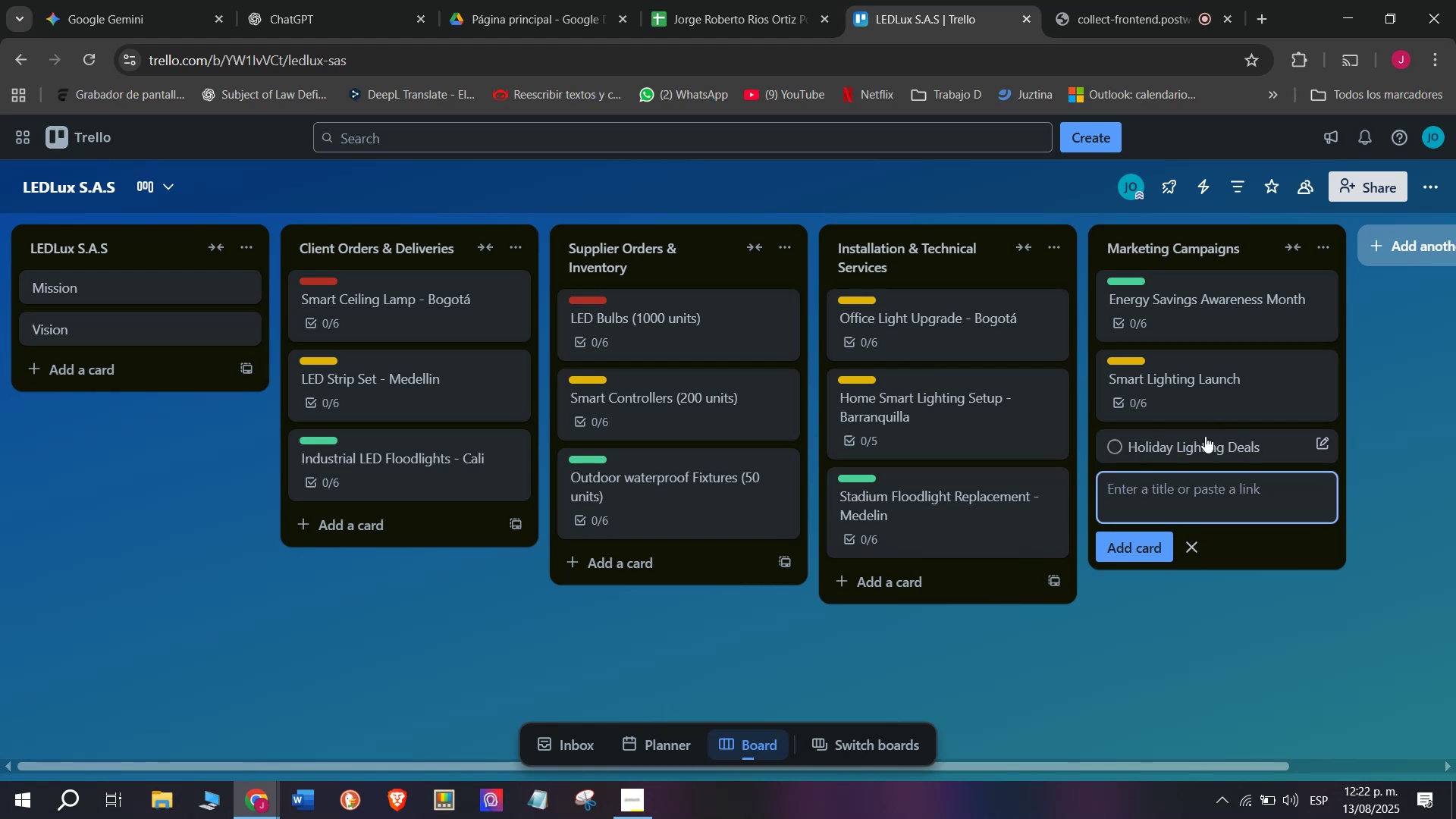 
left_click([1205, 436])
 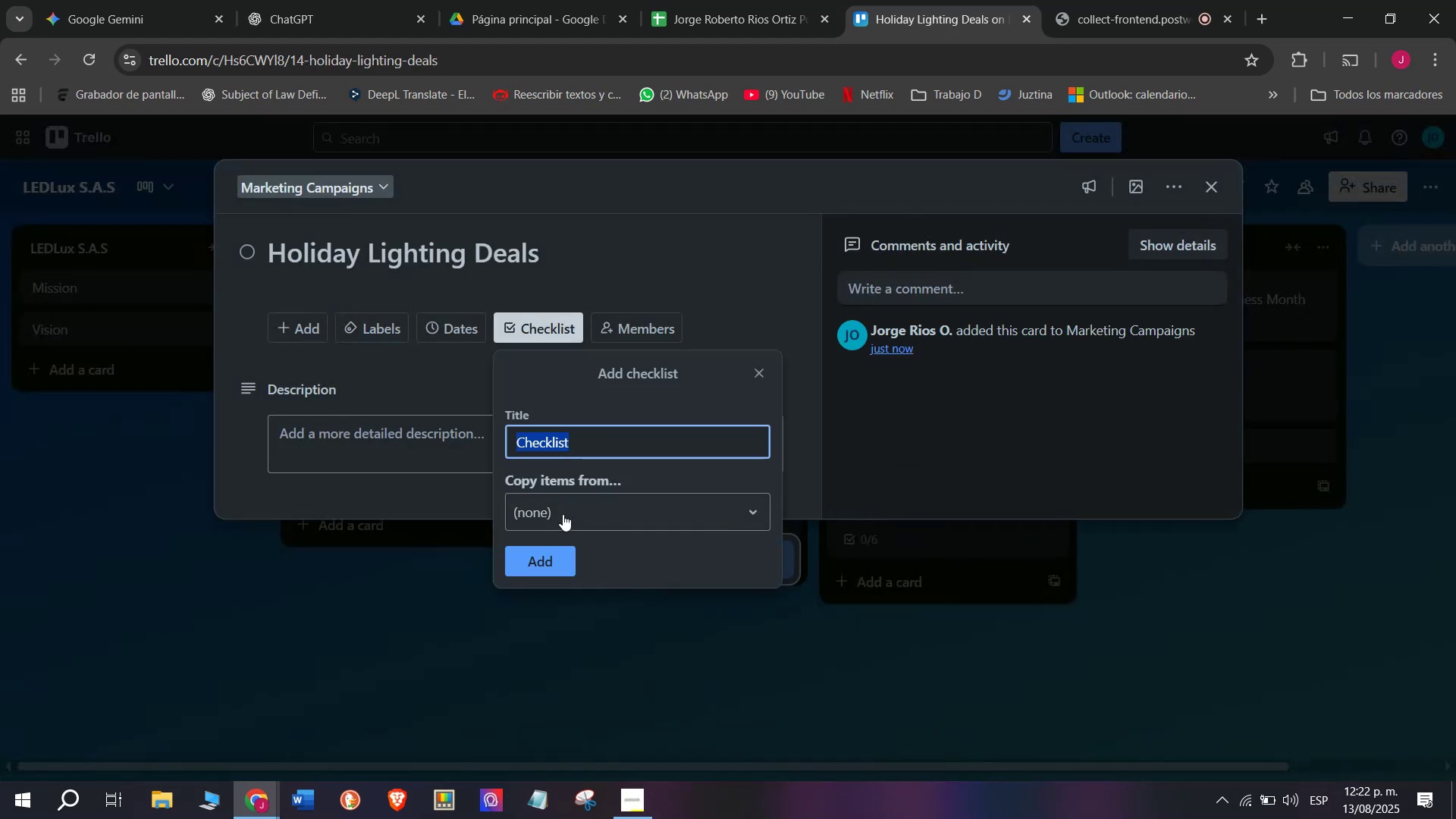 
left_click([548, 553])
 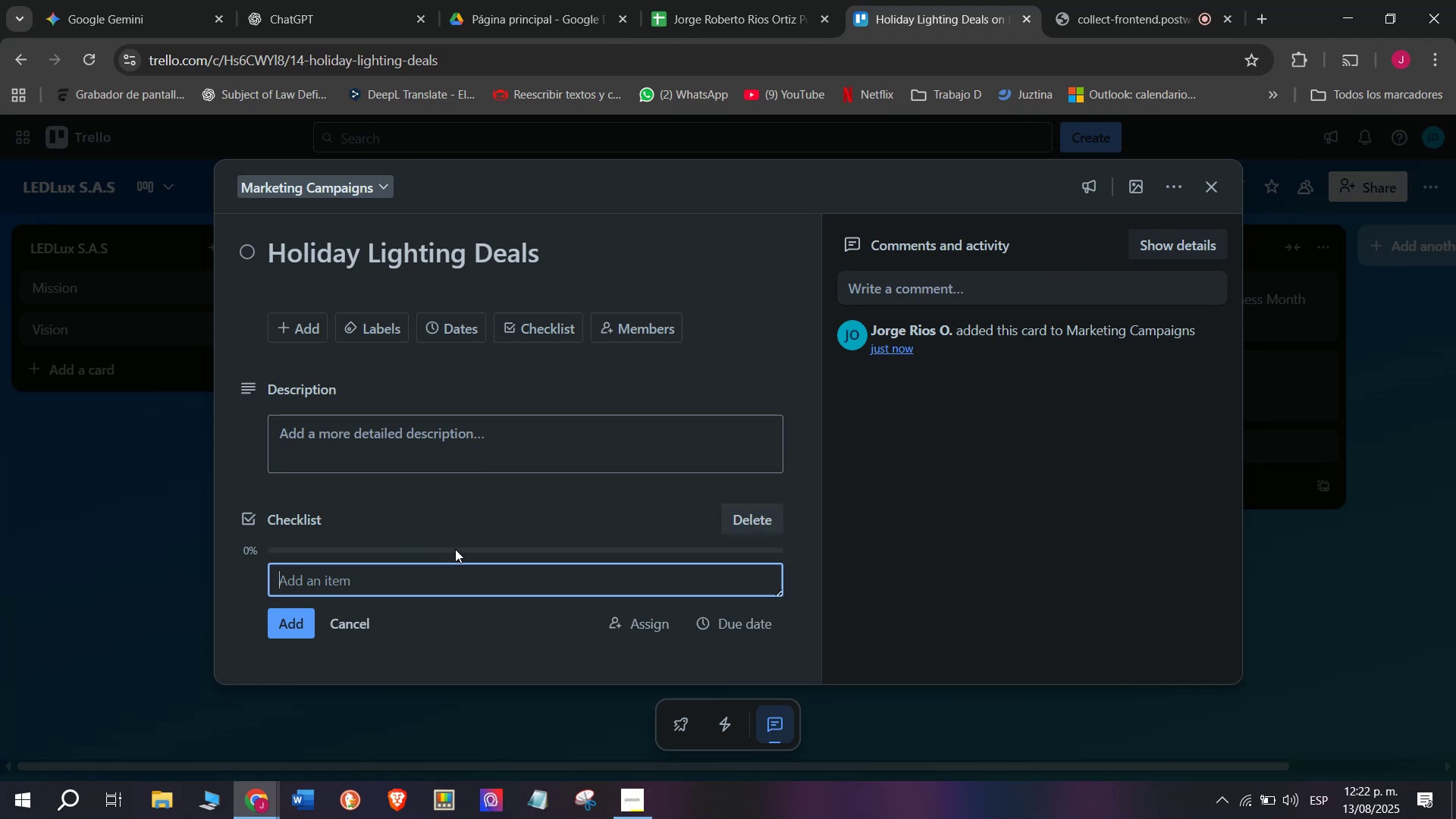 
type(Pr)
key(Backspace)
type(repare festive bundles)
 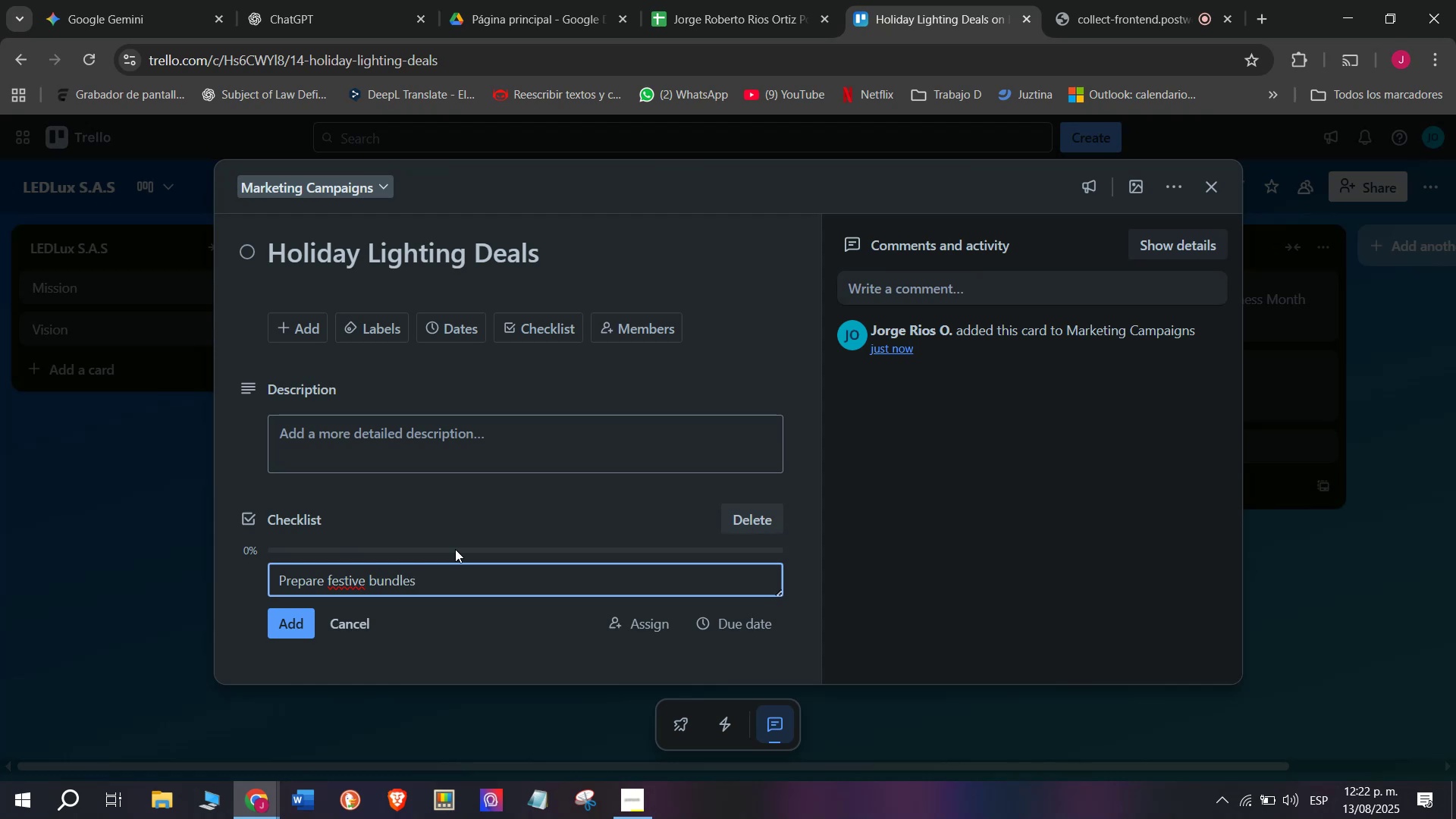 
key(Enter)
 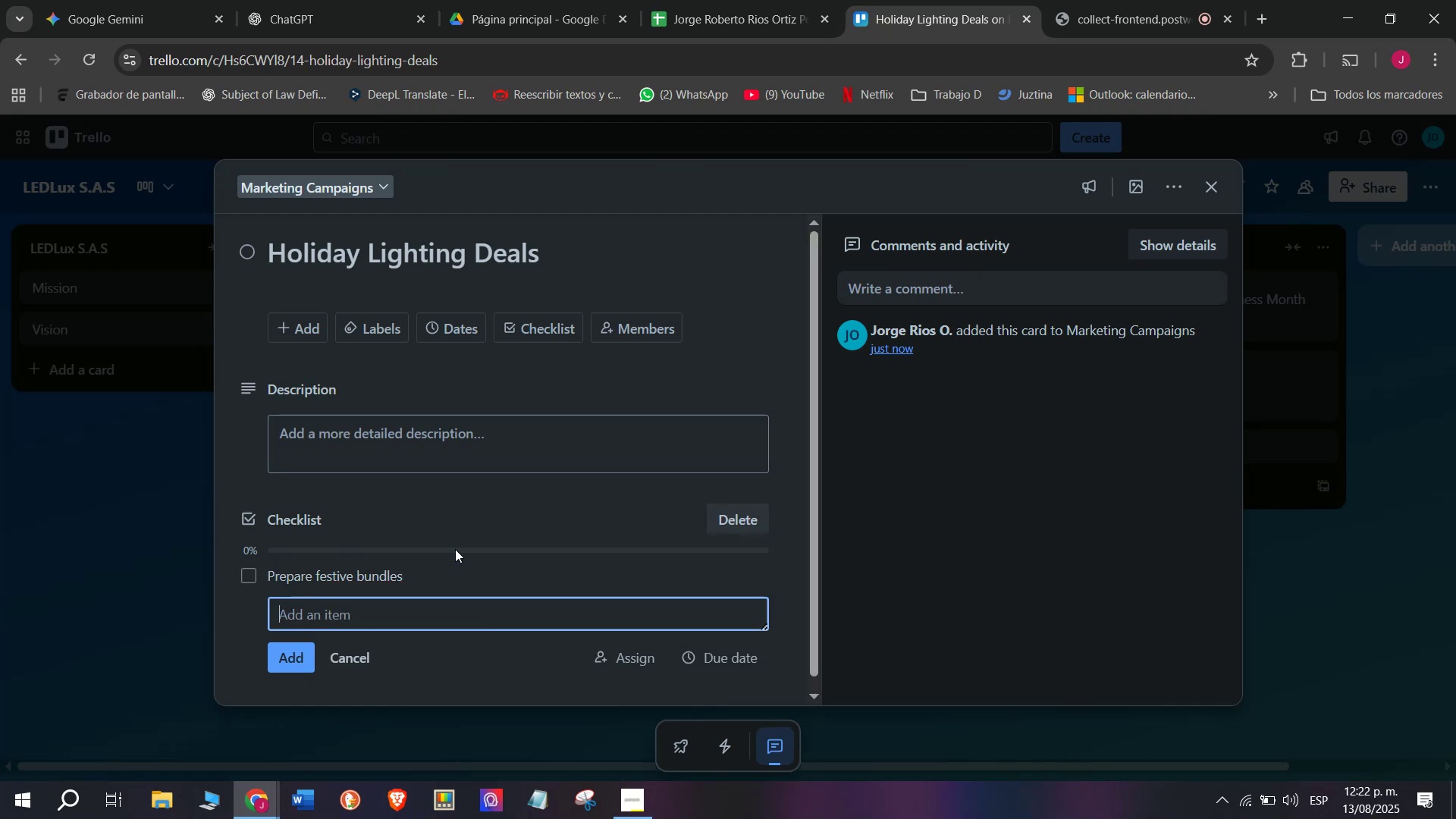 
type(Update store displays)
 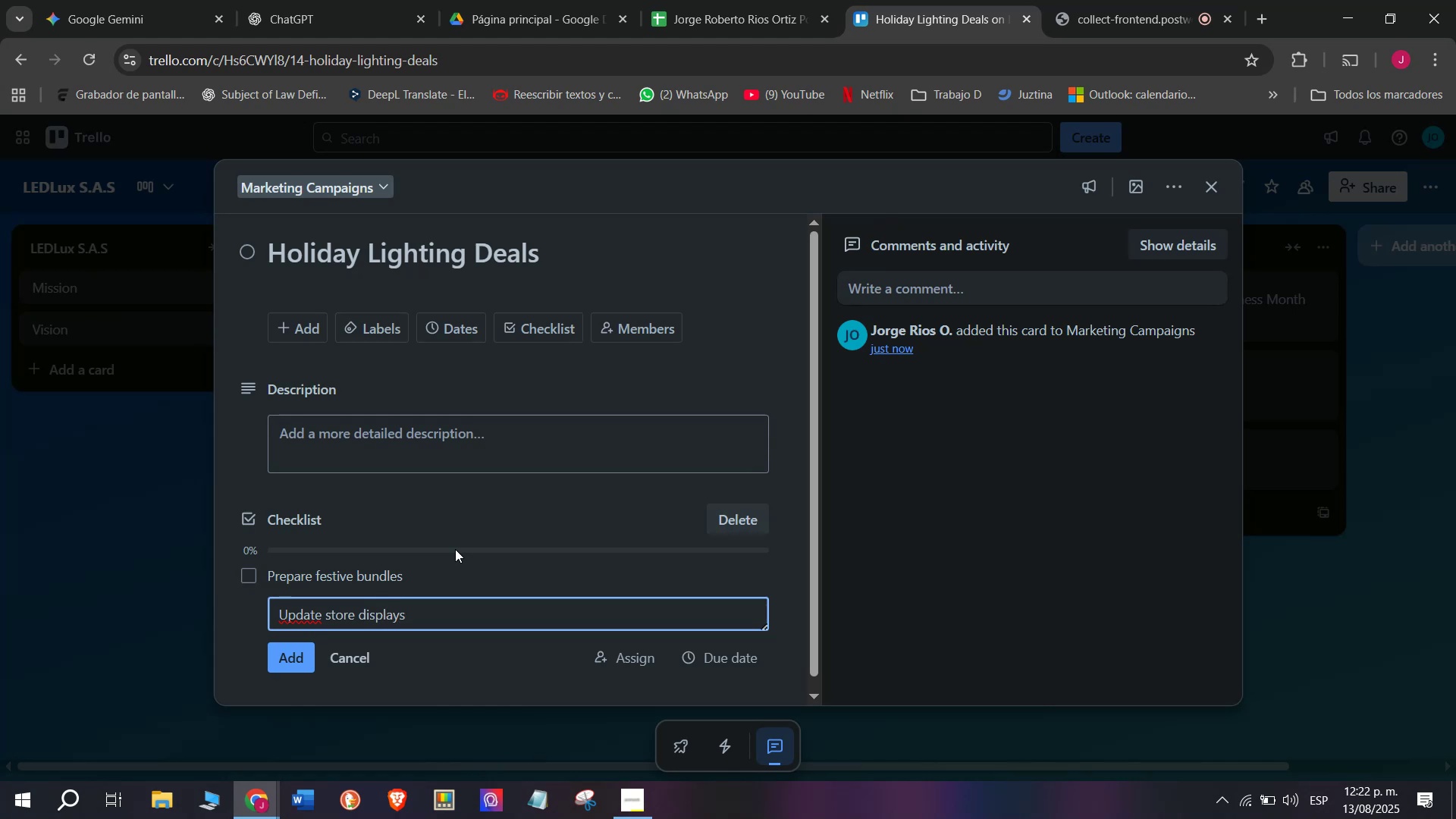 
key(Enter)
 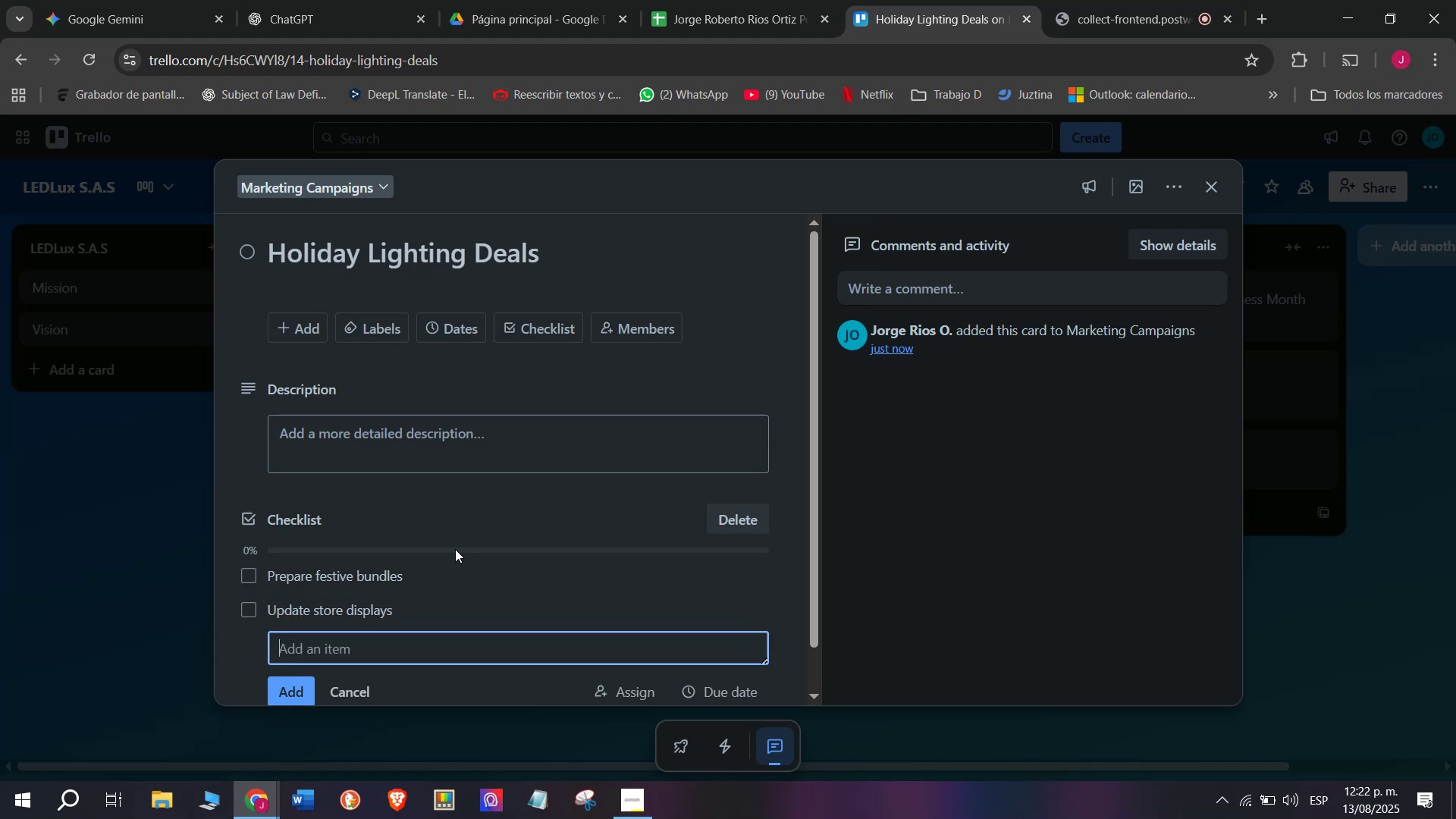 
type(Las)
key(Backspace)
type(a)
key(Backspace)
type(unch special offers)
 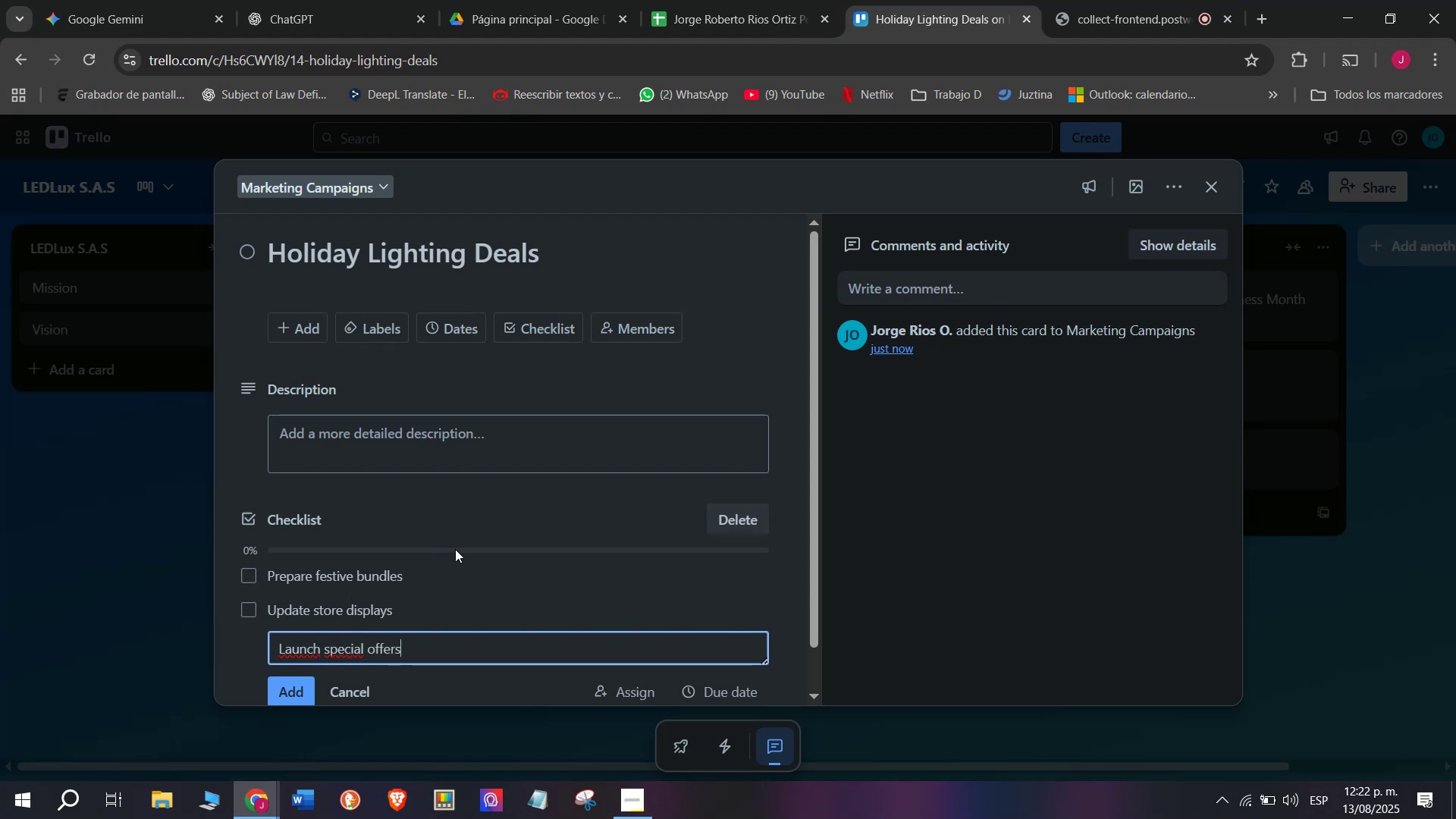 
key(Enter)
 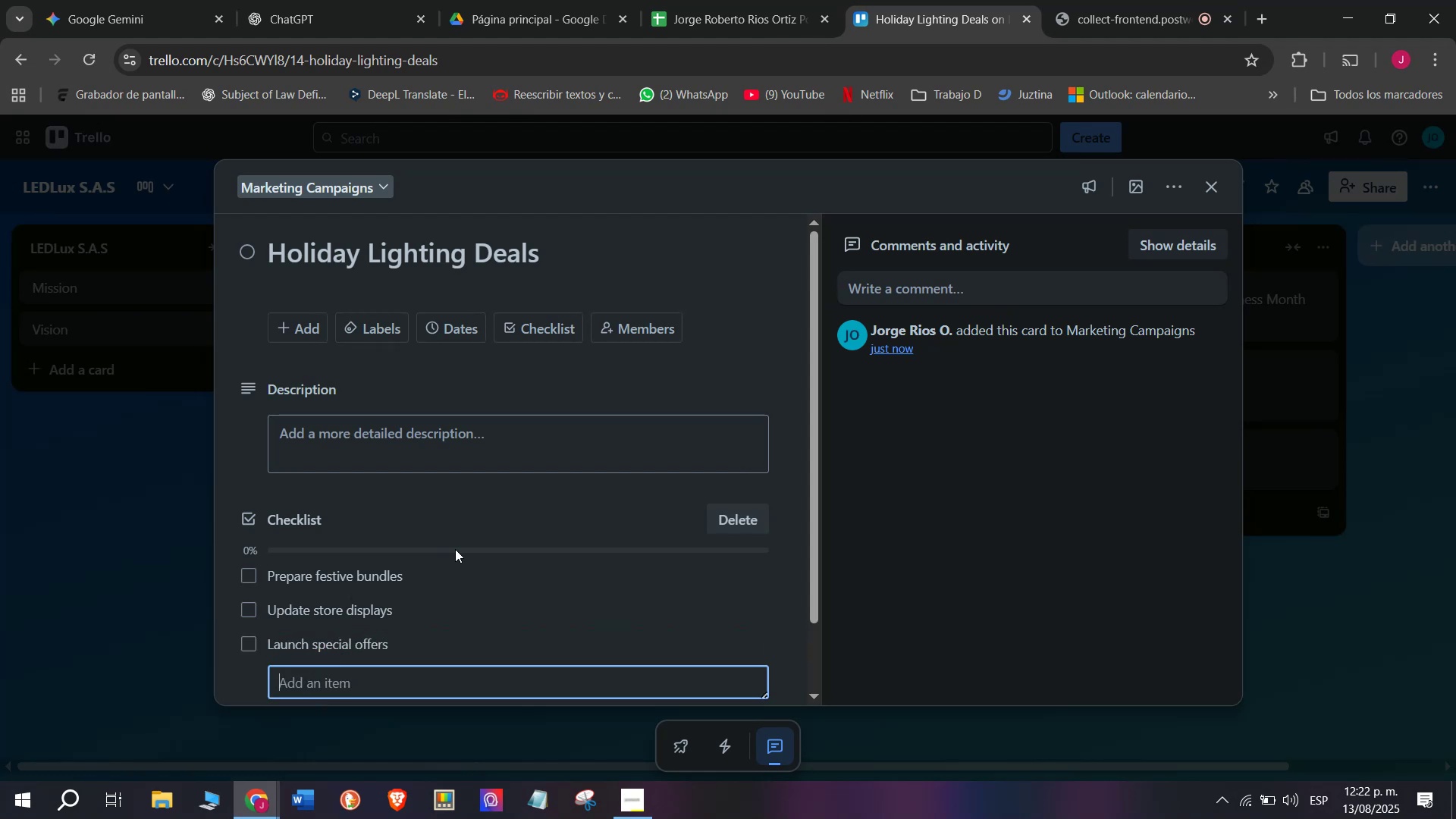 
scroll: coordinate [455, 550], scroll_direction: down, amount: 5.0
 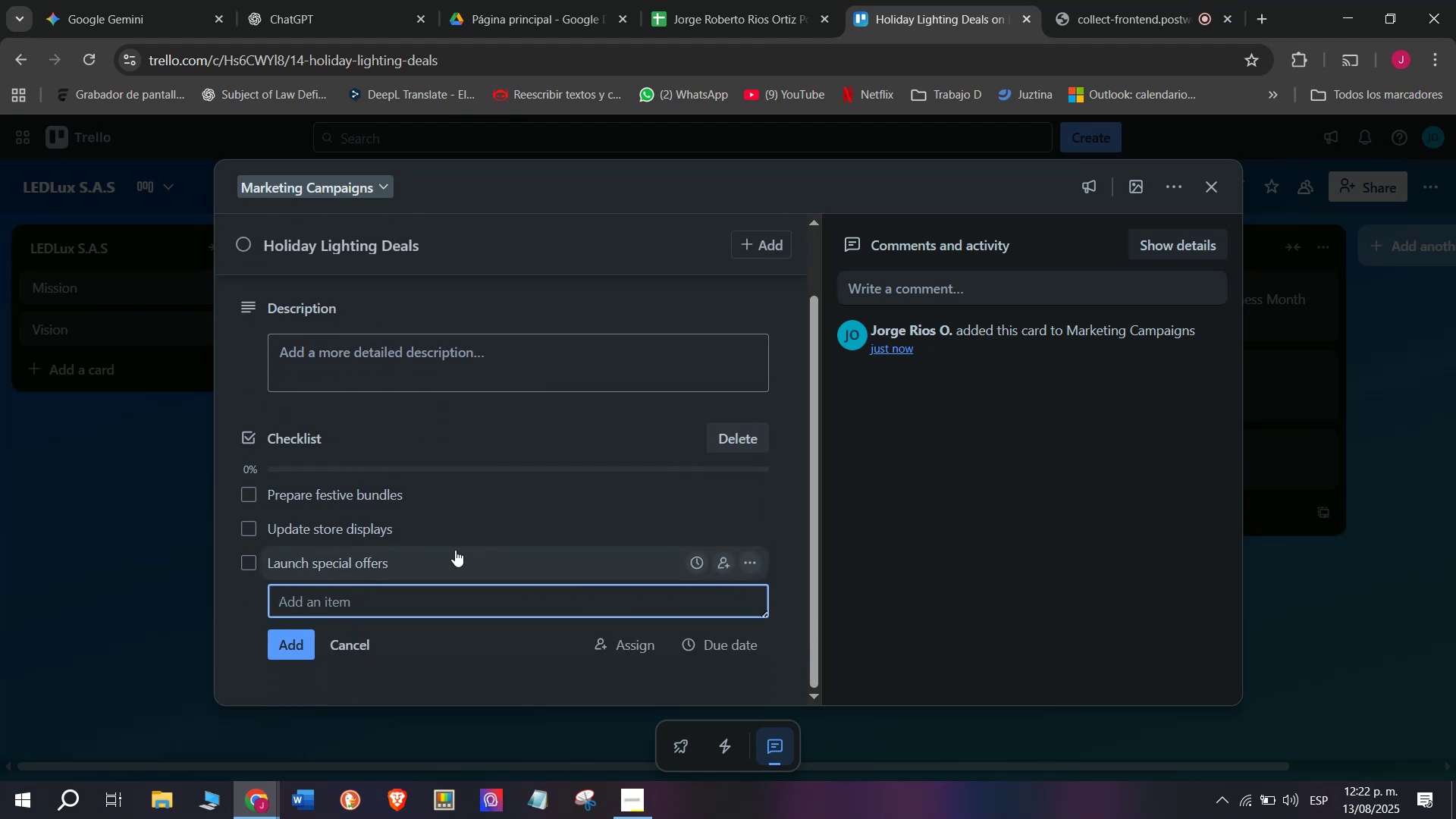 
type(Monitor orders)
 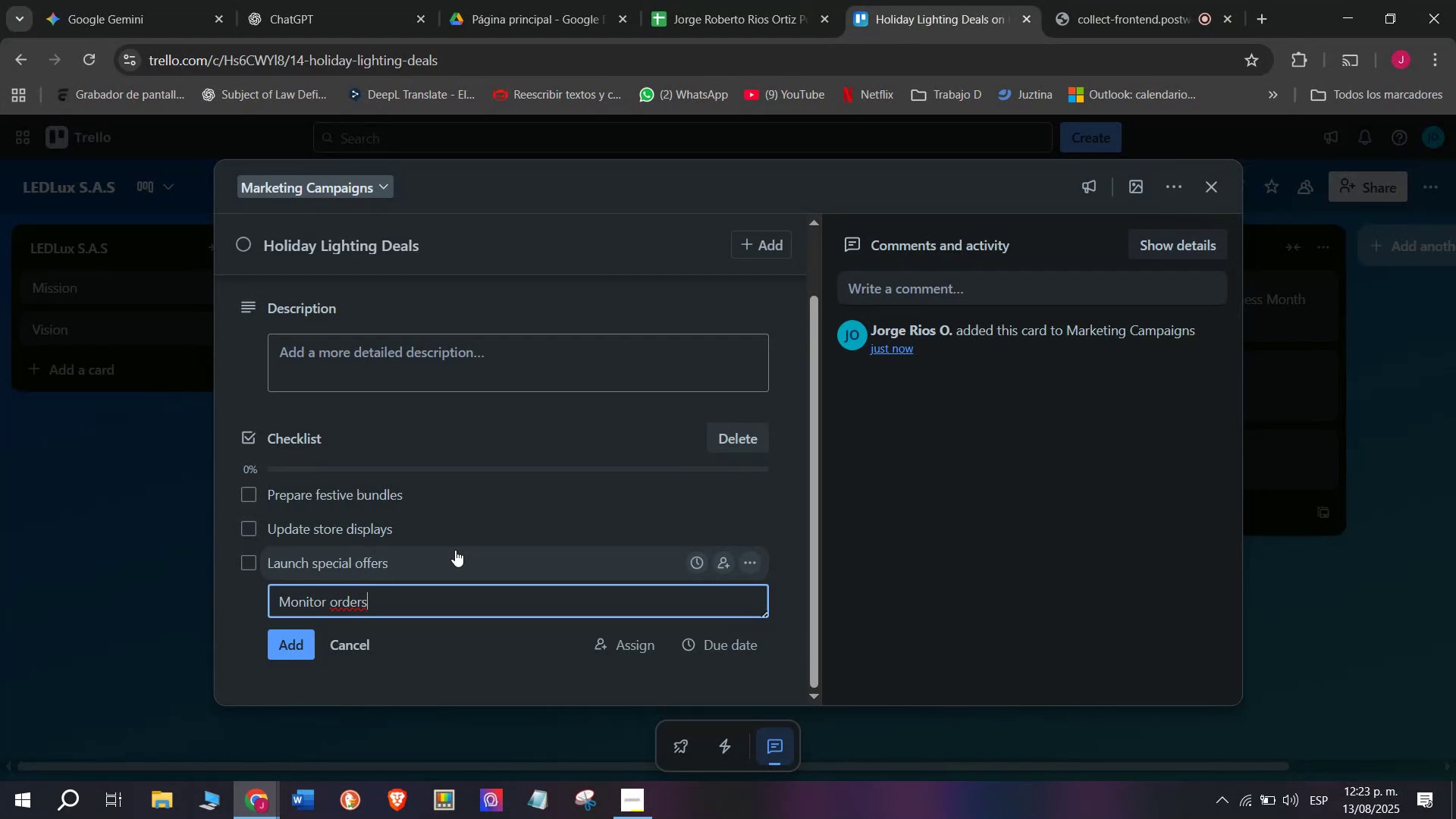 
key(Enter)
 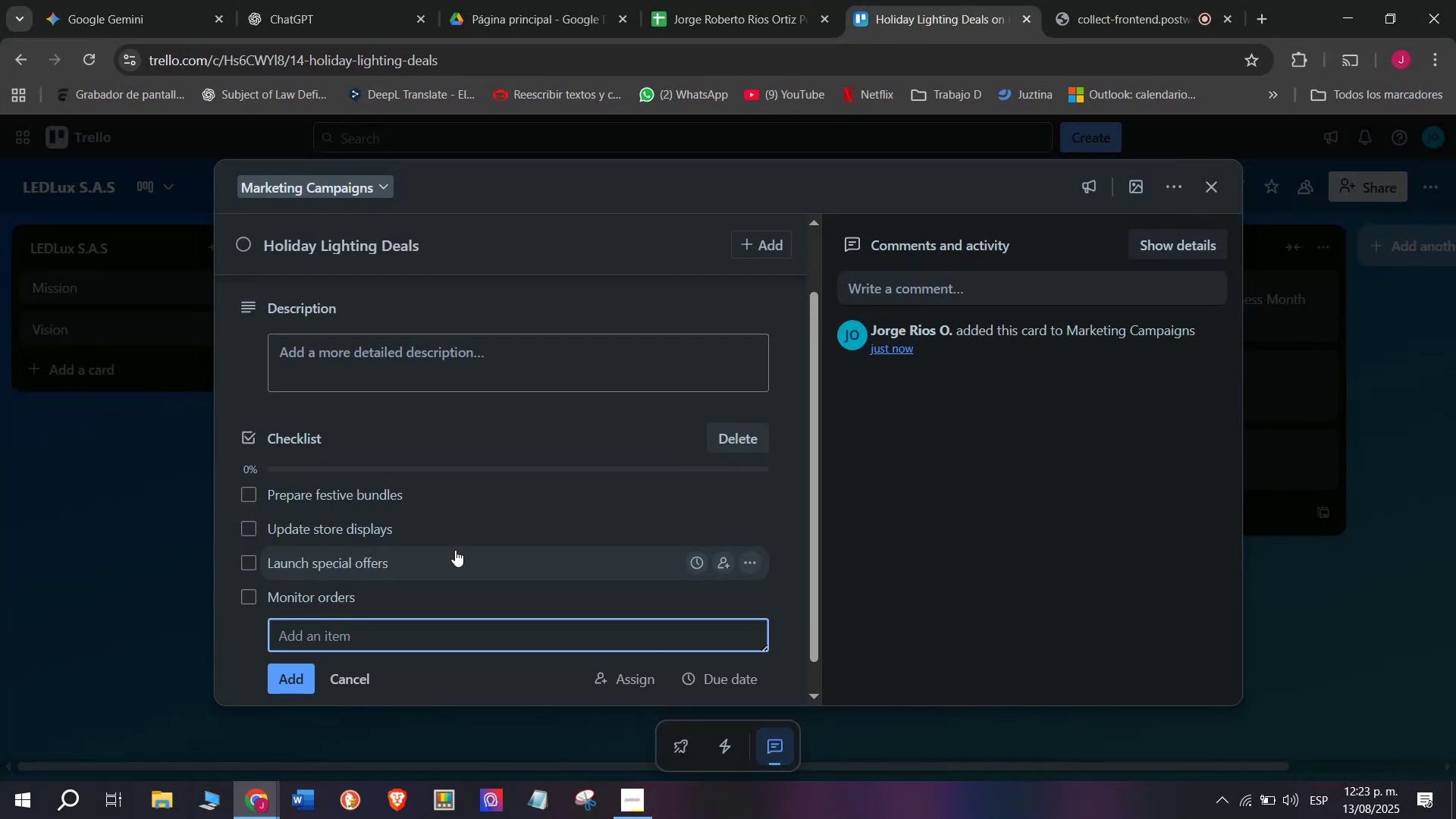 
type(Ship quickly)
 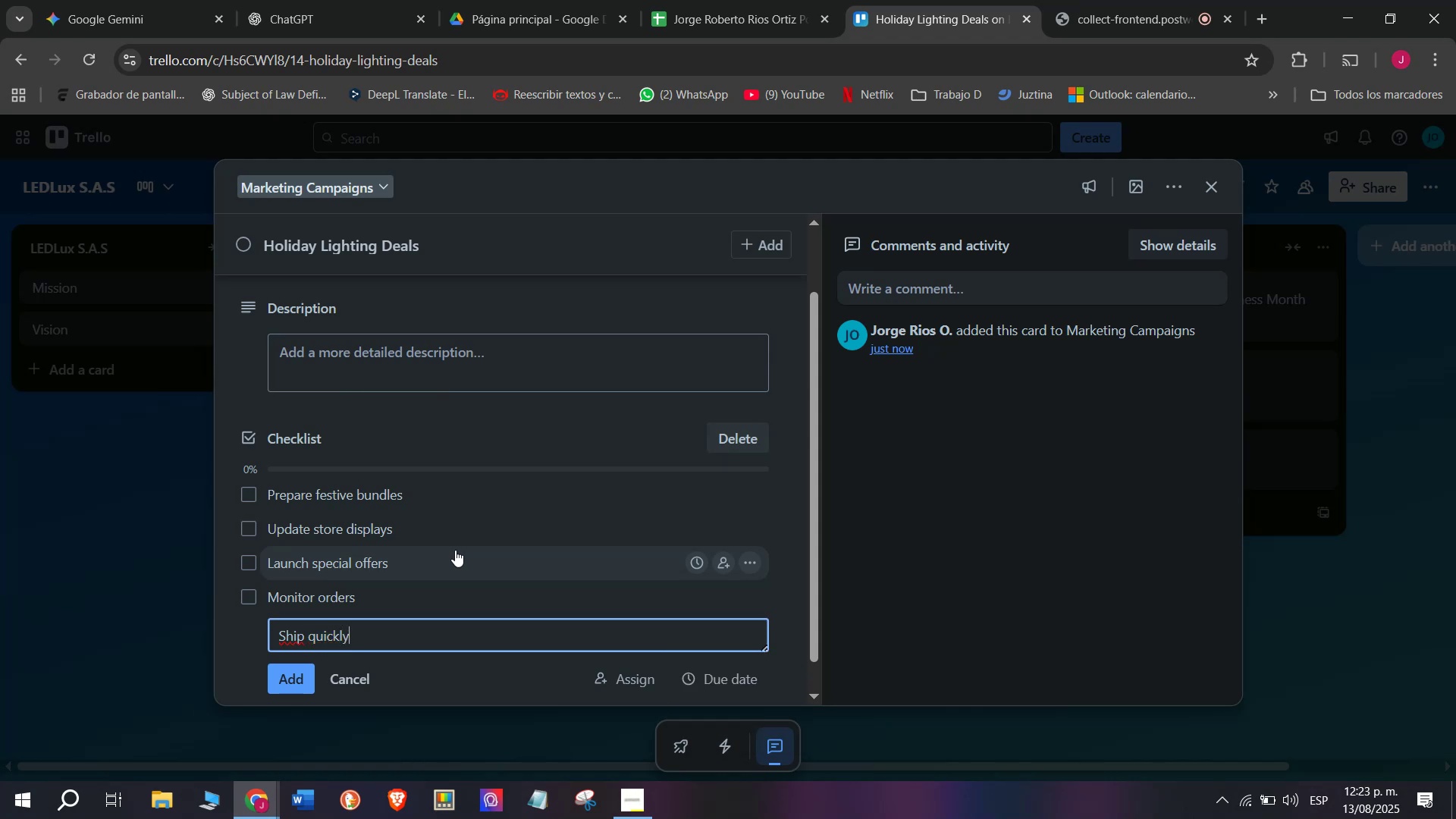 
key(Enter)
 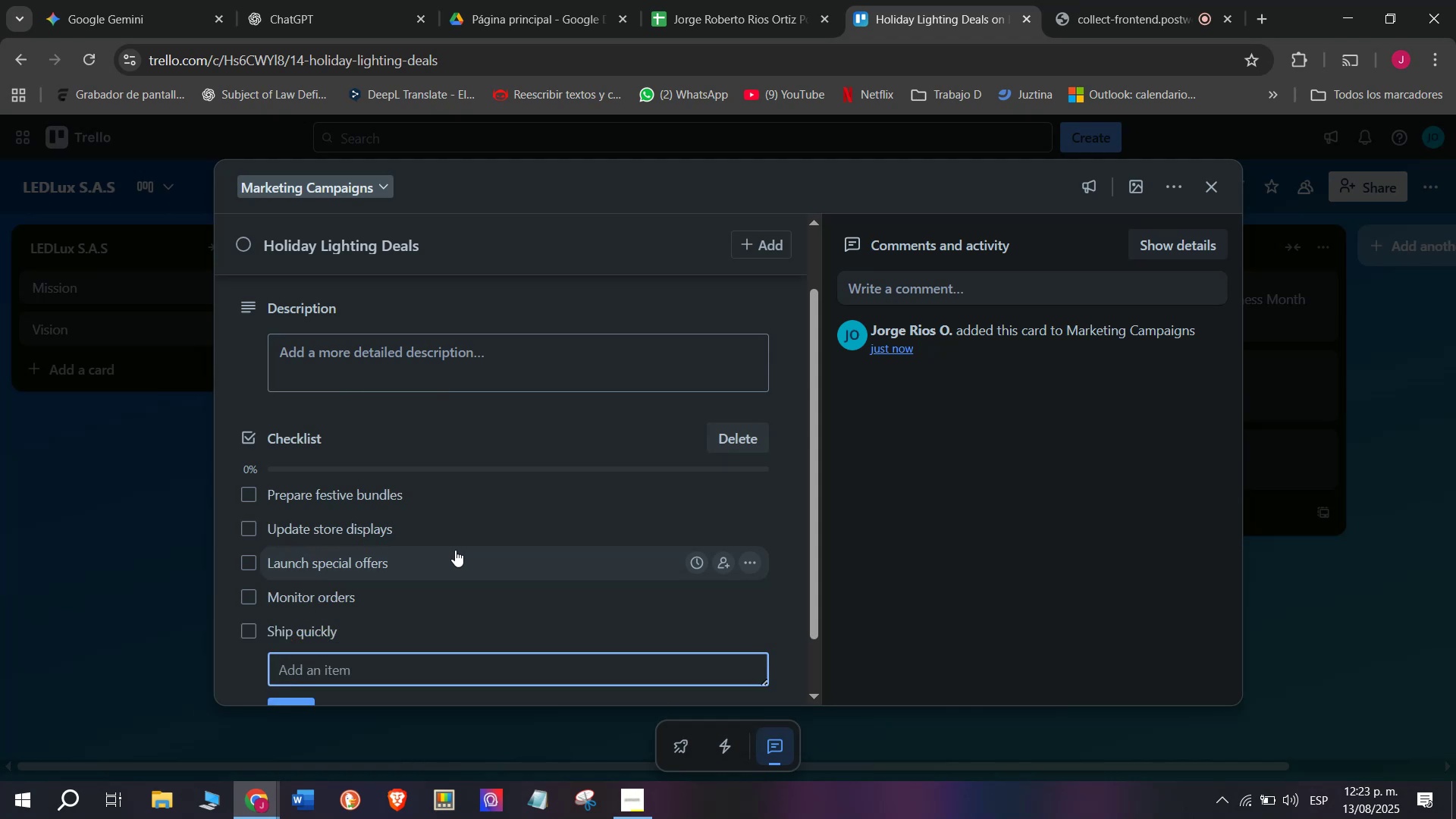 
type(Evaluate promotion success)
 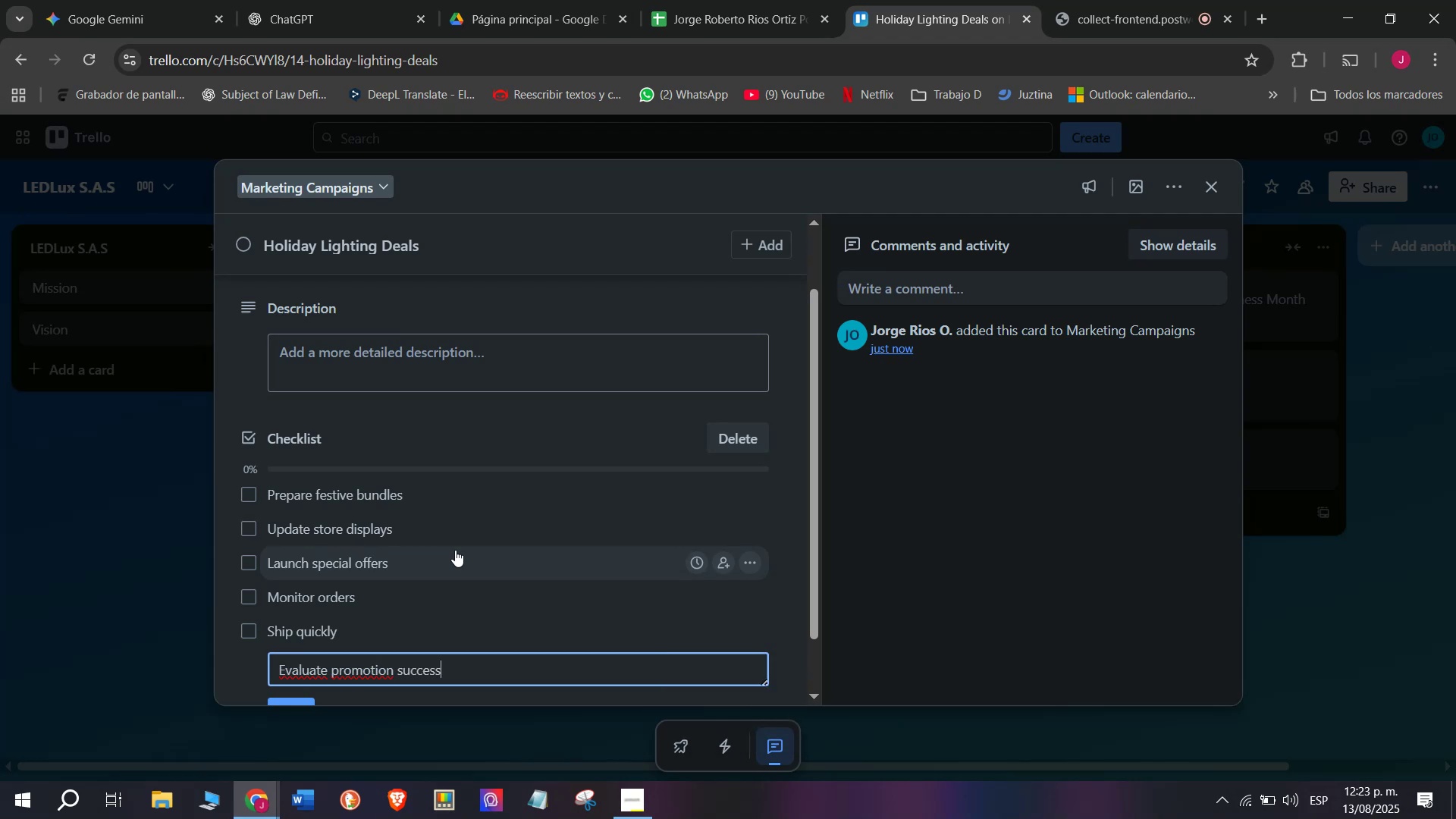 
key(Enter)
 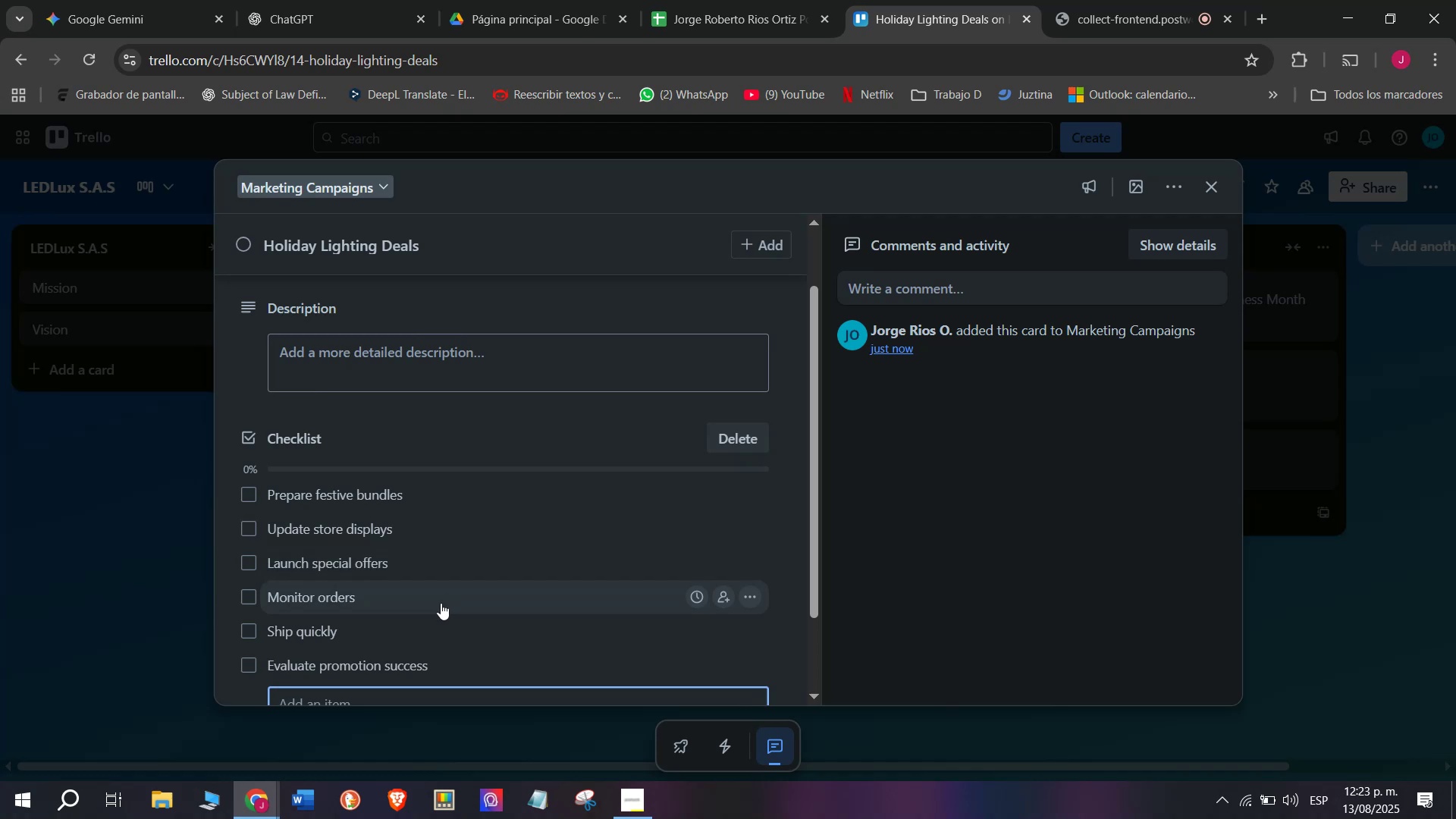 
scroll: coordinate [479, 505], scroll_direction: up, amount: 3.0
 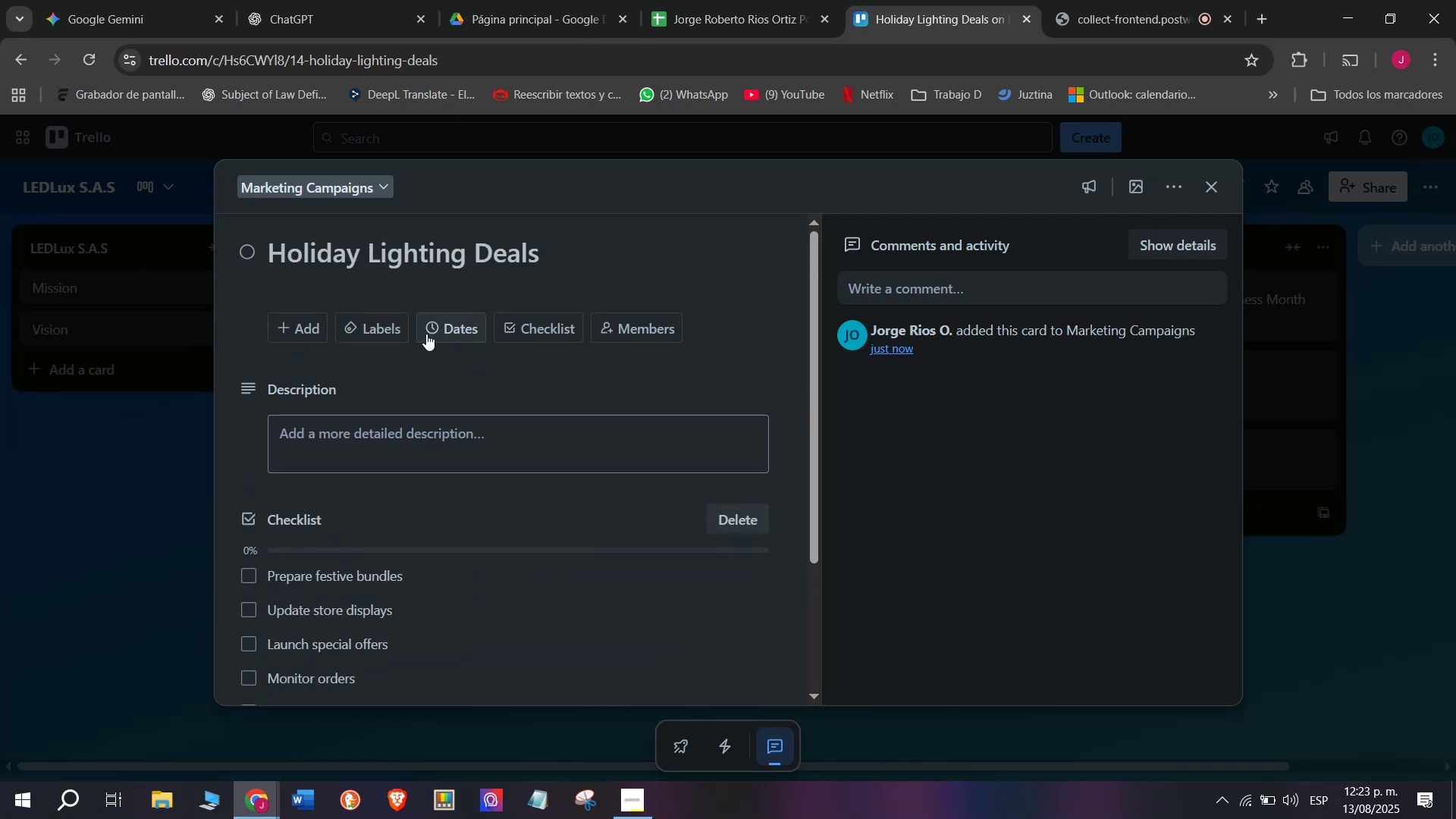 
left_click([388, 334])
 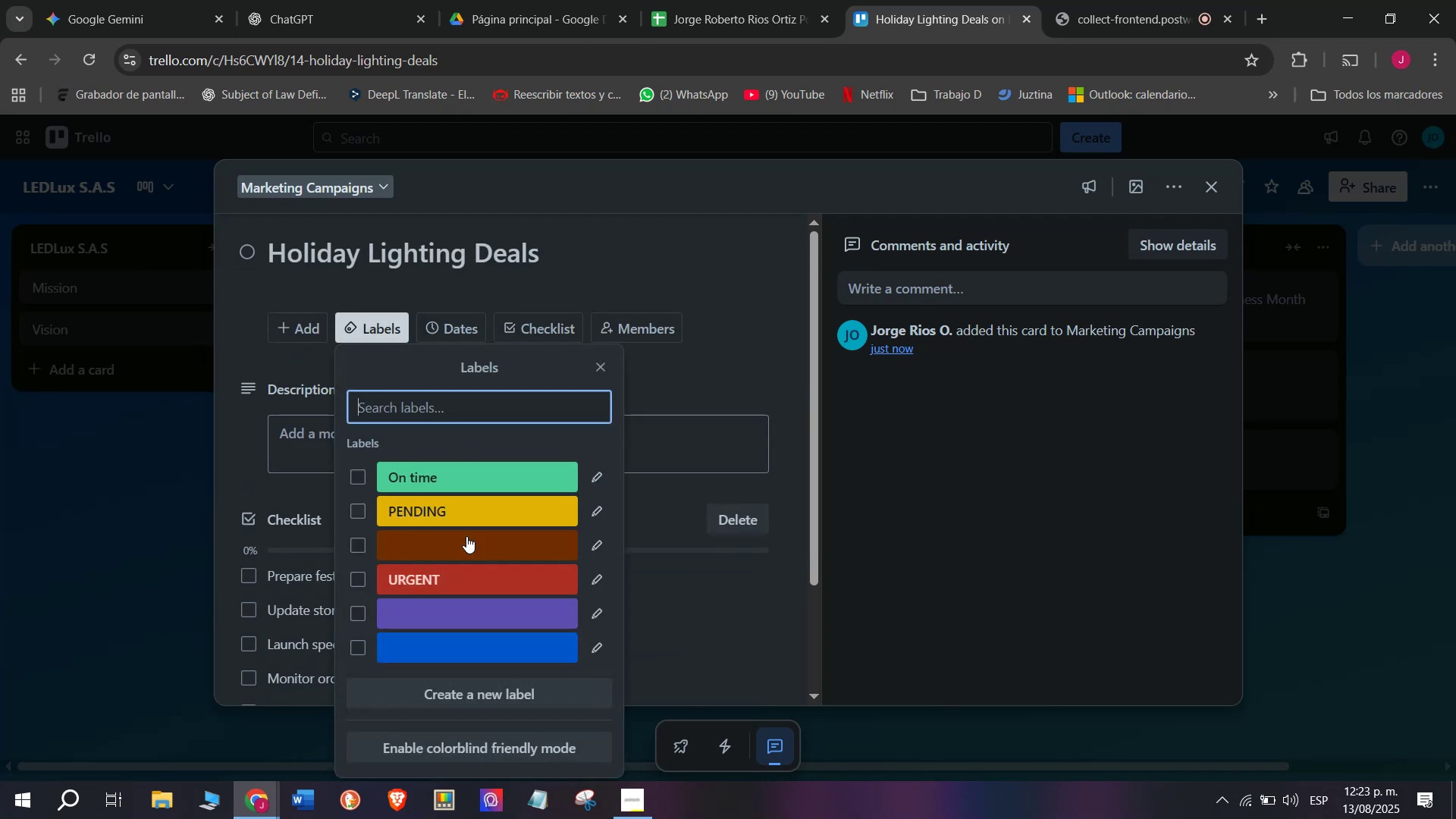 
left_click([486, 565])
 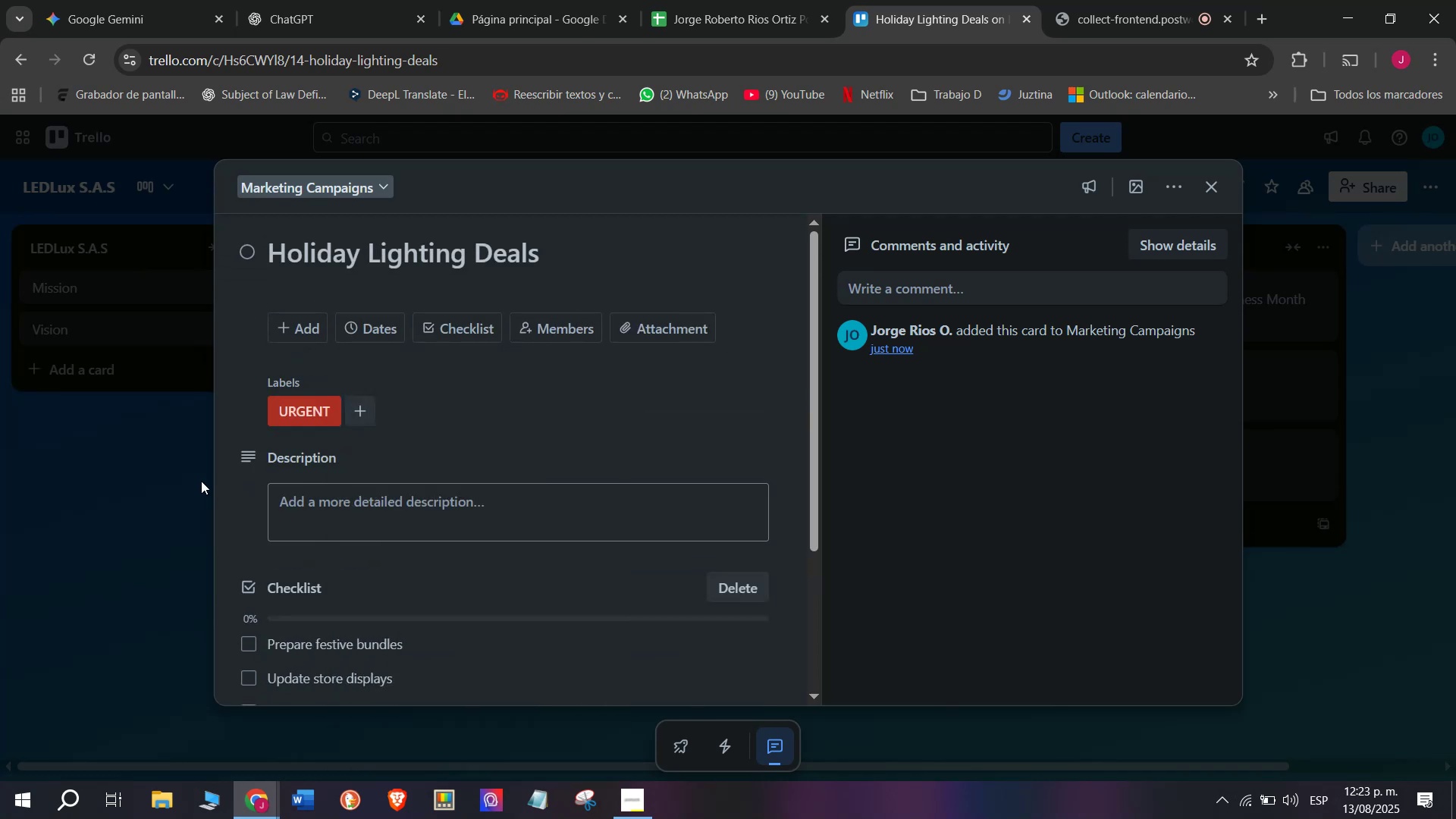 
double_click([201, 481])
 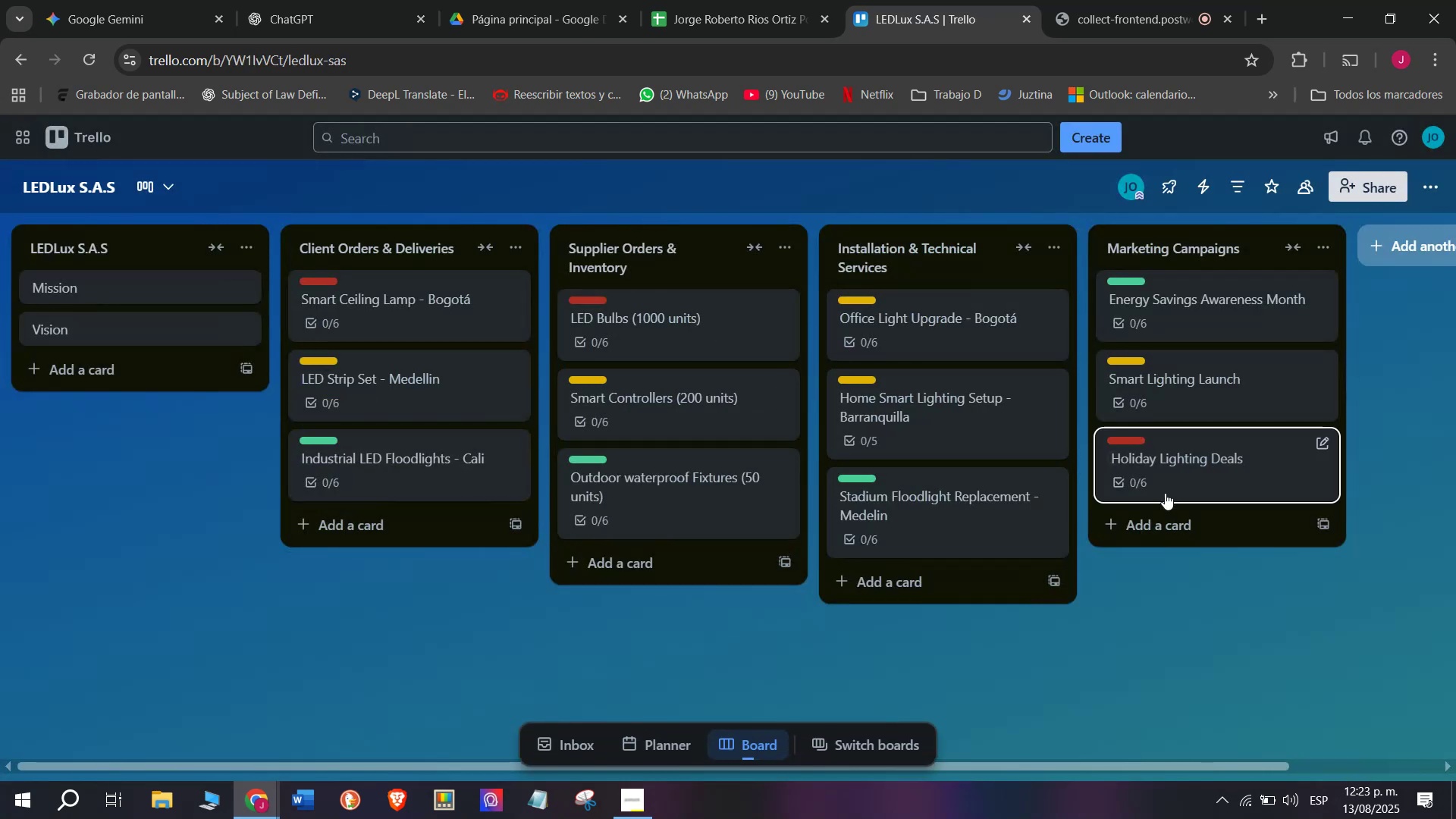 
scroll: coordinate [1165, 288], scroll_direction: down, amount: 4.0
 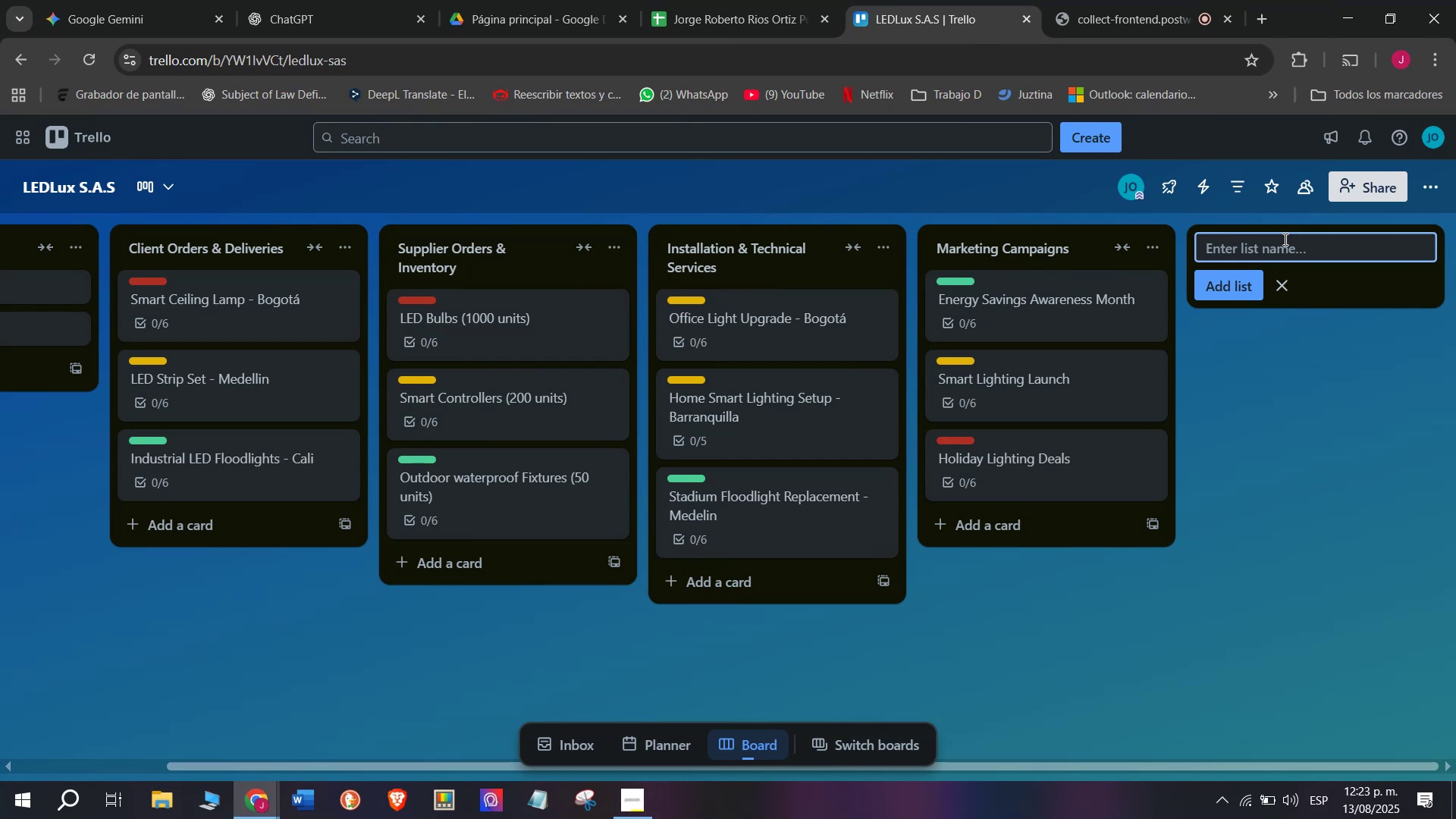 
wait(32.09)
 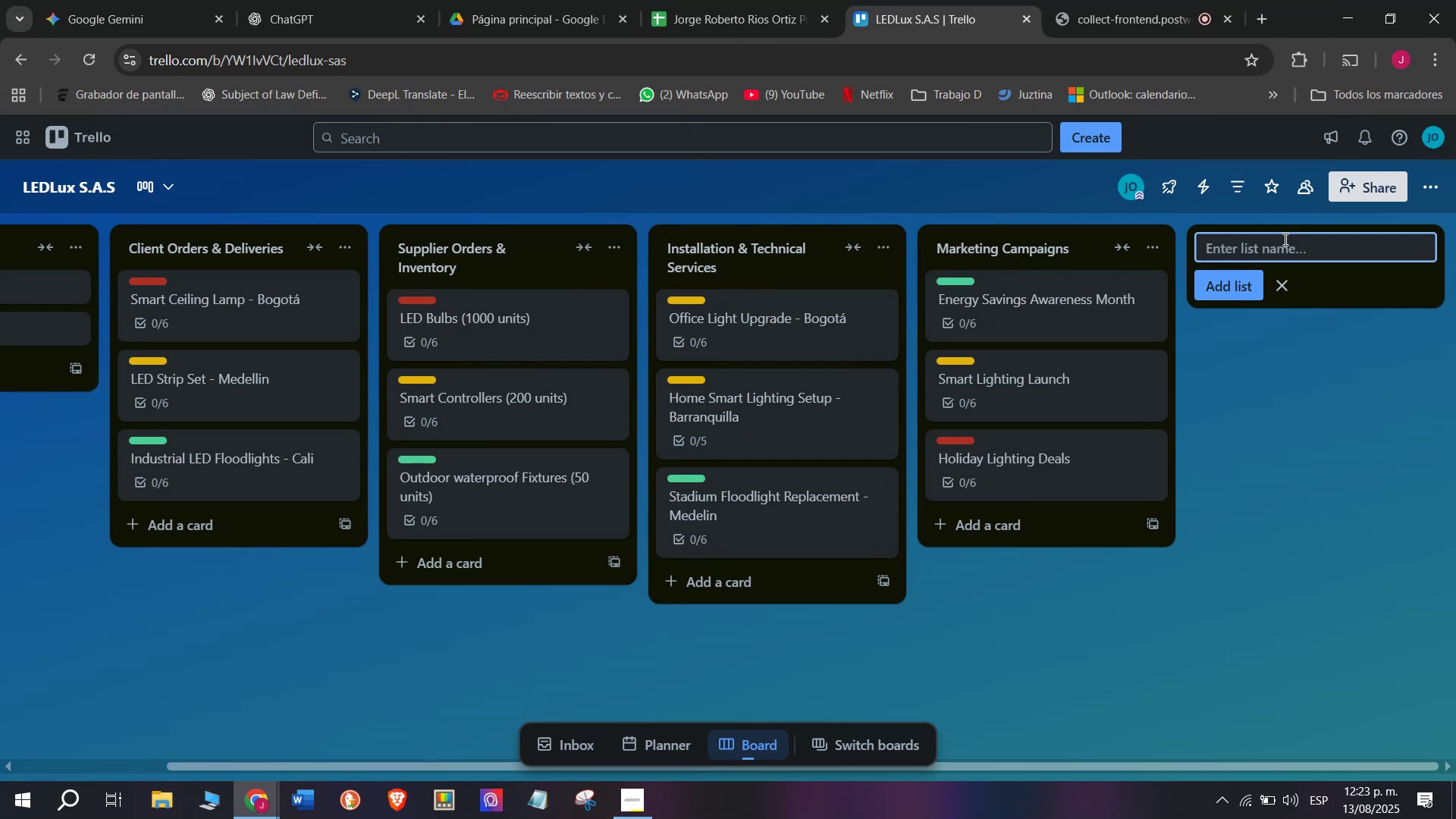 
type(Showroom ^ Store Operations)
 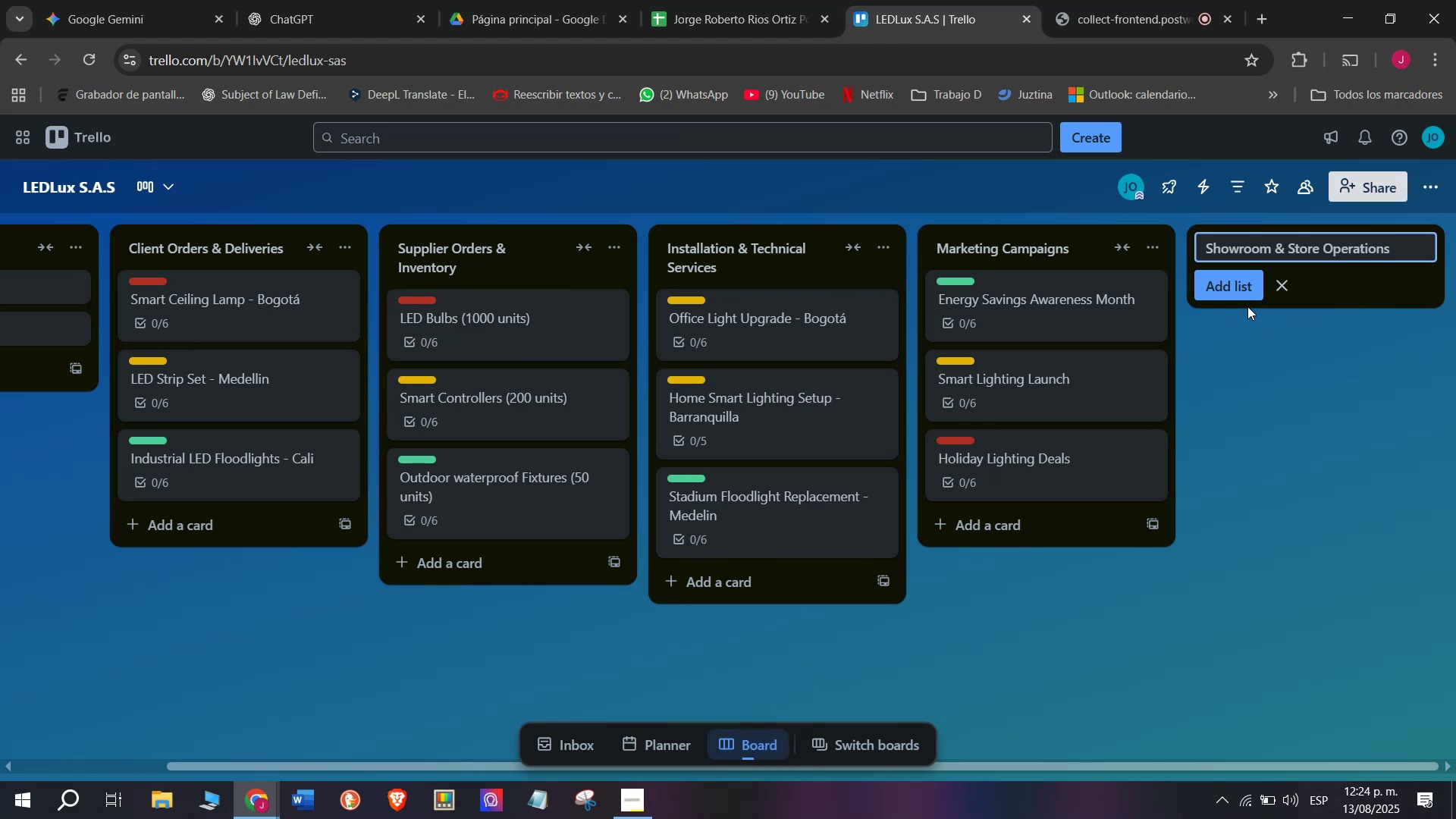 
left_click([1230, 299])
 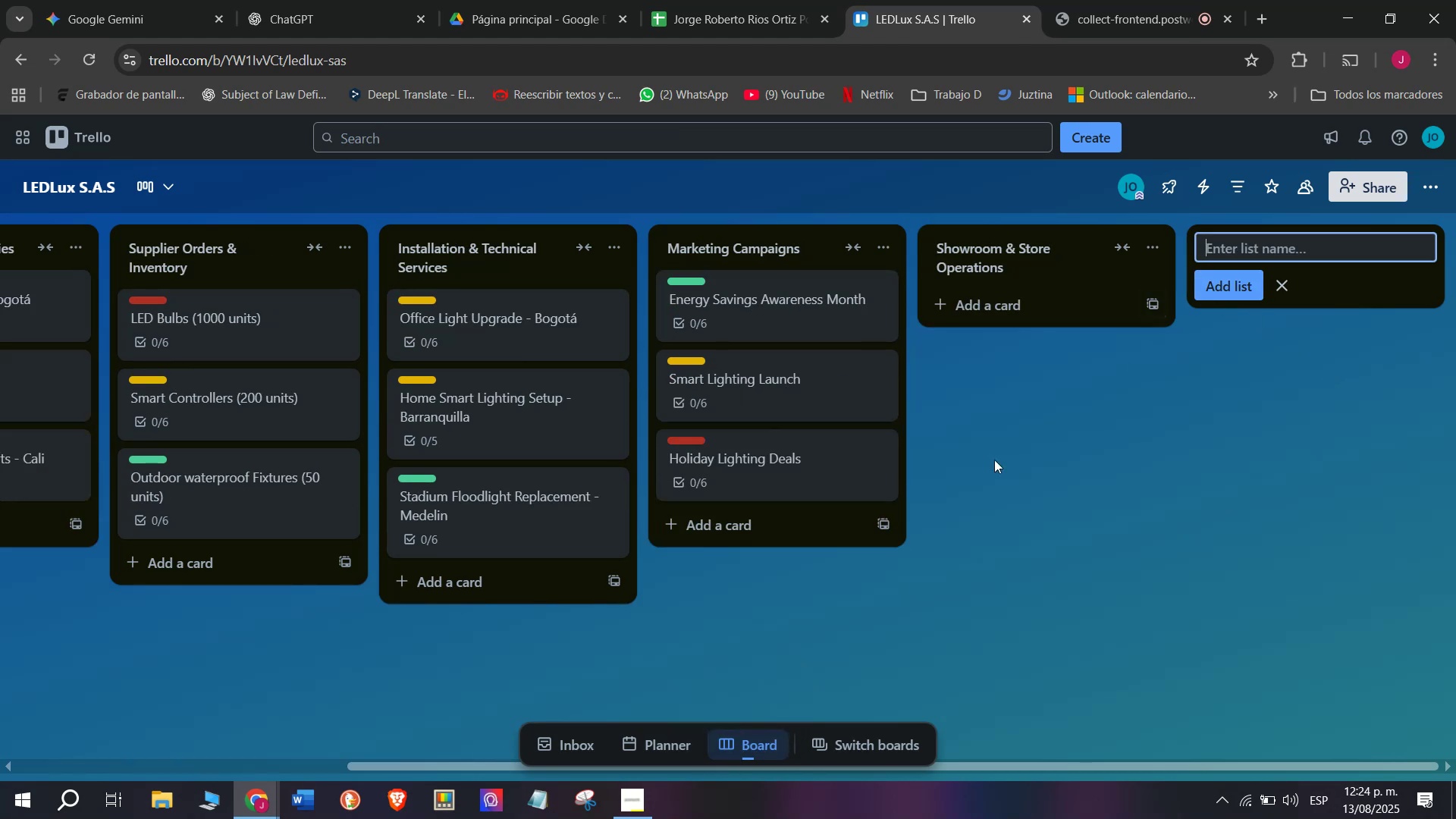 
scroll: coordinate [1146, 366], scroll_direction: none, amount: 0.0
 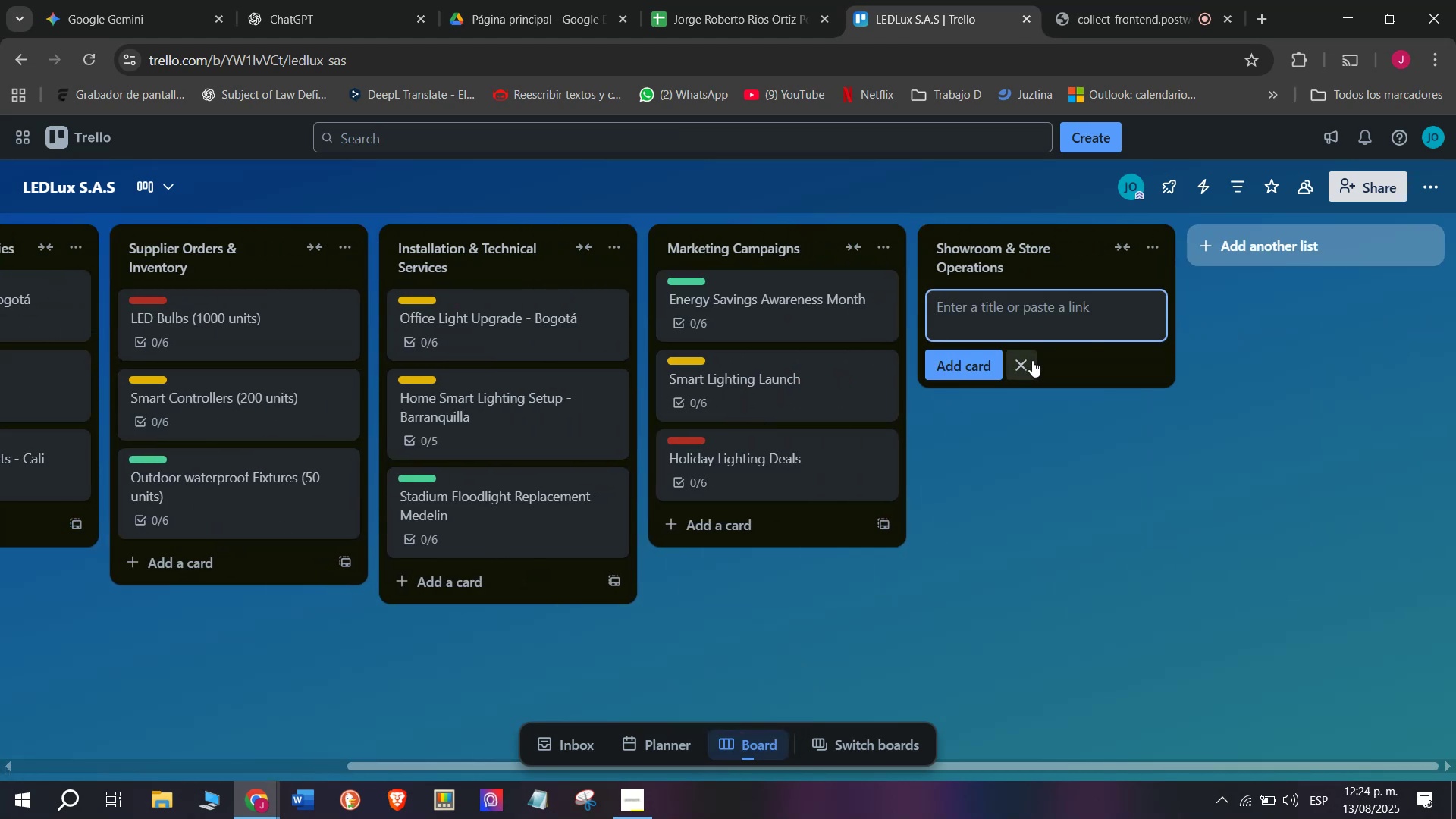 
wait(5.13)
 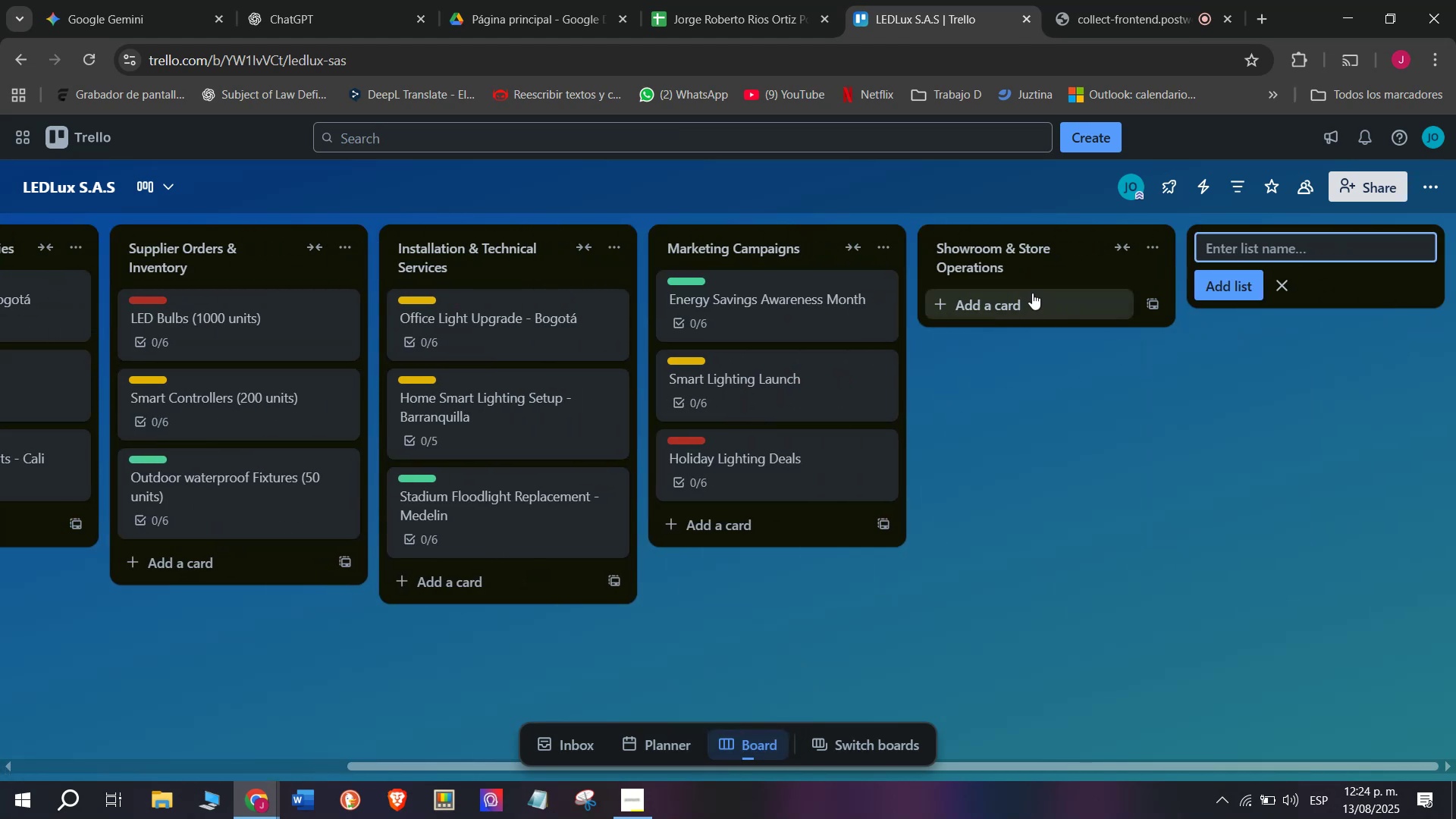 
type(Display Update)
 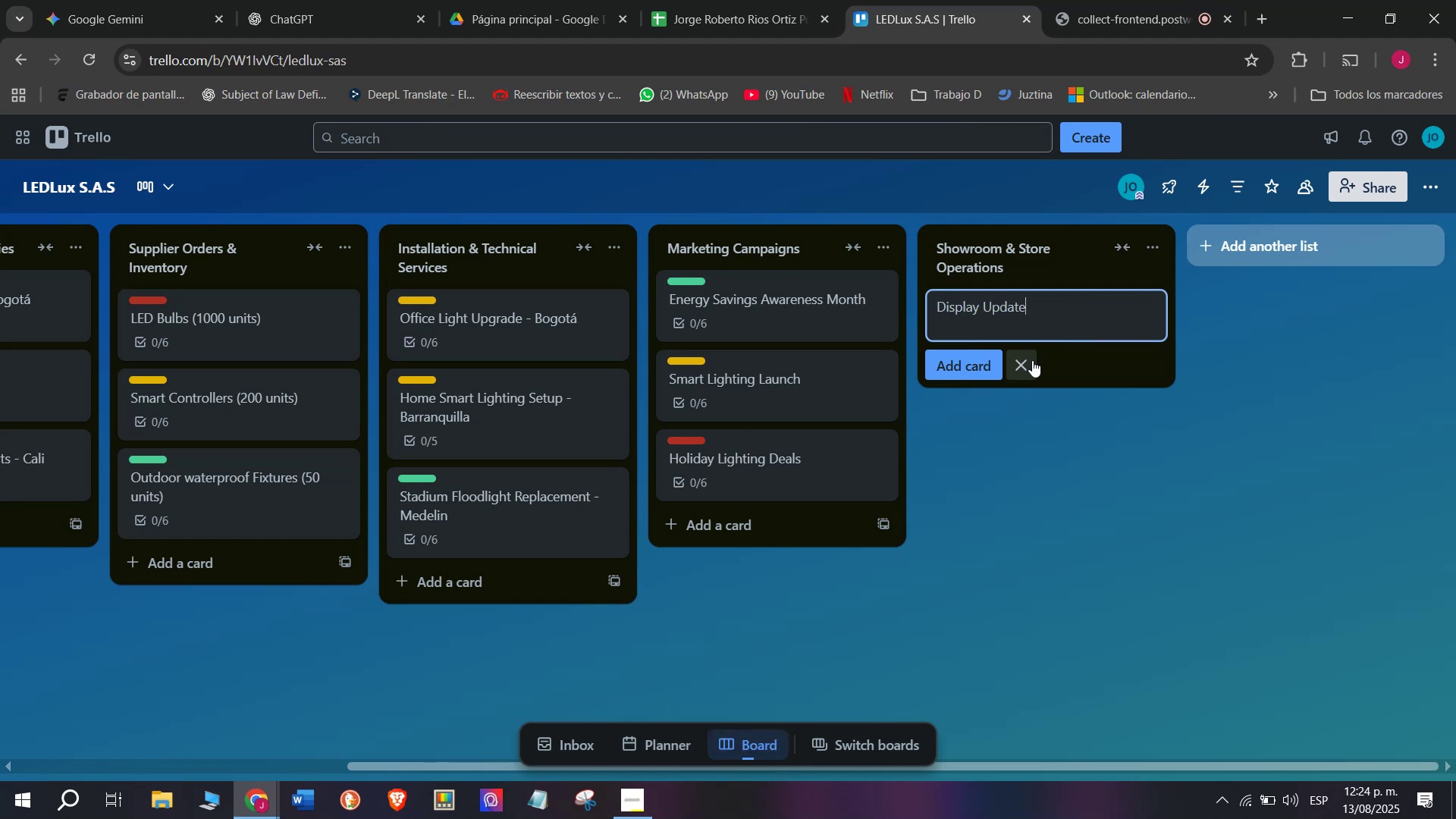 
key(Enter)
 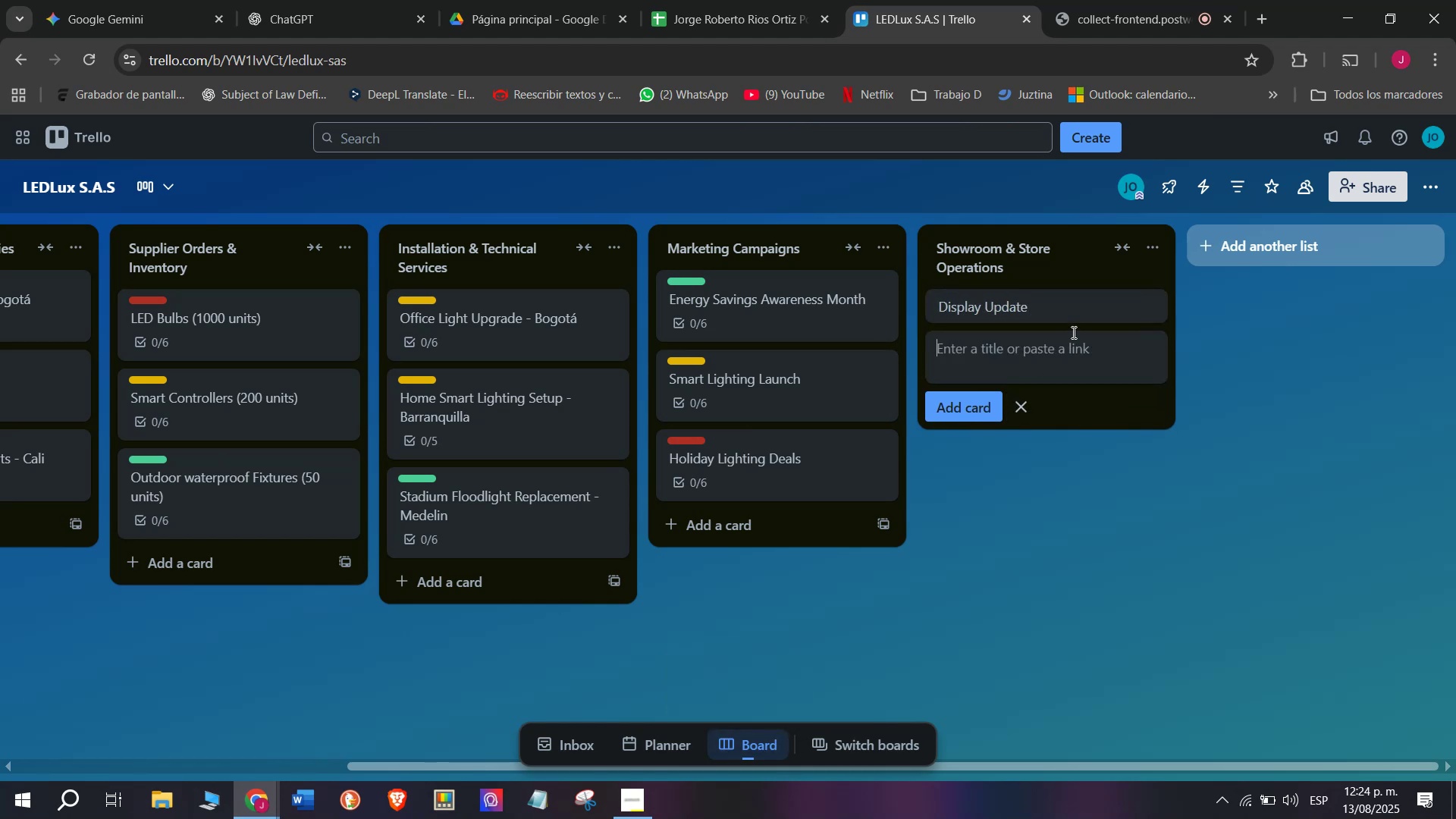 
left_click([1078, 293])
 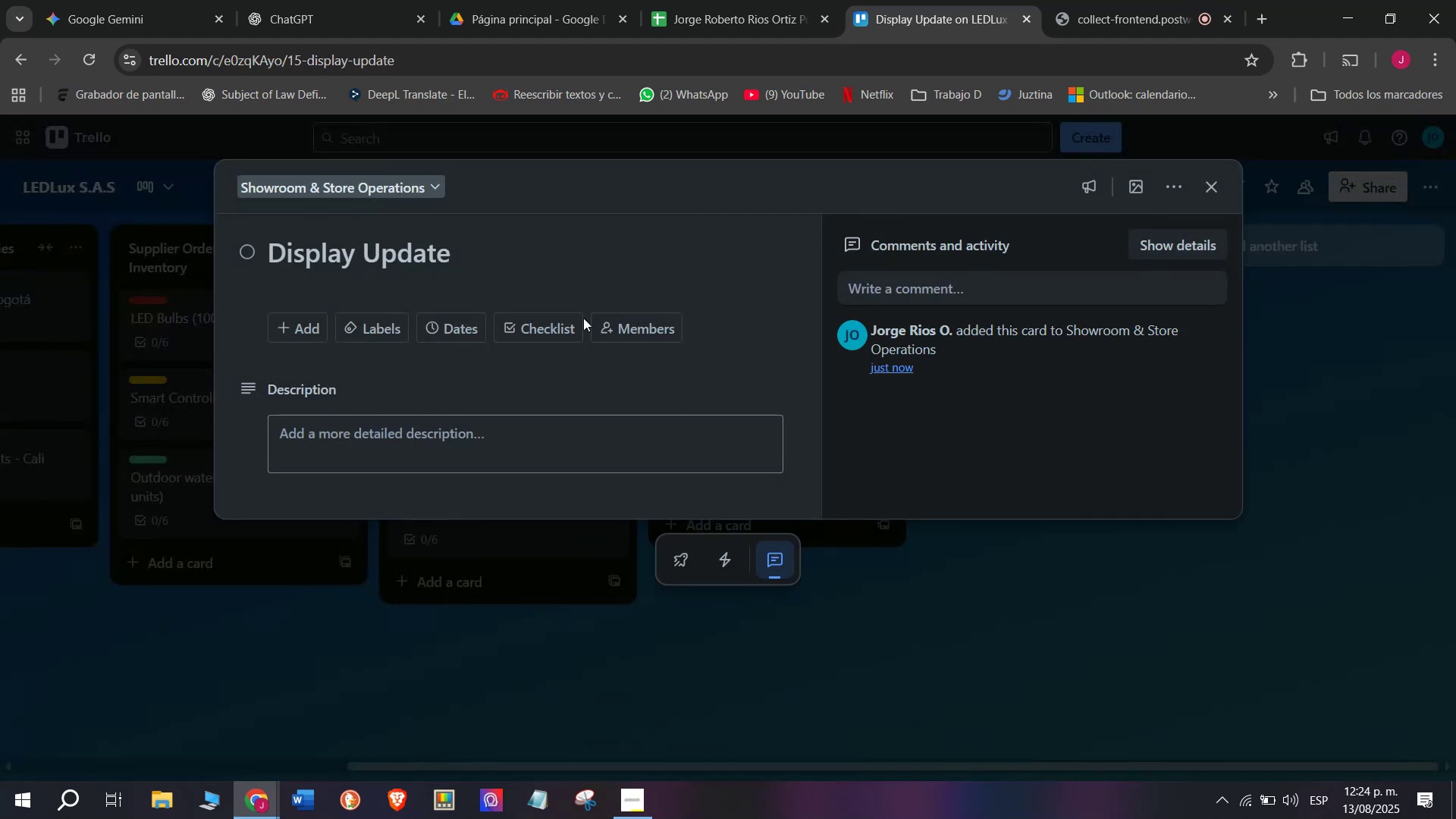 
left_click([529, 331])
 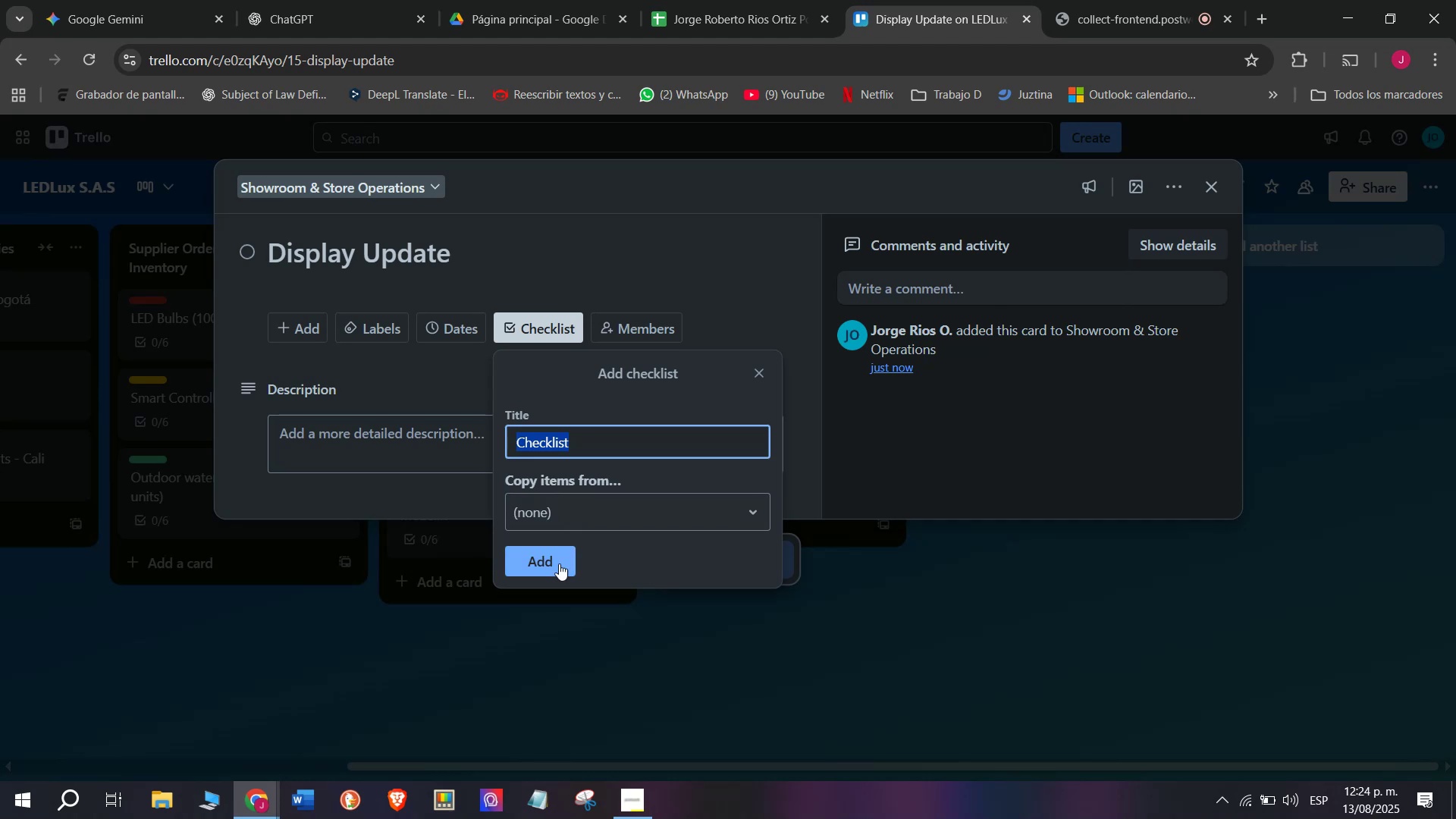 
left_click([559, 565])
 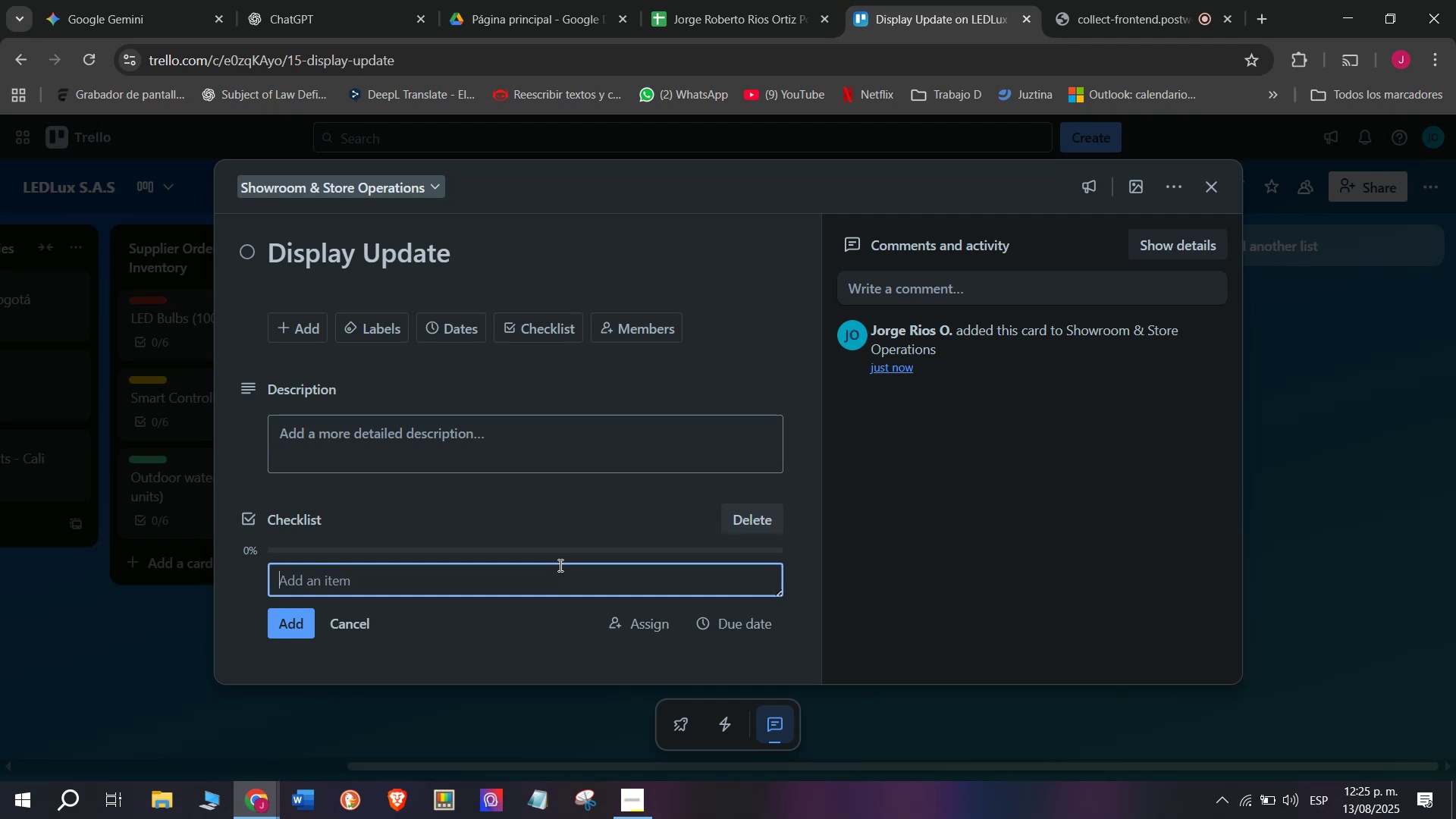 
wait(47.31)
 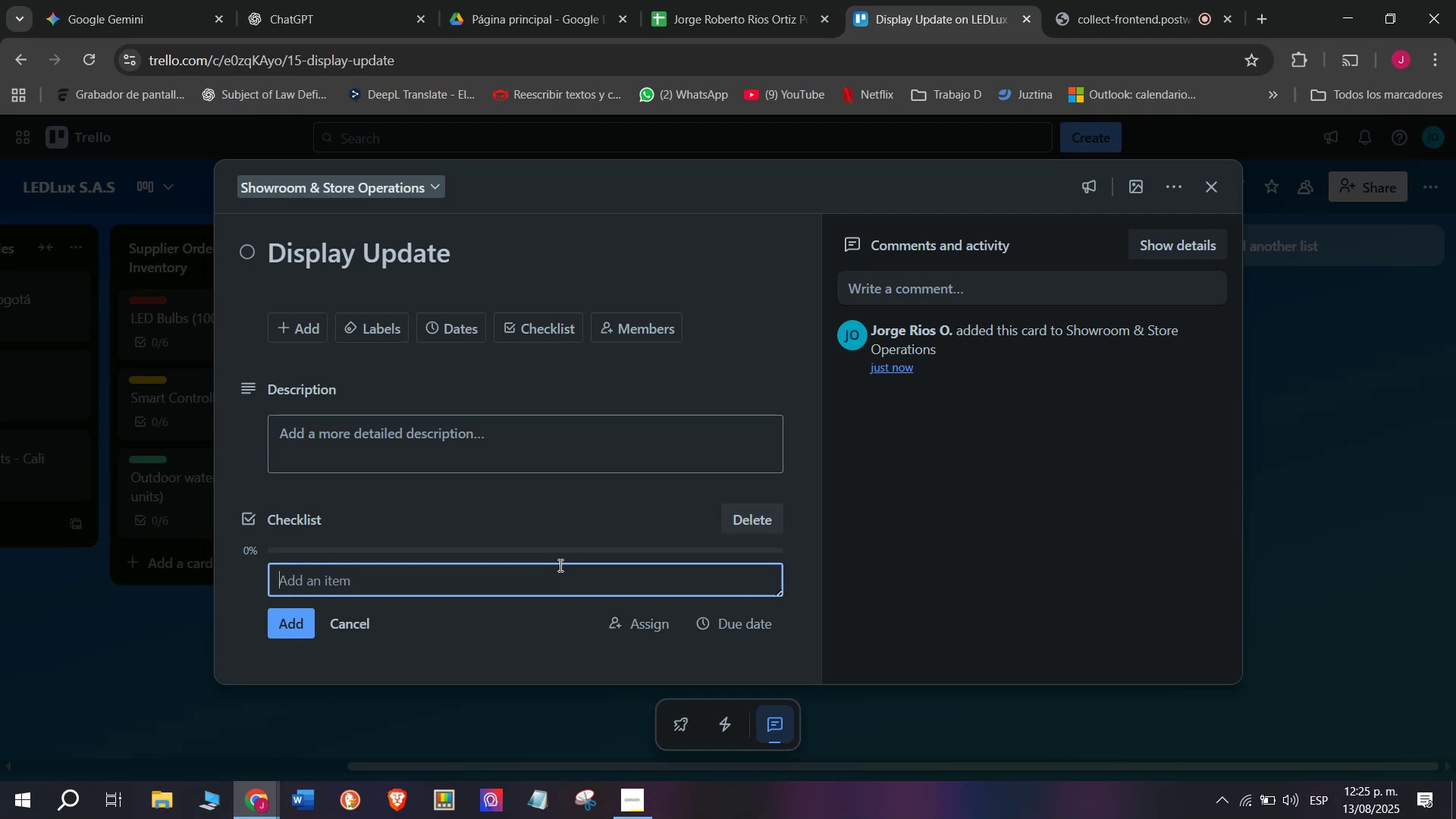 
left_click([447, 499])
 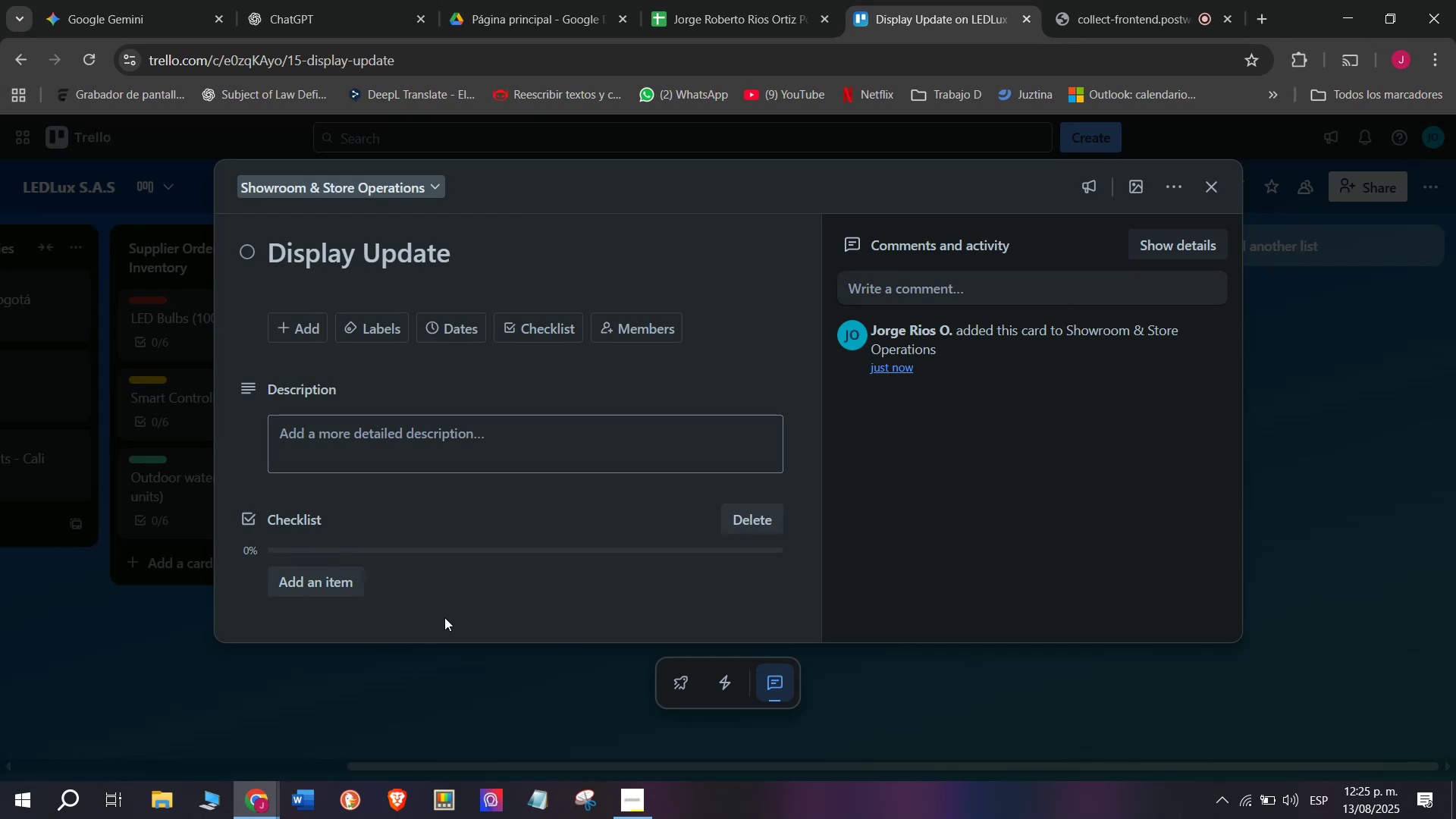 
left_click([337, 579])
 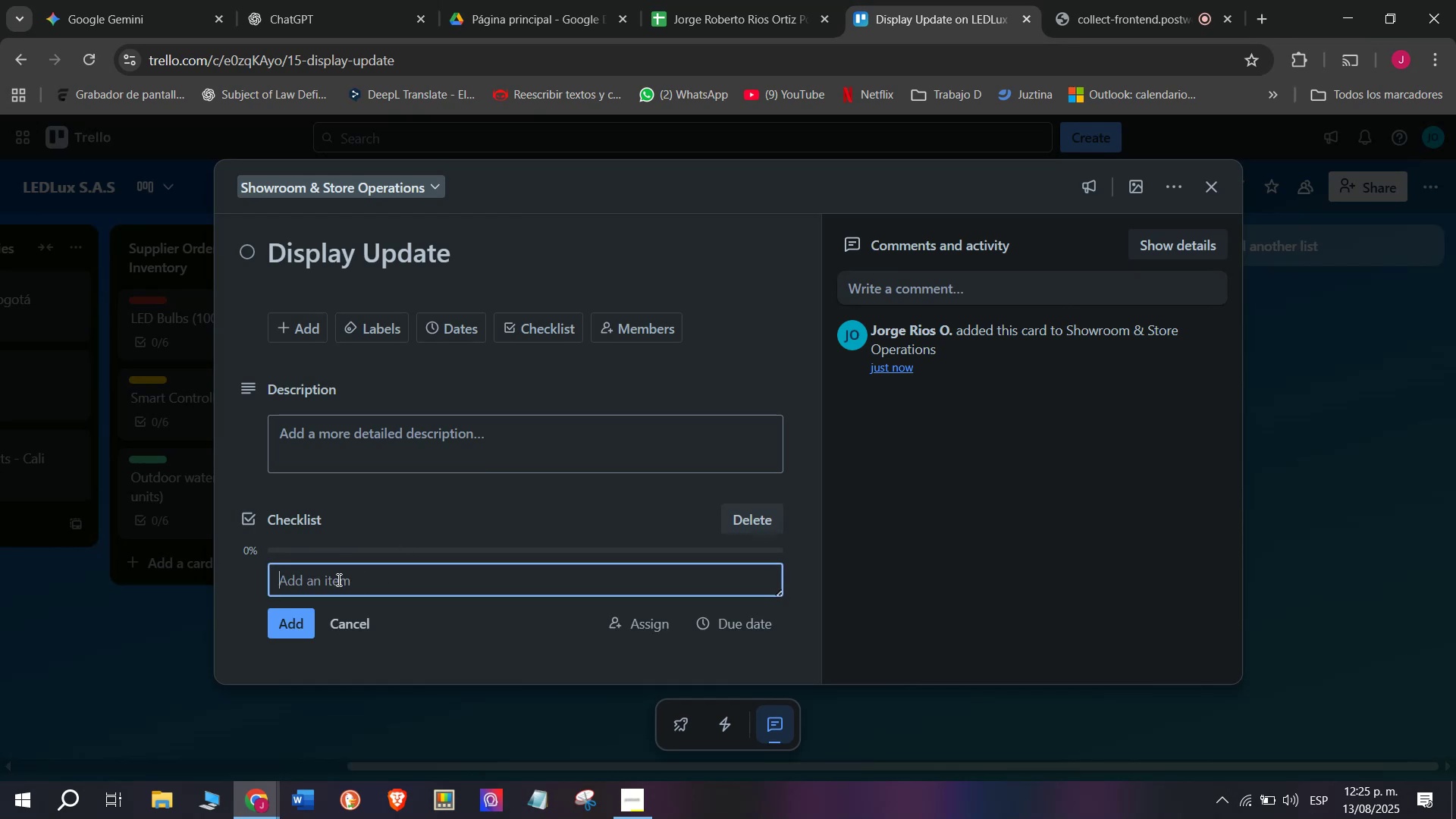 
type(Remove outdated models)
 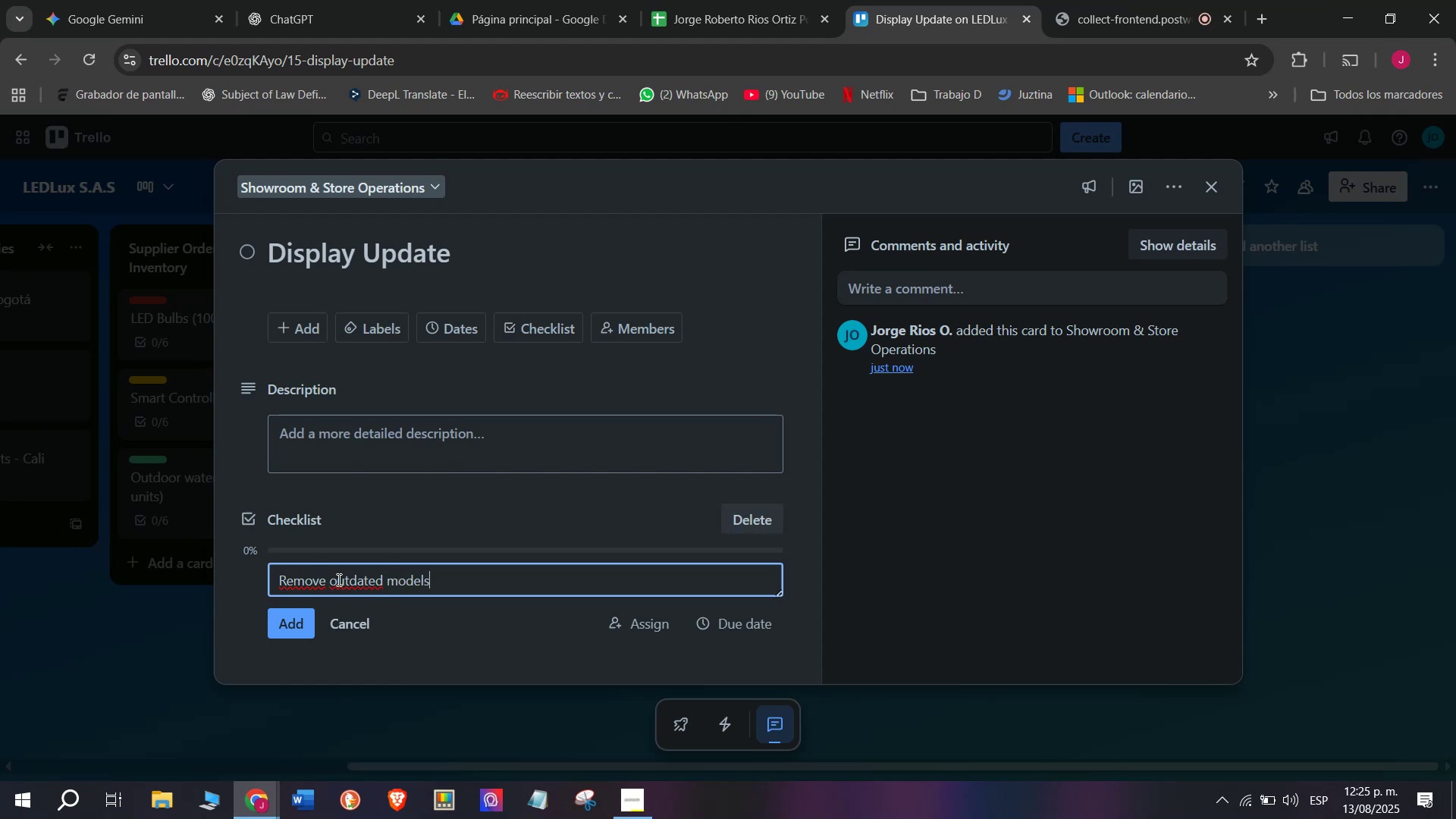 
key(Enter)
 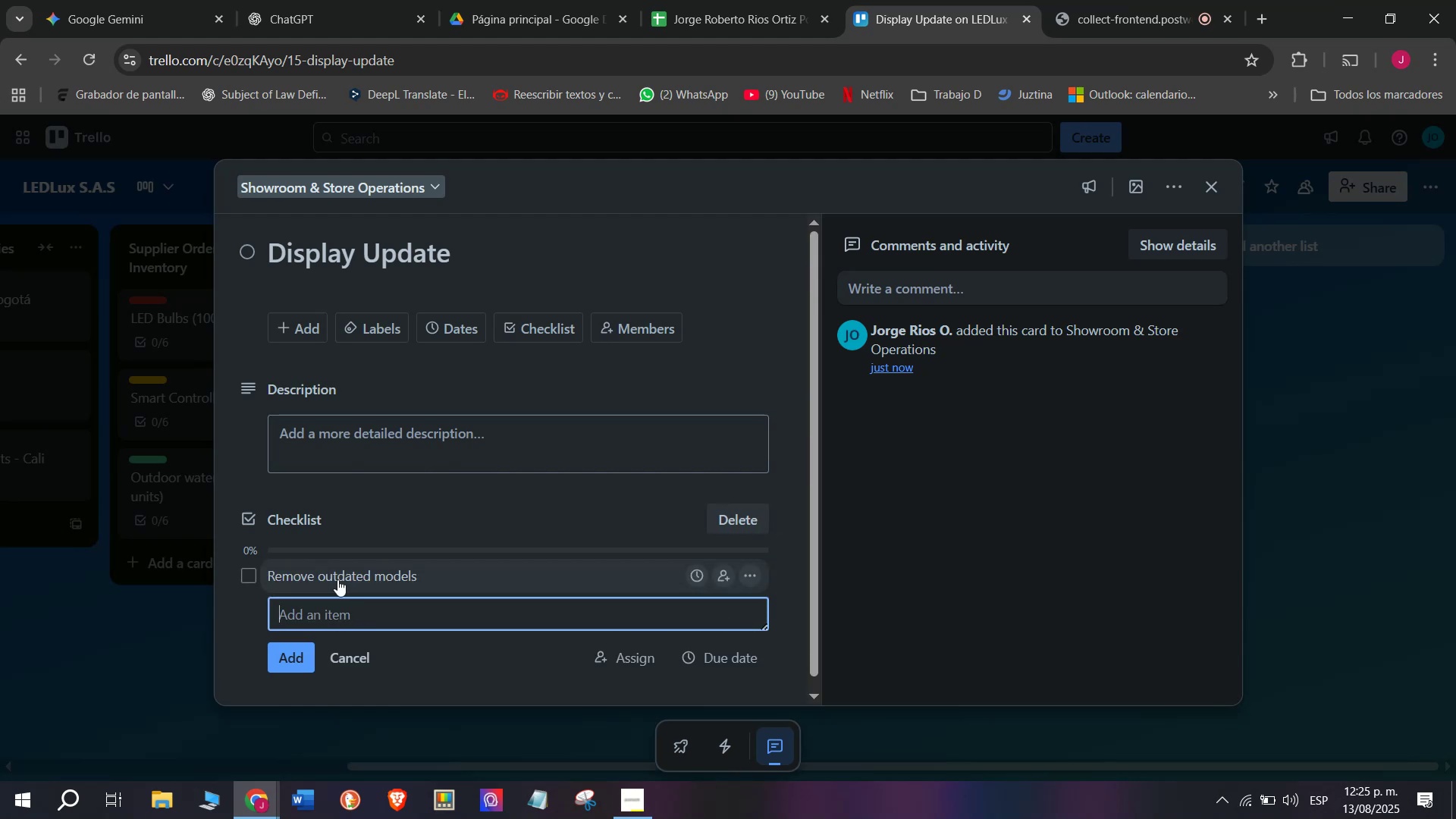 
type(Install new collet)
key(Backspace)
type(ctions)
 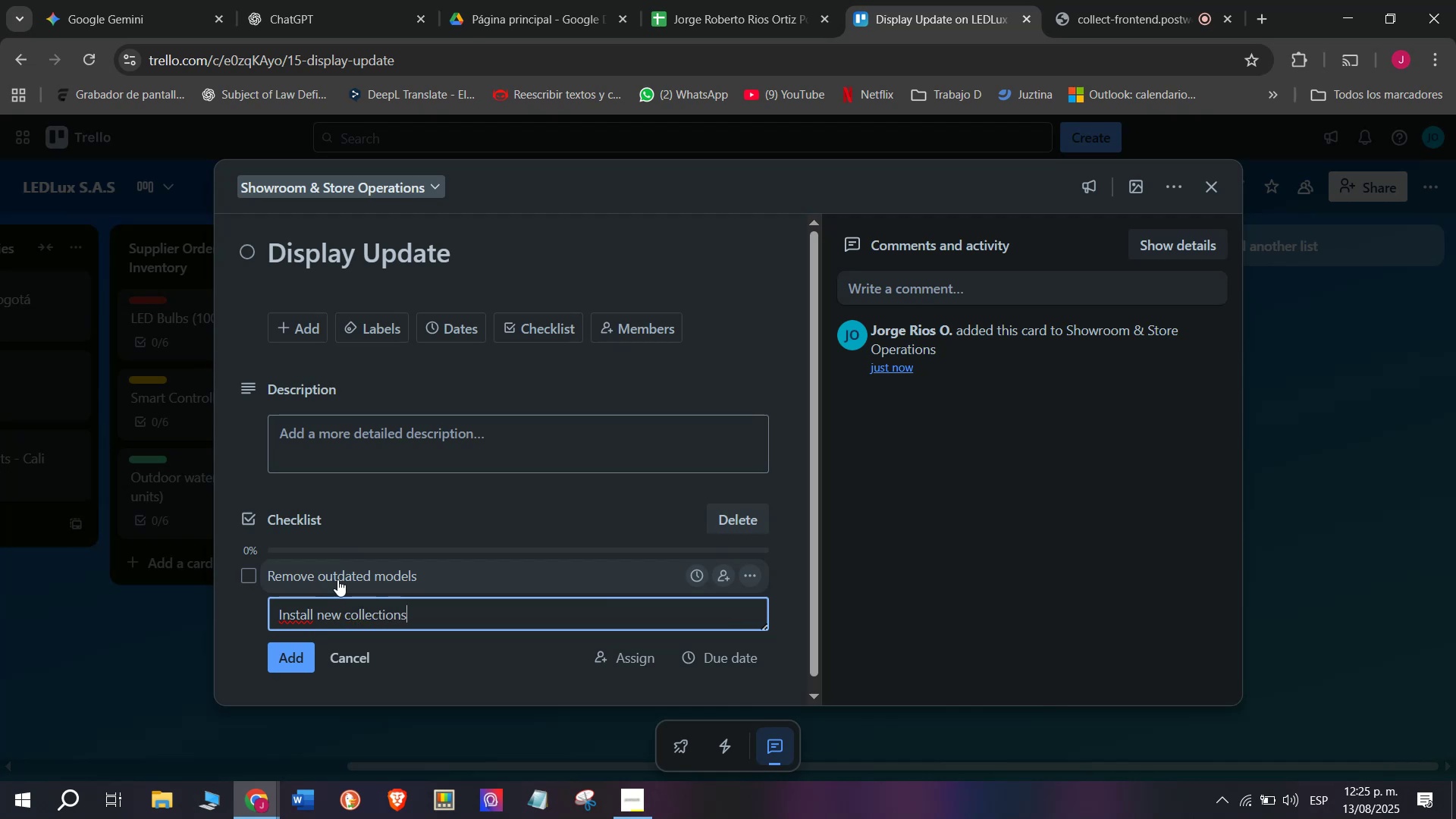 
key(Enter)
 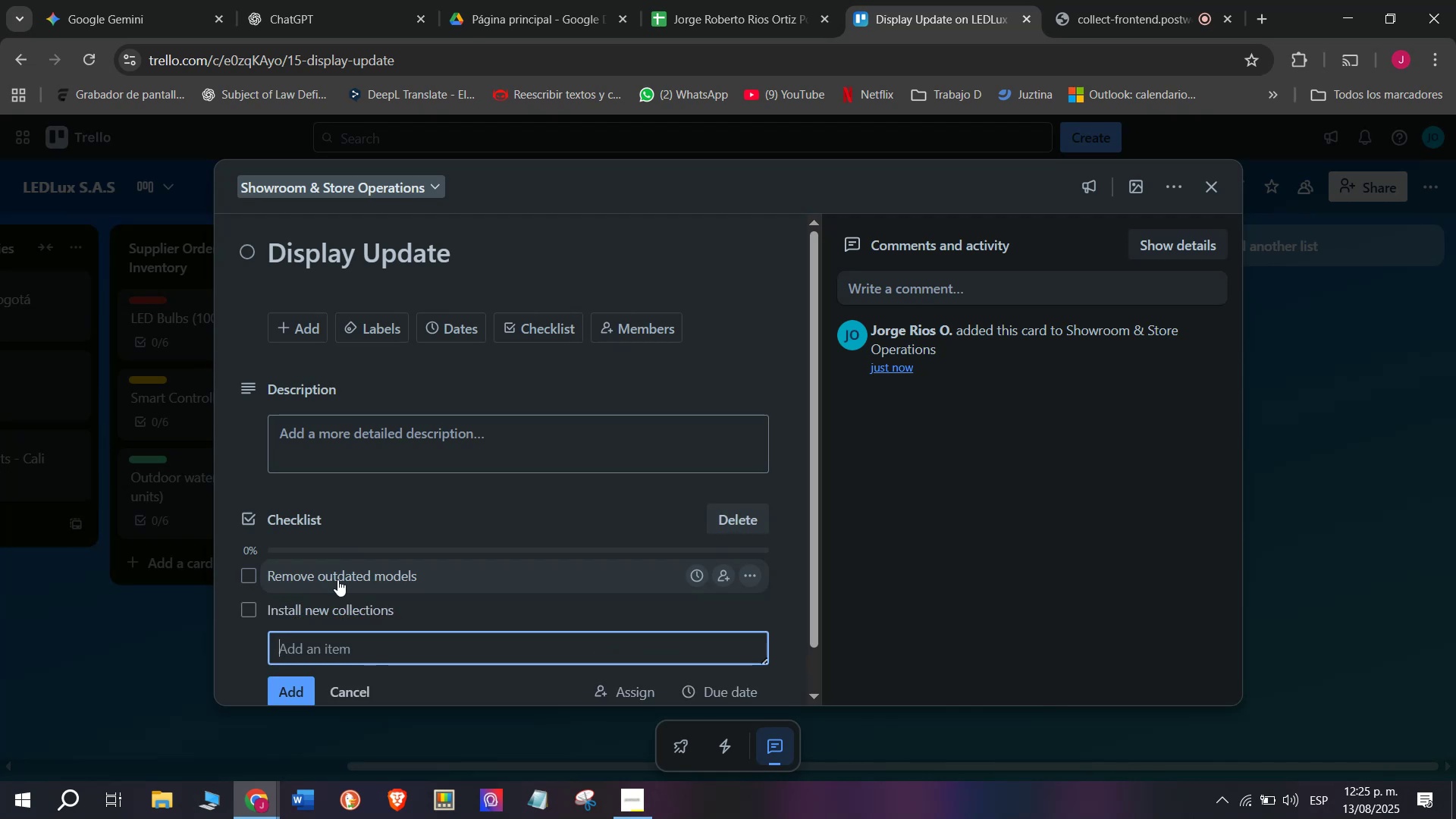 
type(Adjus)
 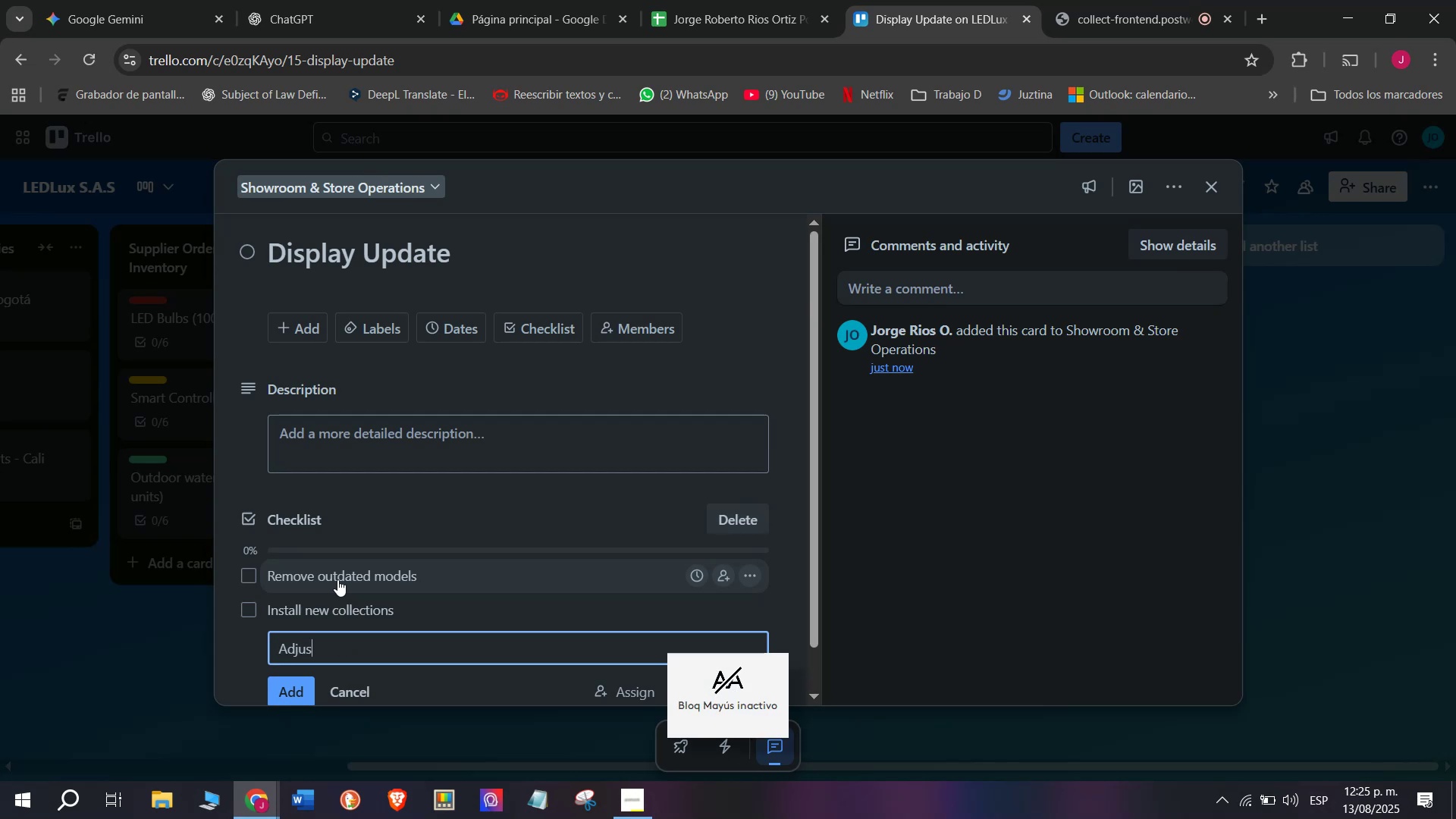 
hold_key(key=T, duration=4.97)
 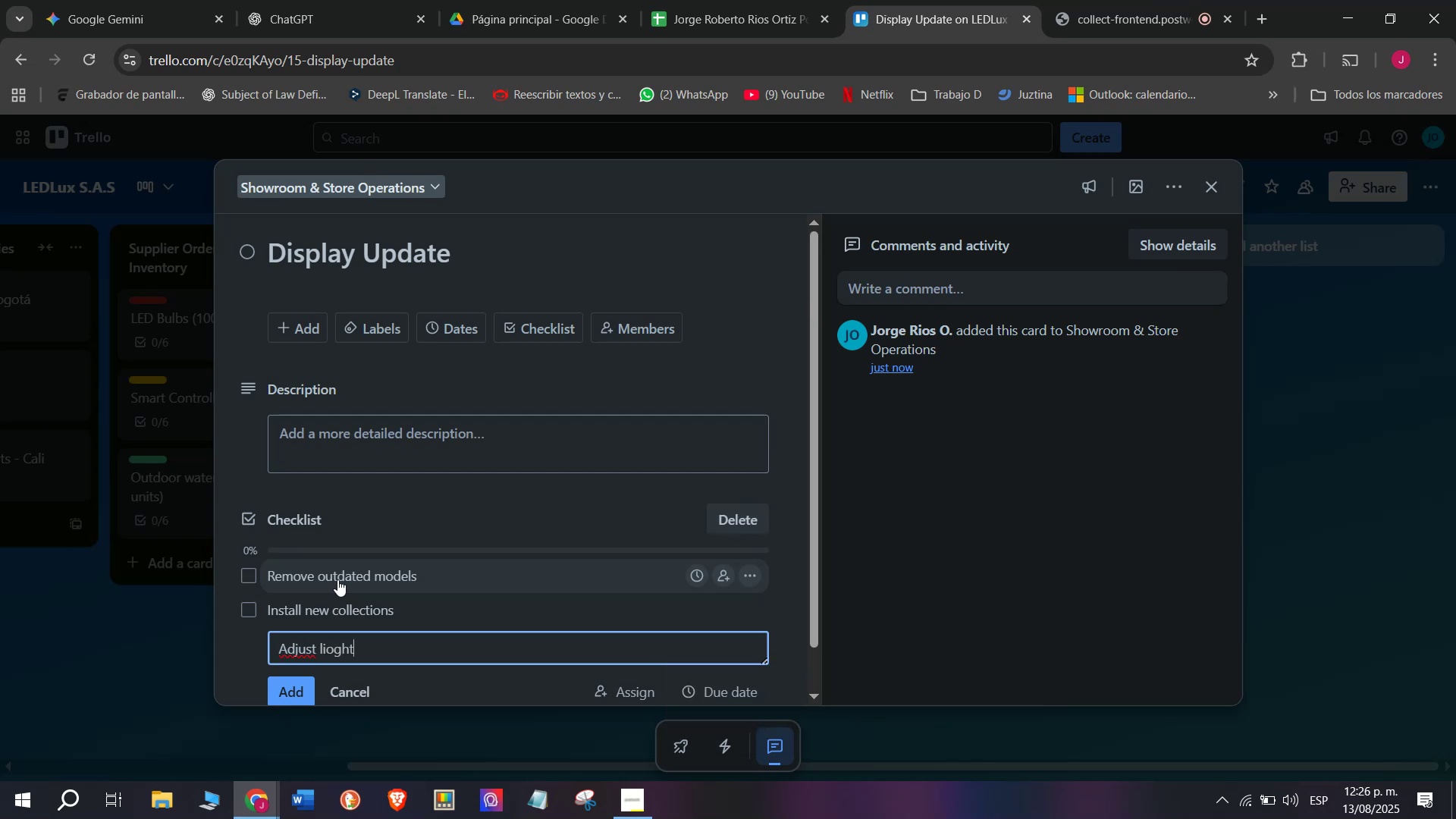 
type( lioghing setups)
 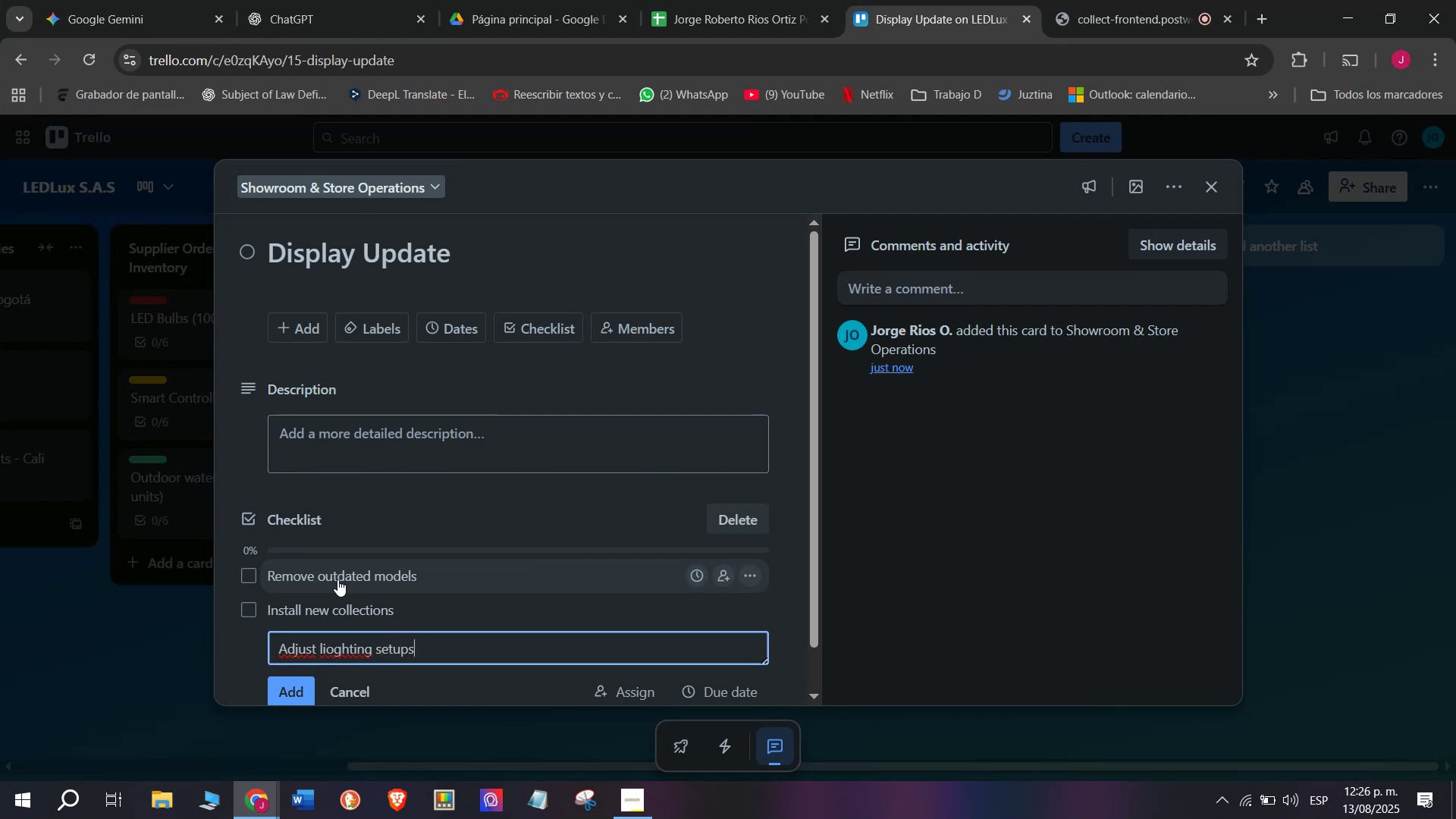 
key(Enter)
 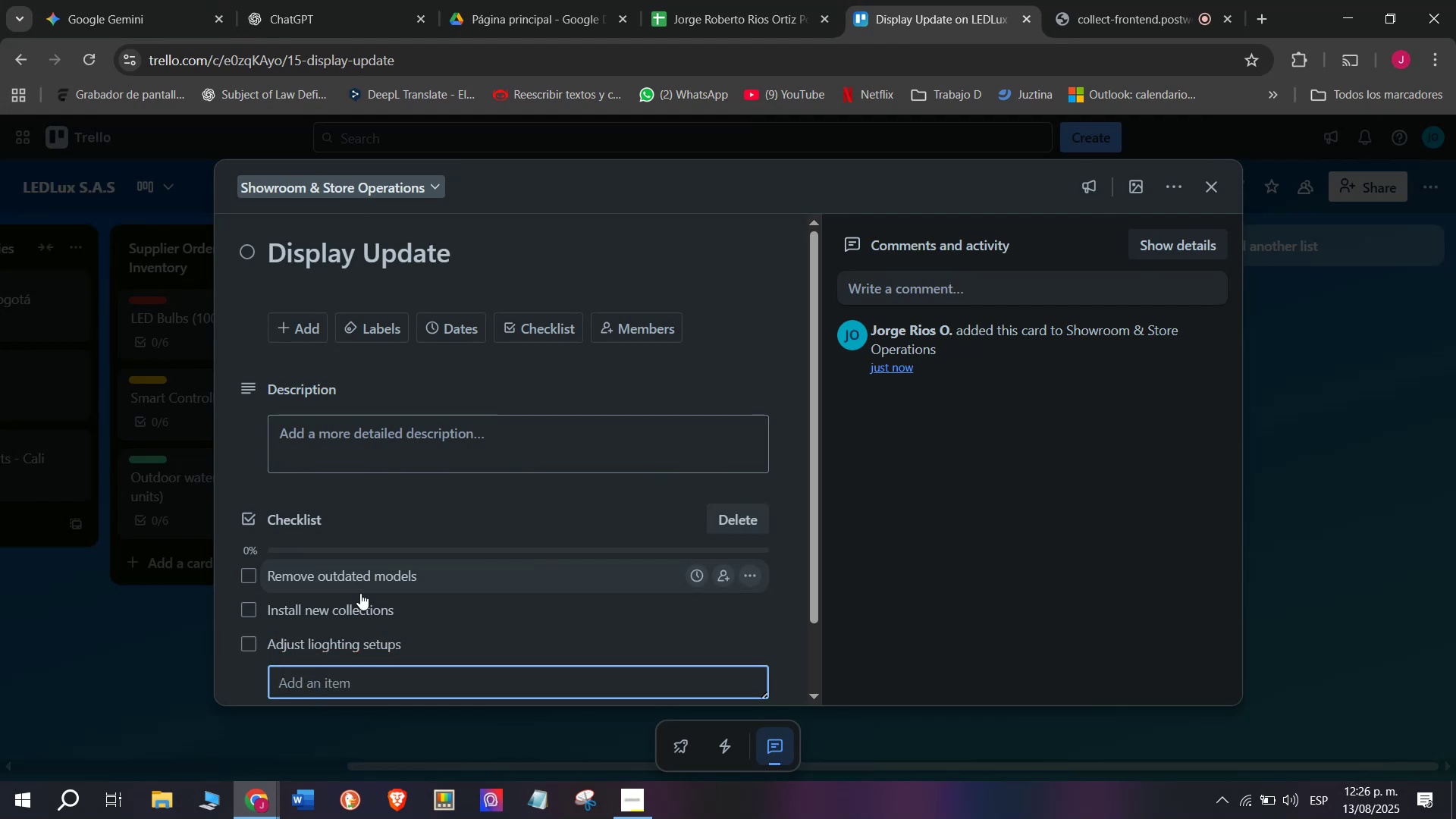 
scroll: coordinate [388, 610], scroll_direction: down, amount: 3.0
 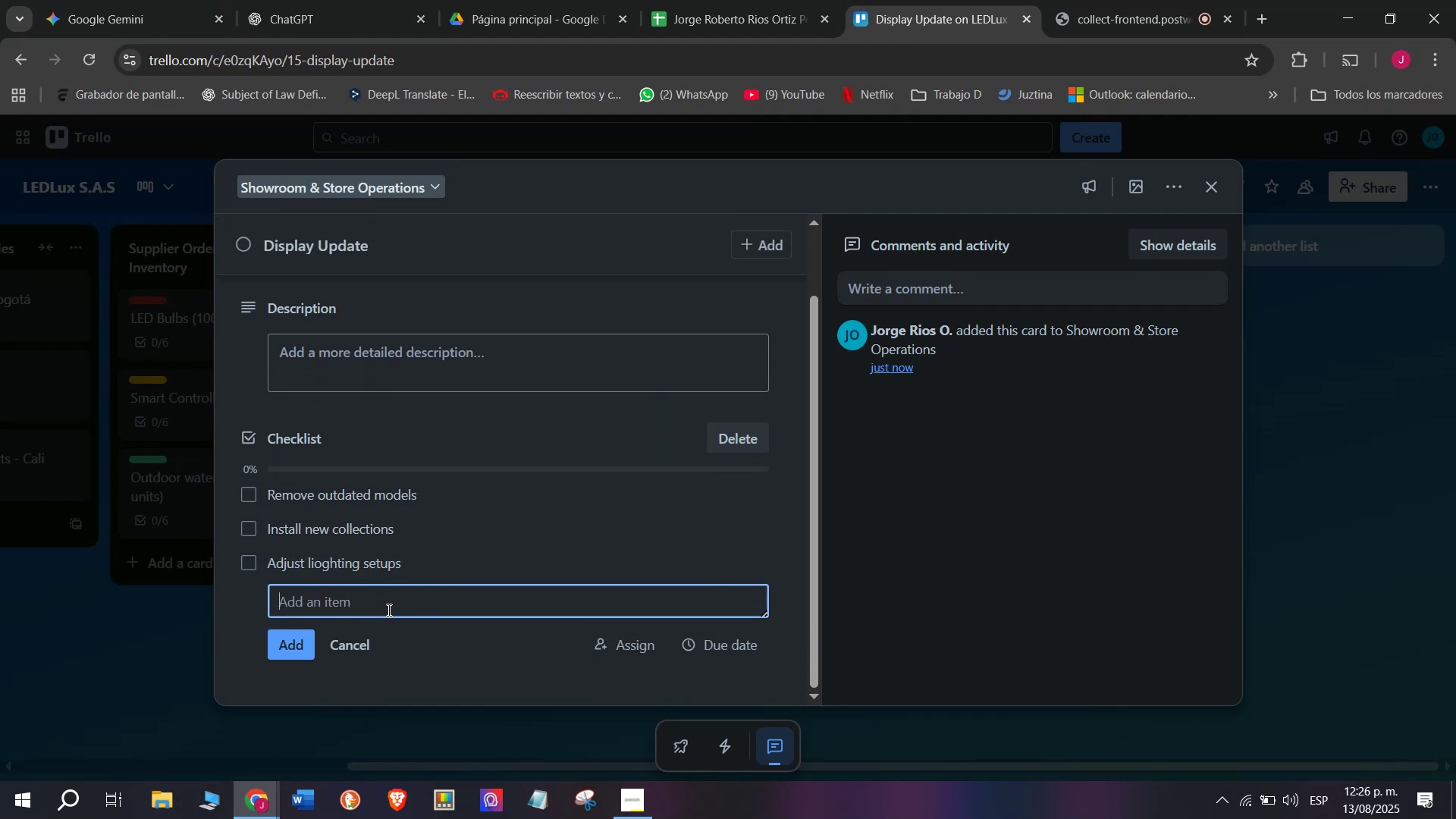 
type(Add price Tags)
 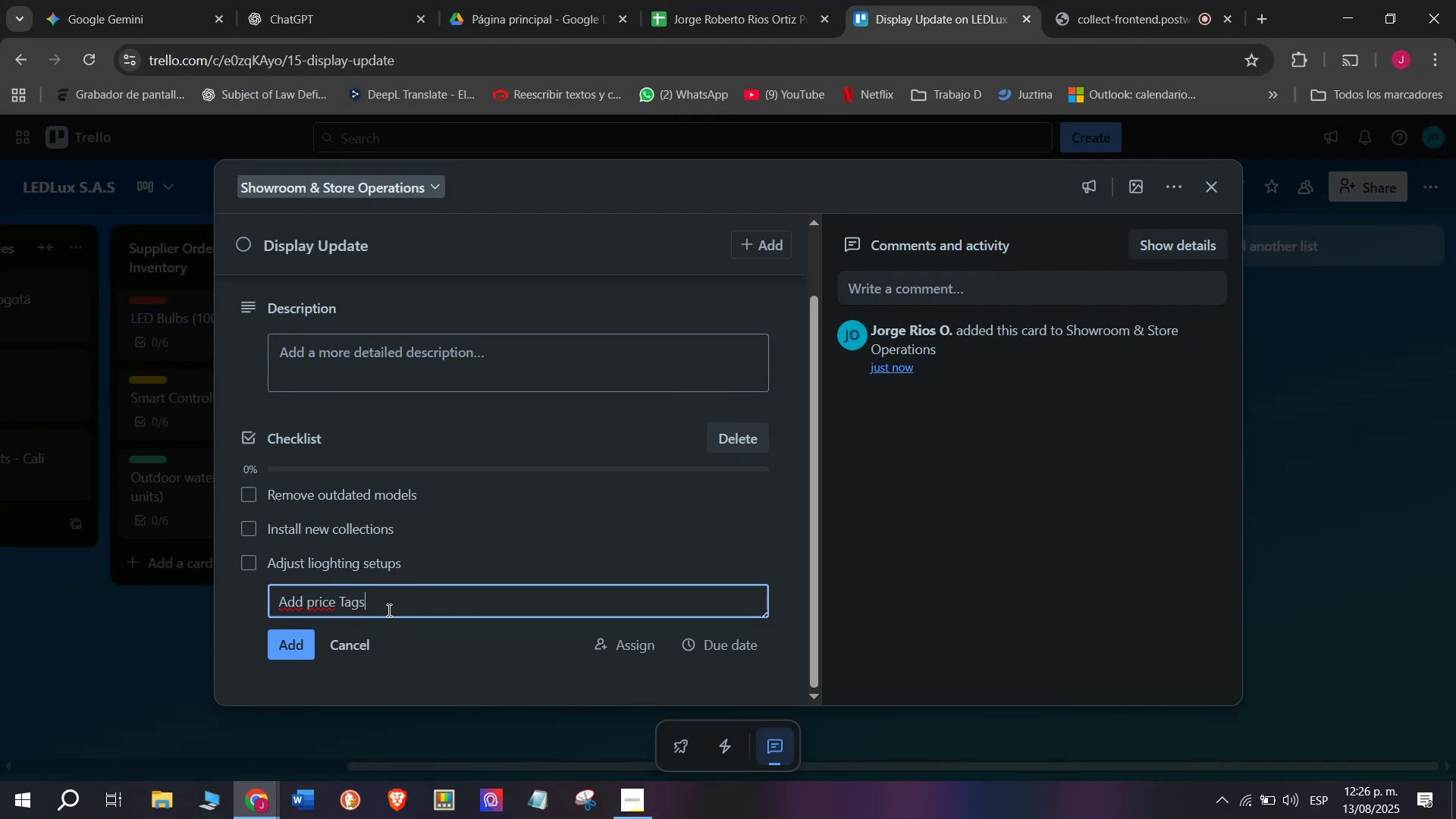 
key(Enter)
 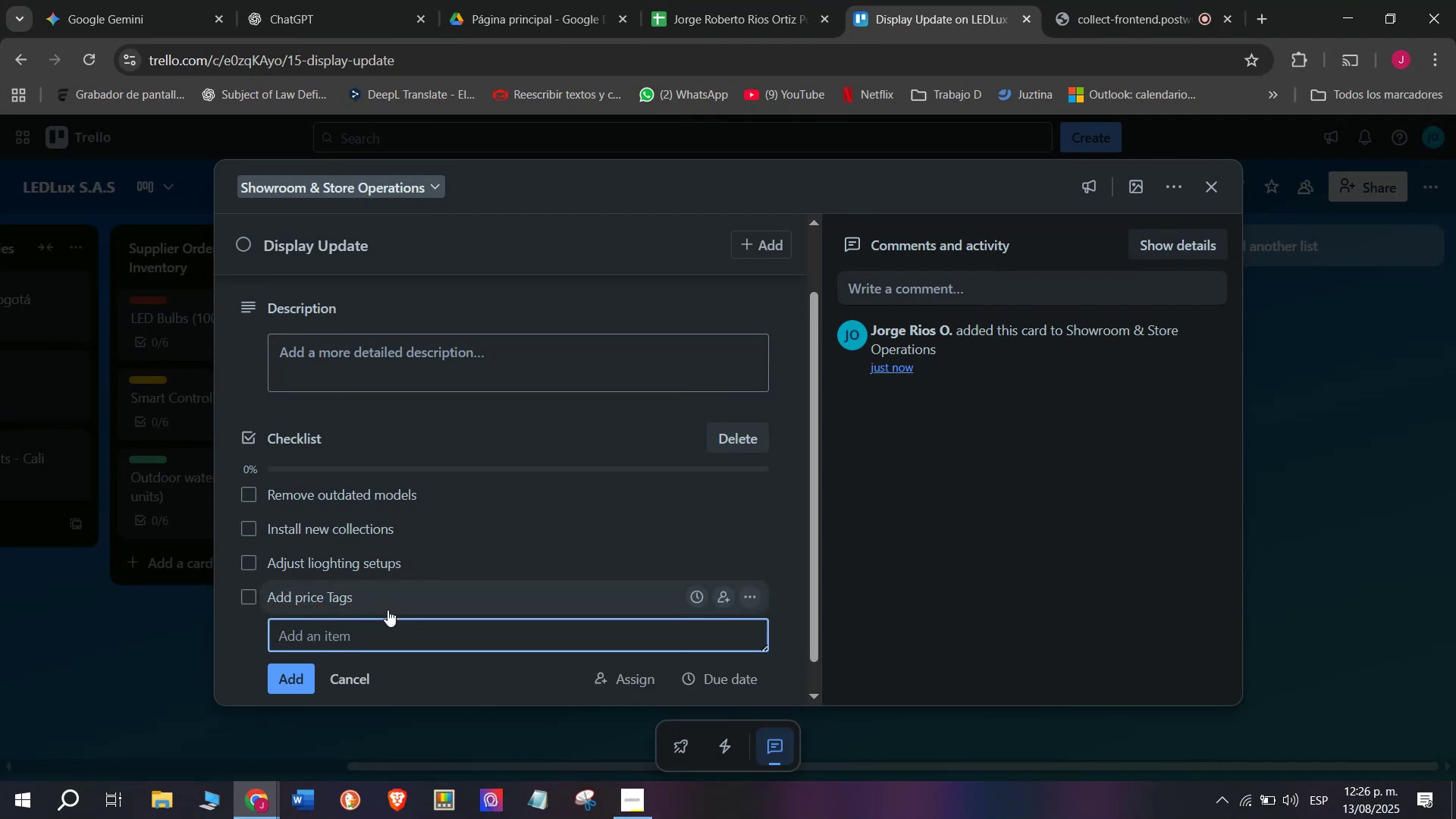 
type(Organize accee)
key(Backspace)
type(ssories)
 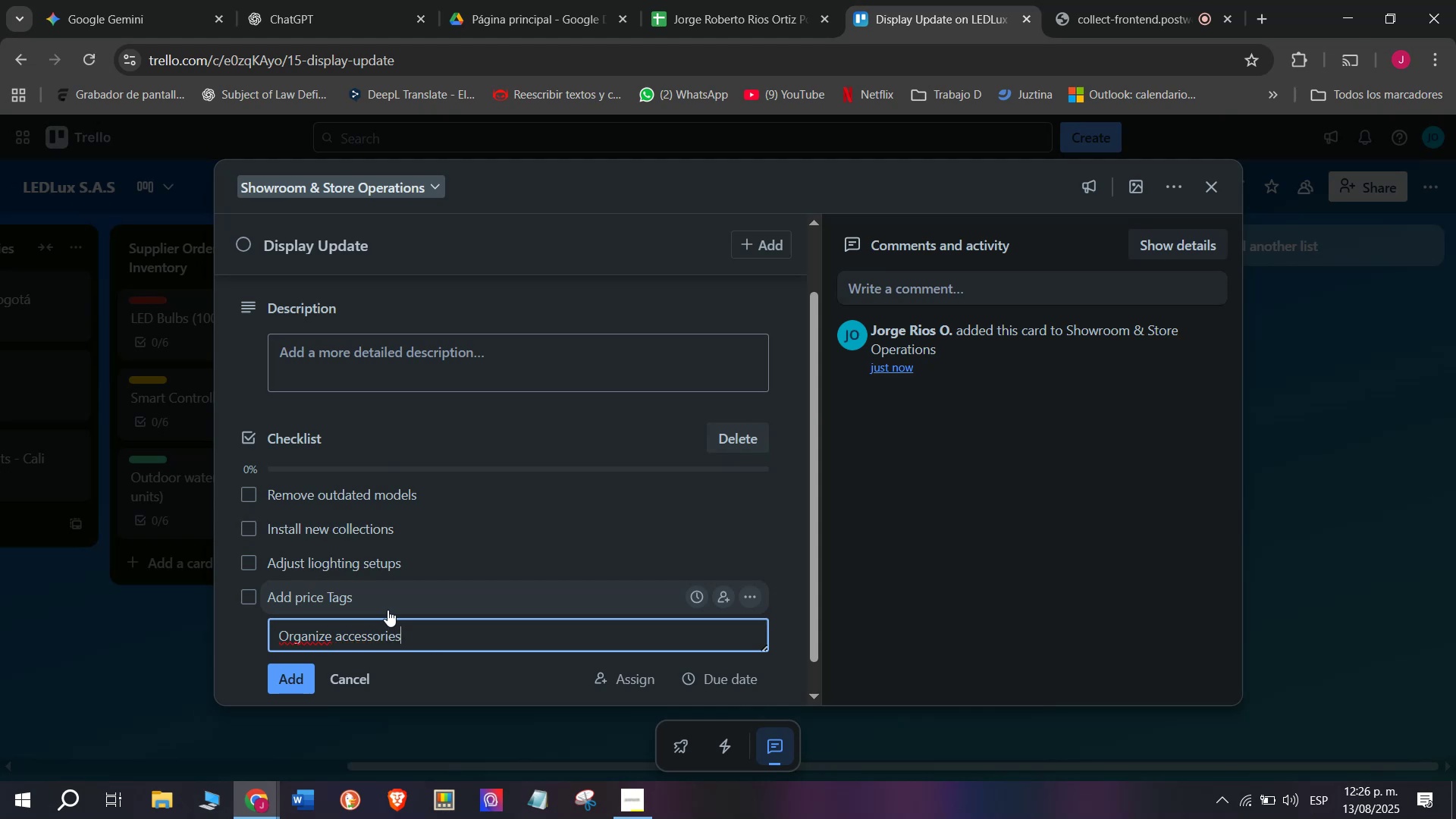 
key(Enter)
 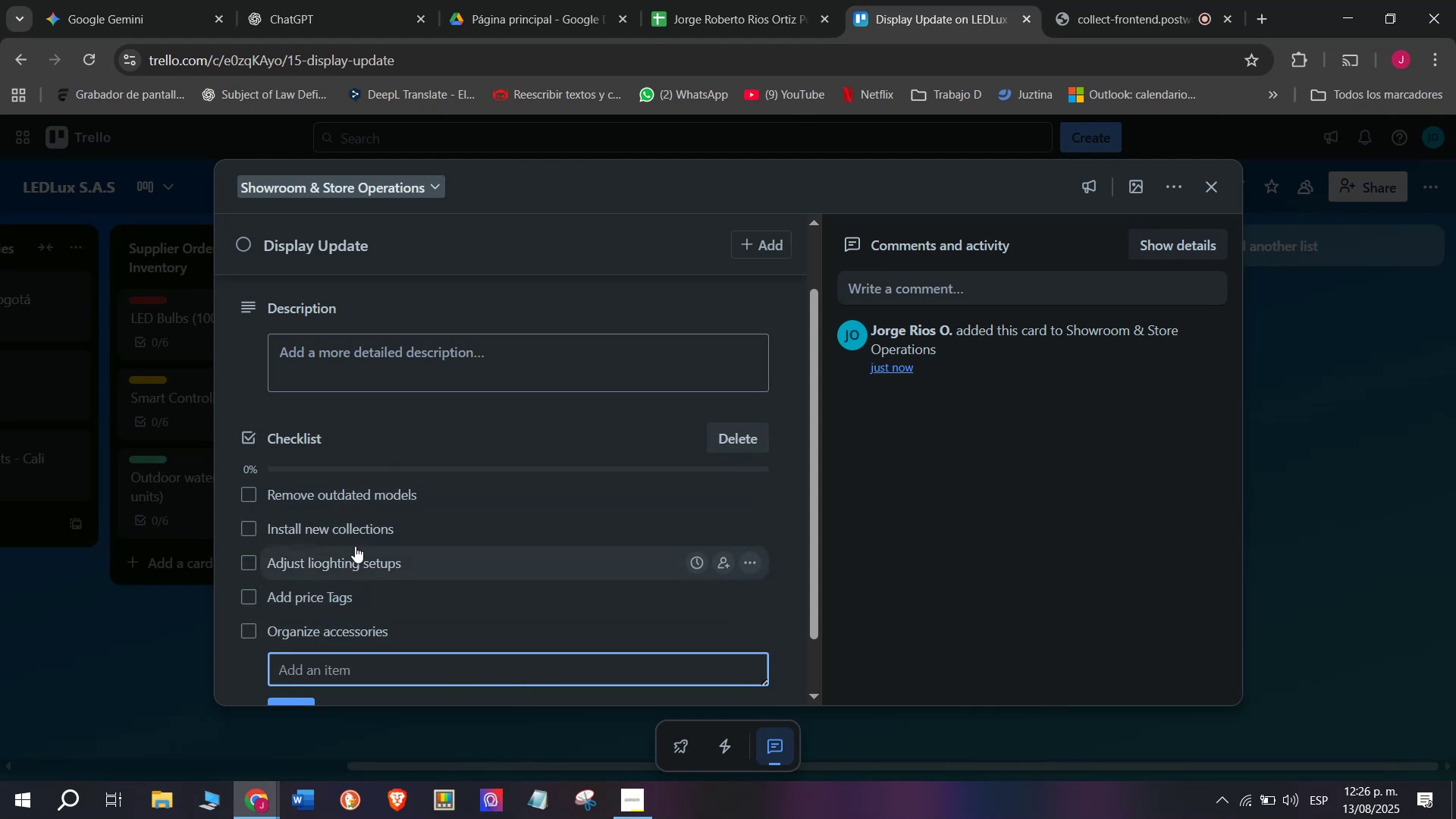 
type(Test all lamps)
 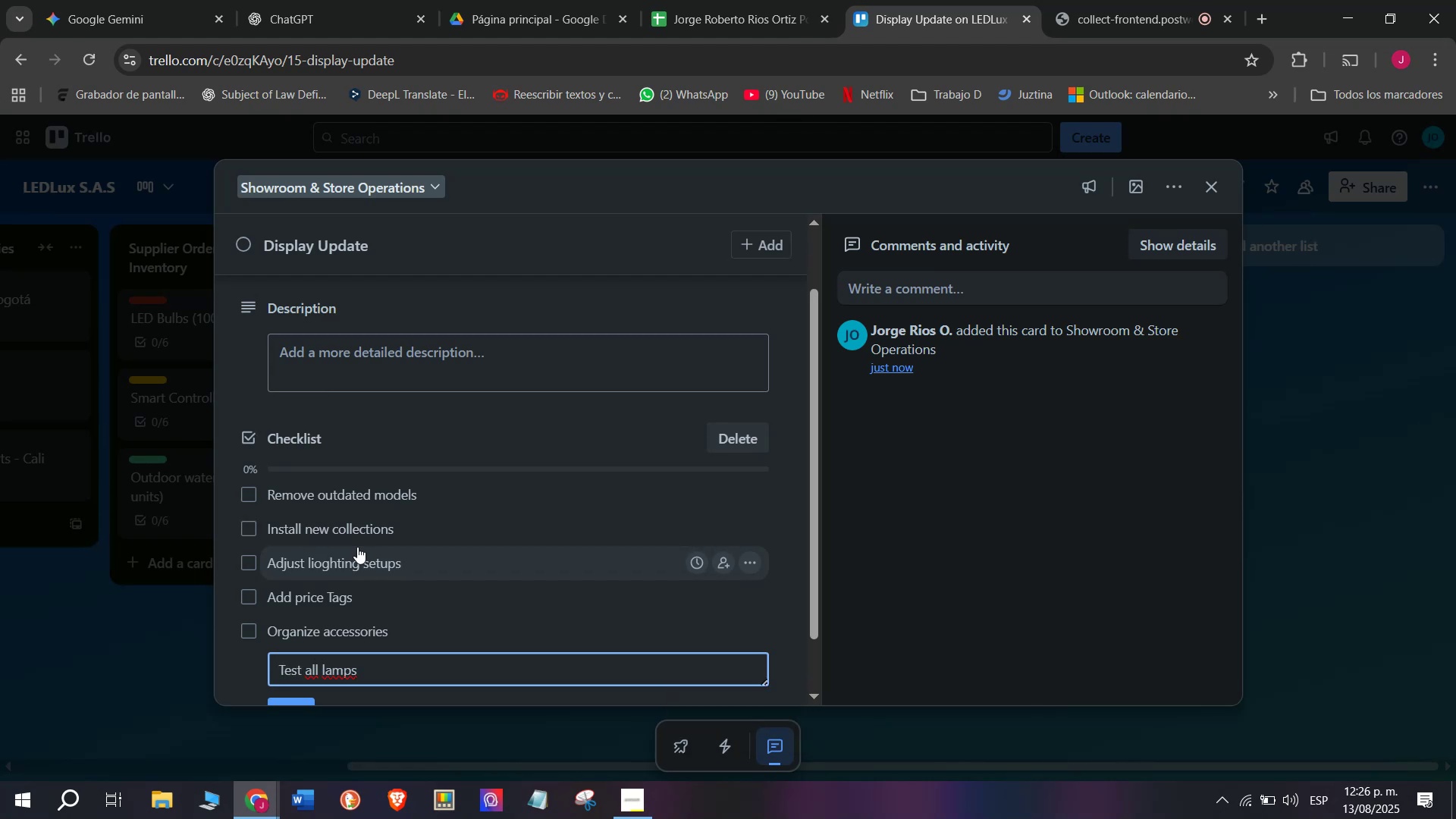 
key(Enter)
 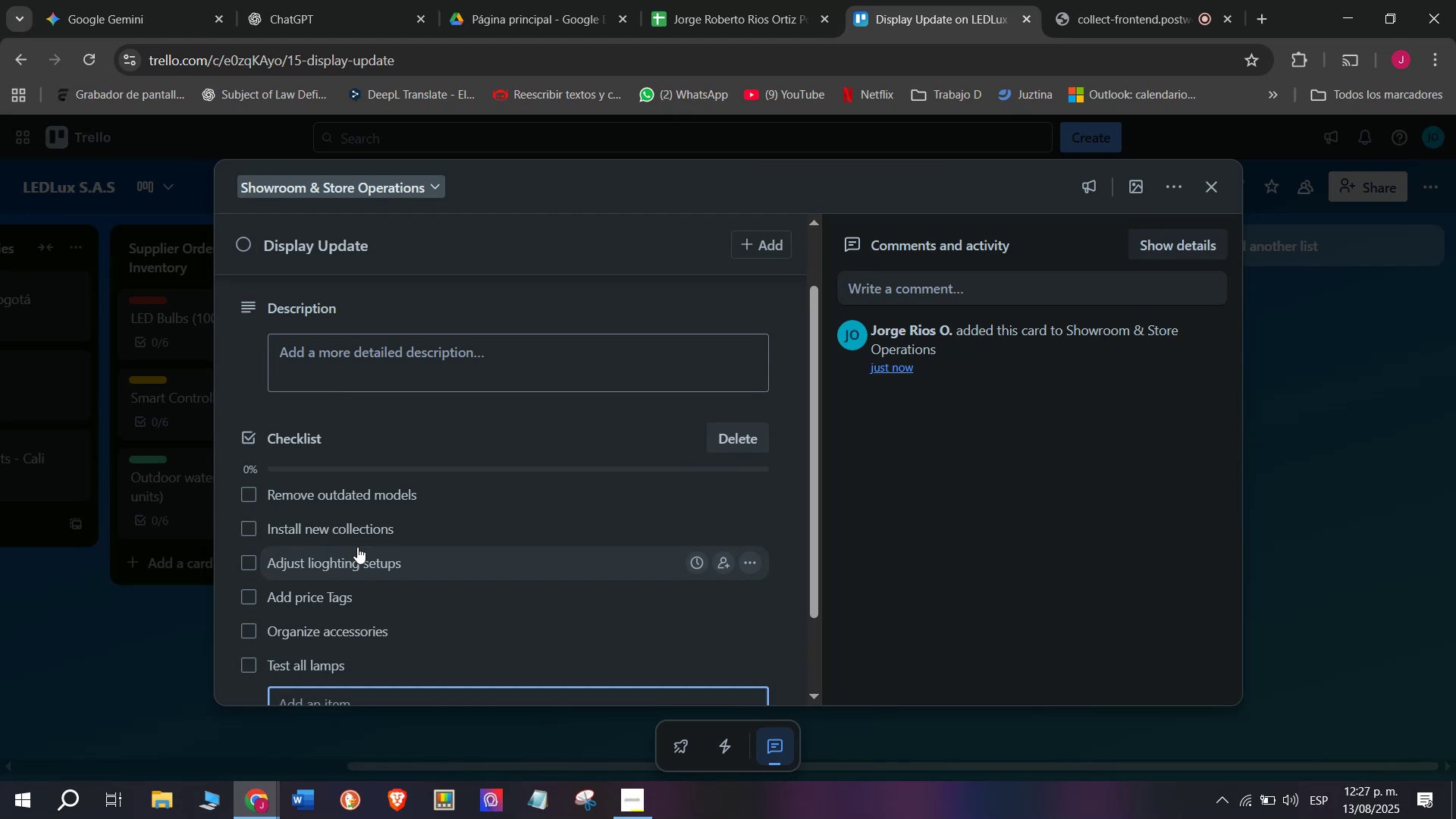 
wait(22.48)
 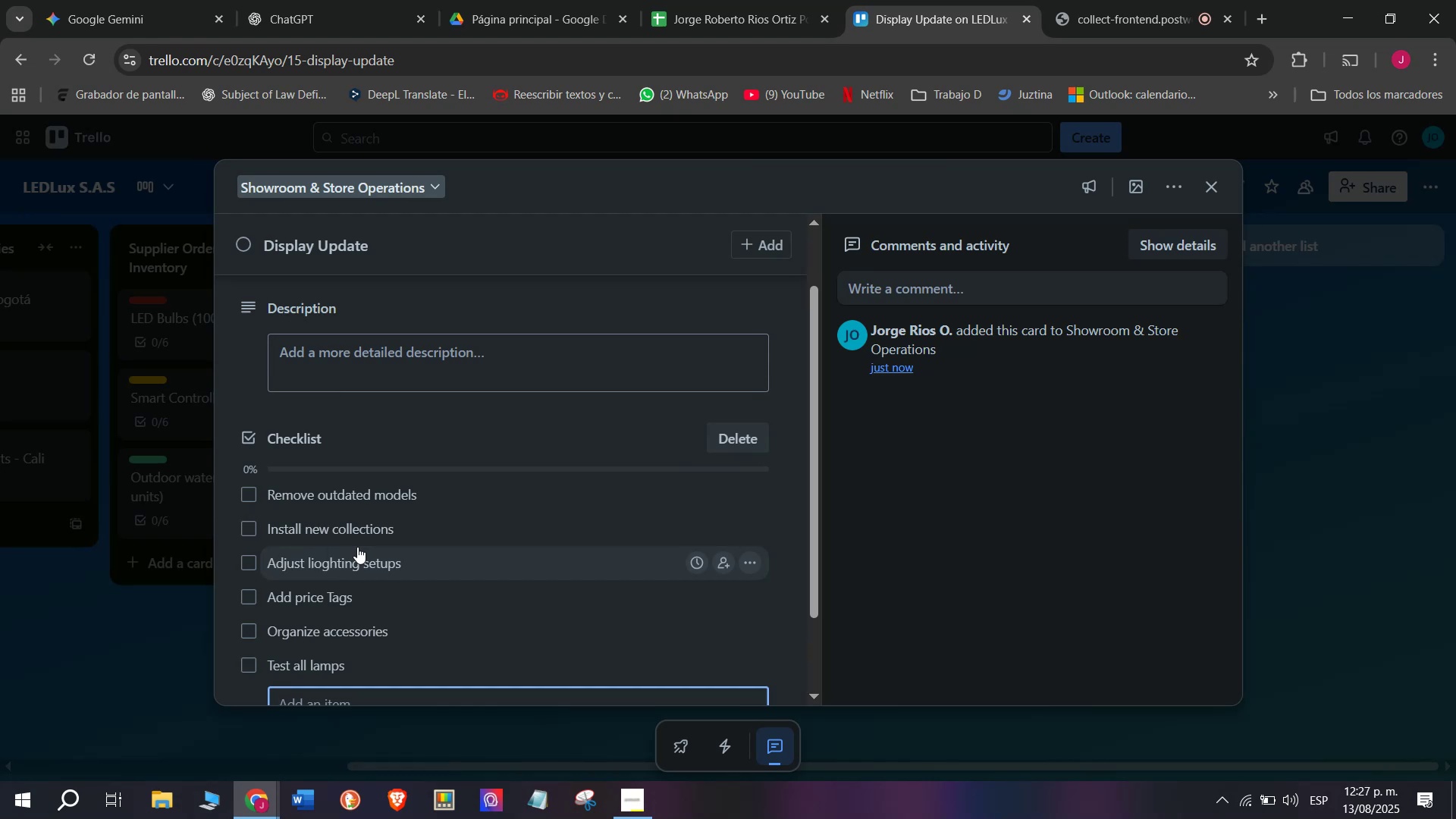 
scroll: coordinate [509, 540], scroll_direction: down, amount: 1.0
 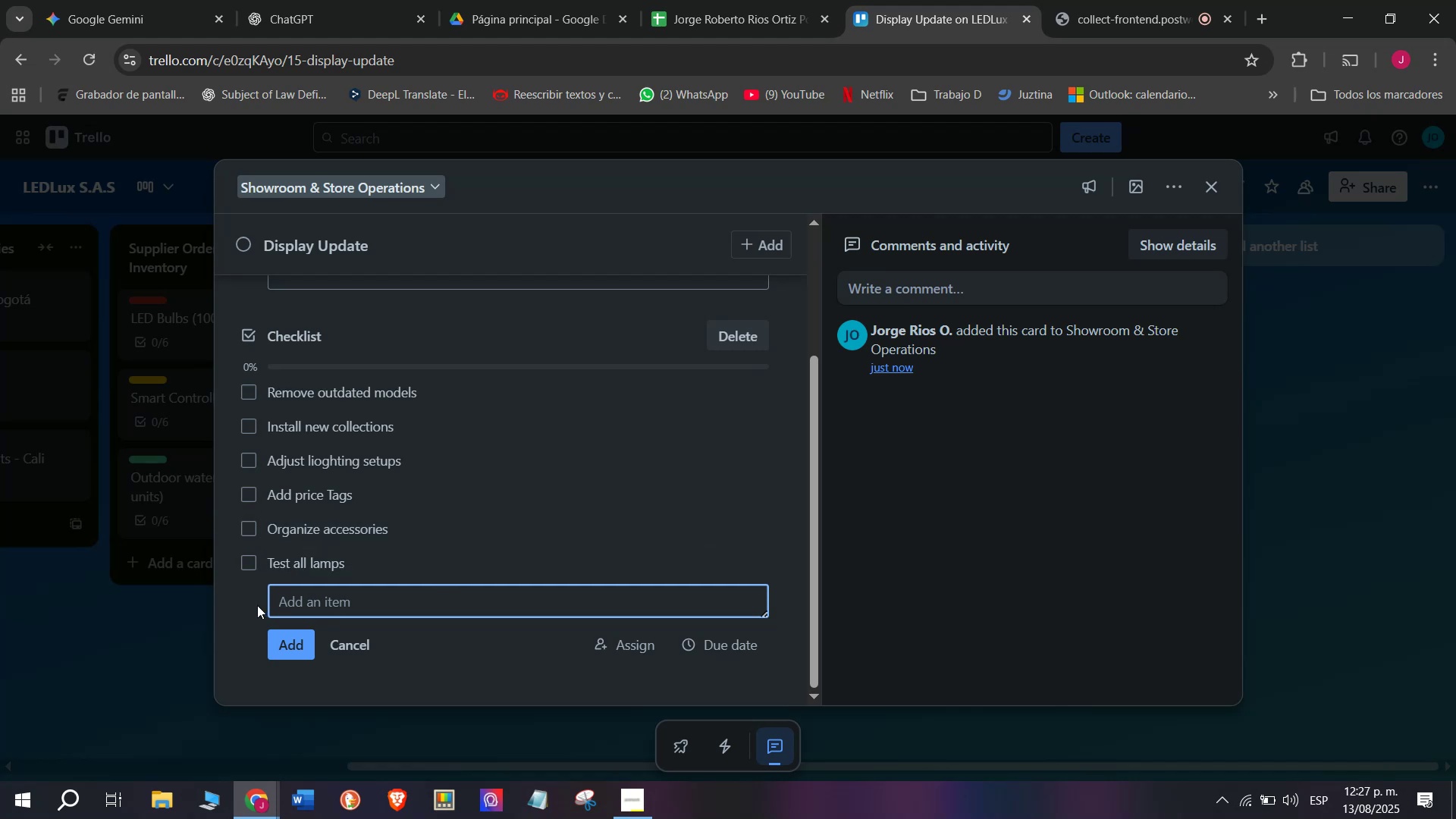 
scroll: coordinate [305, 594], scroll_direction: up, amount: 3.0
 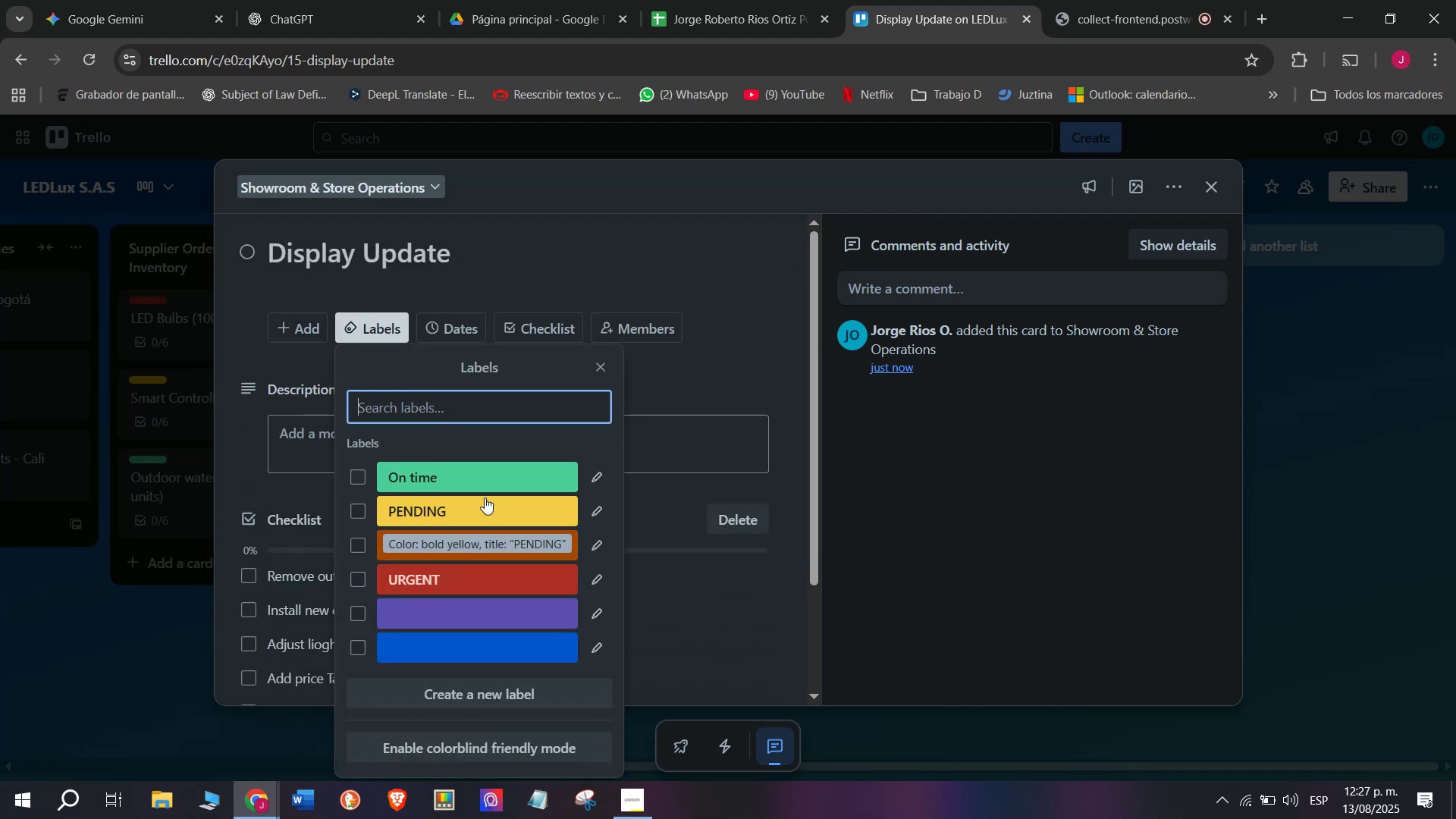 
double_click([156, 670])
 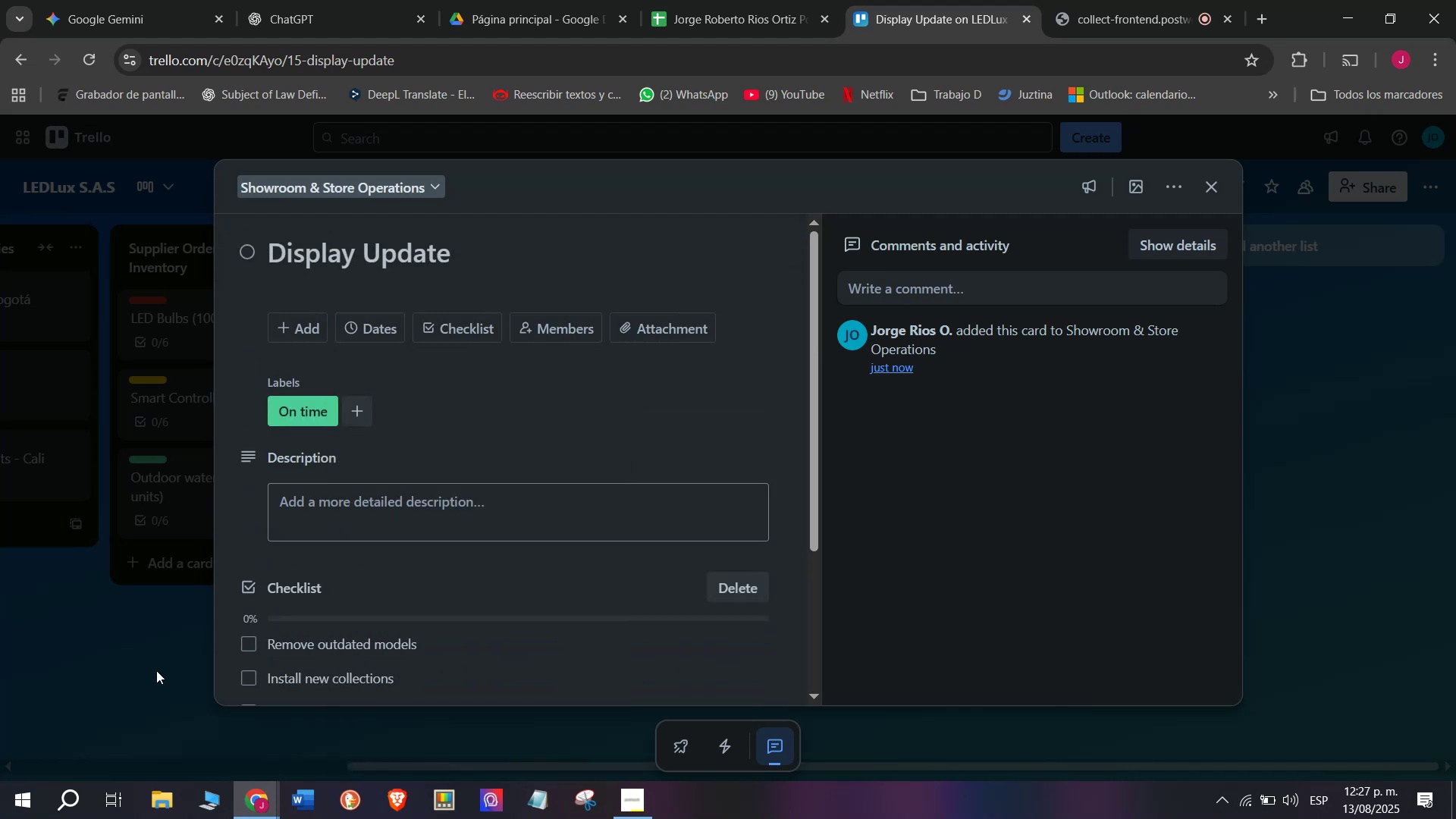 
triple_click([156, 670])
 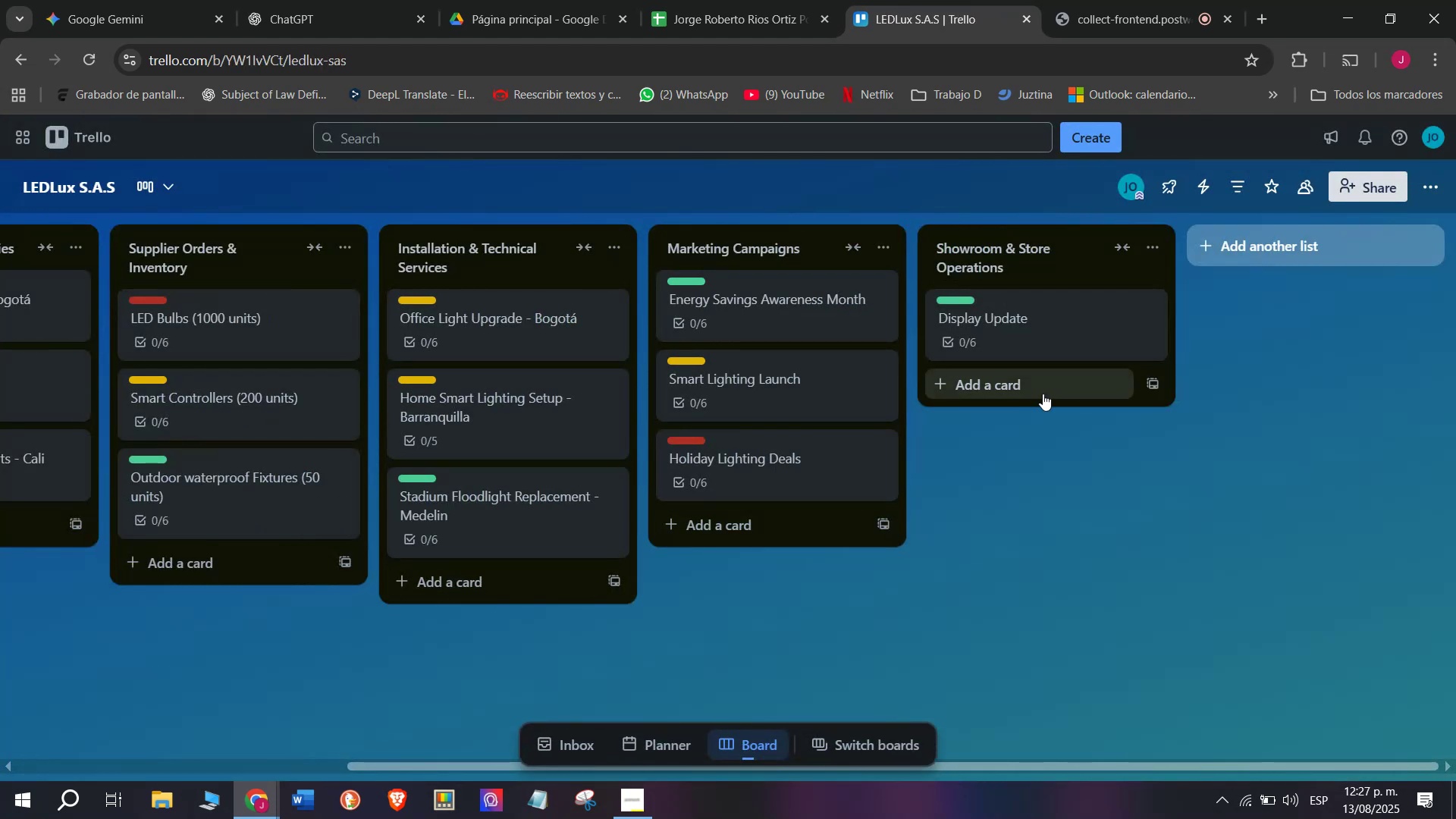 
left_click([1028, 391])
 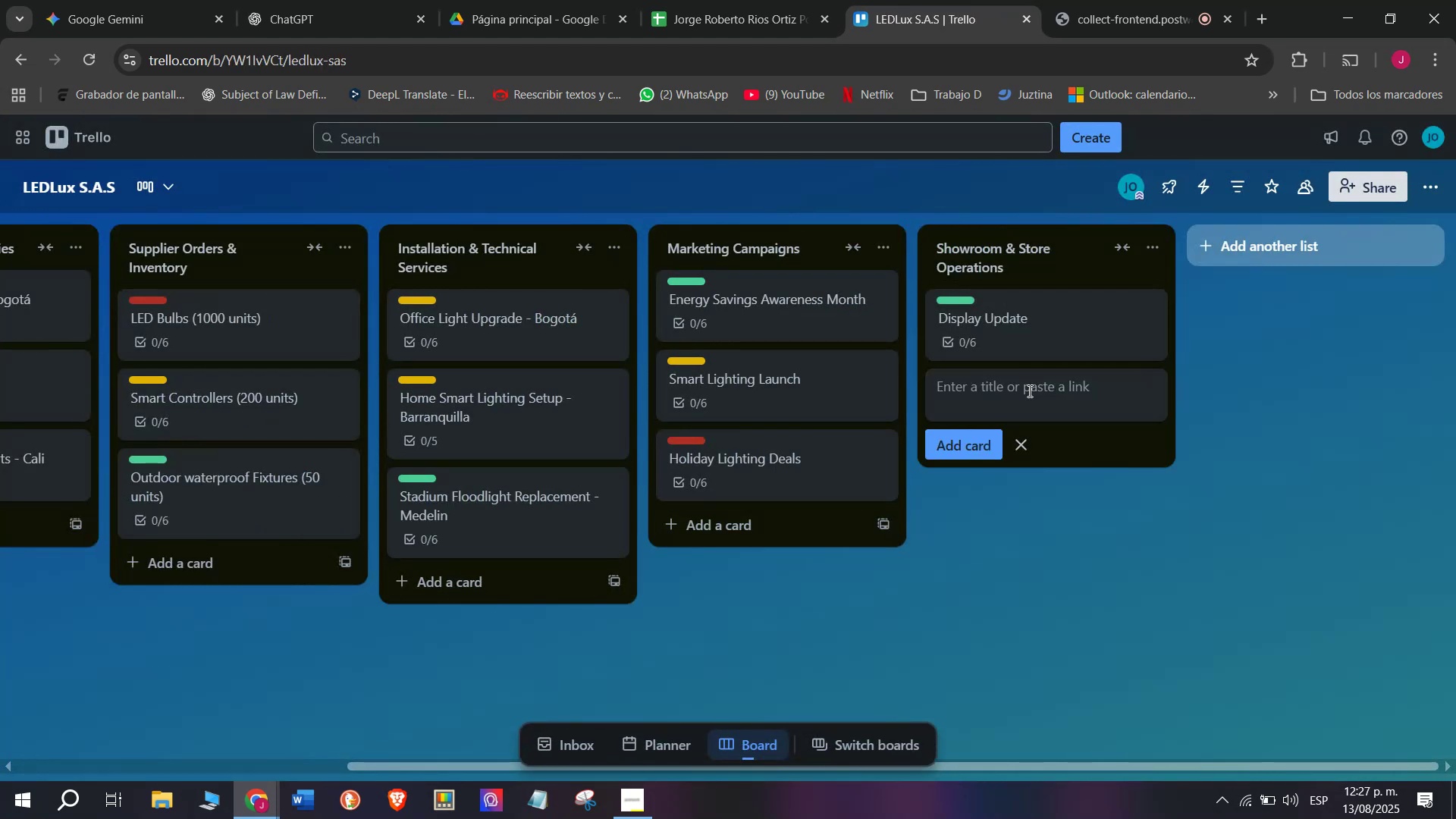 
type(DS)
key(Backspace)
type(S)
key(Backspace)
key(Backspace)
type(Stock Audit)
 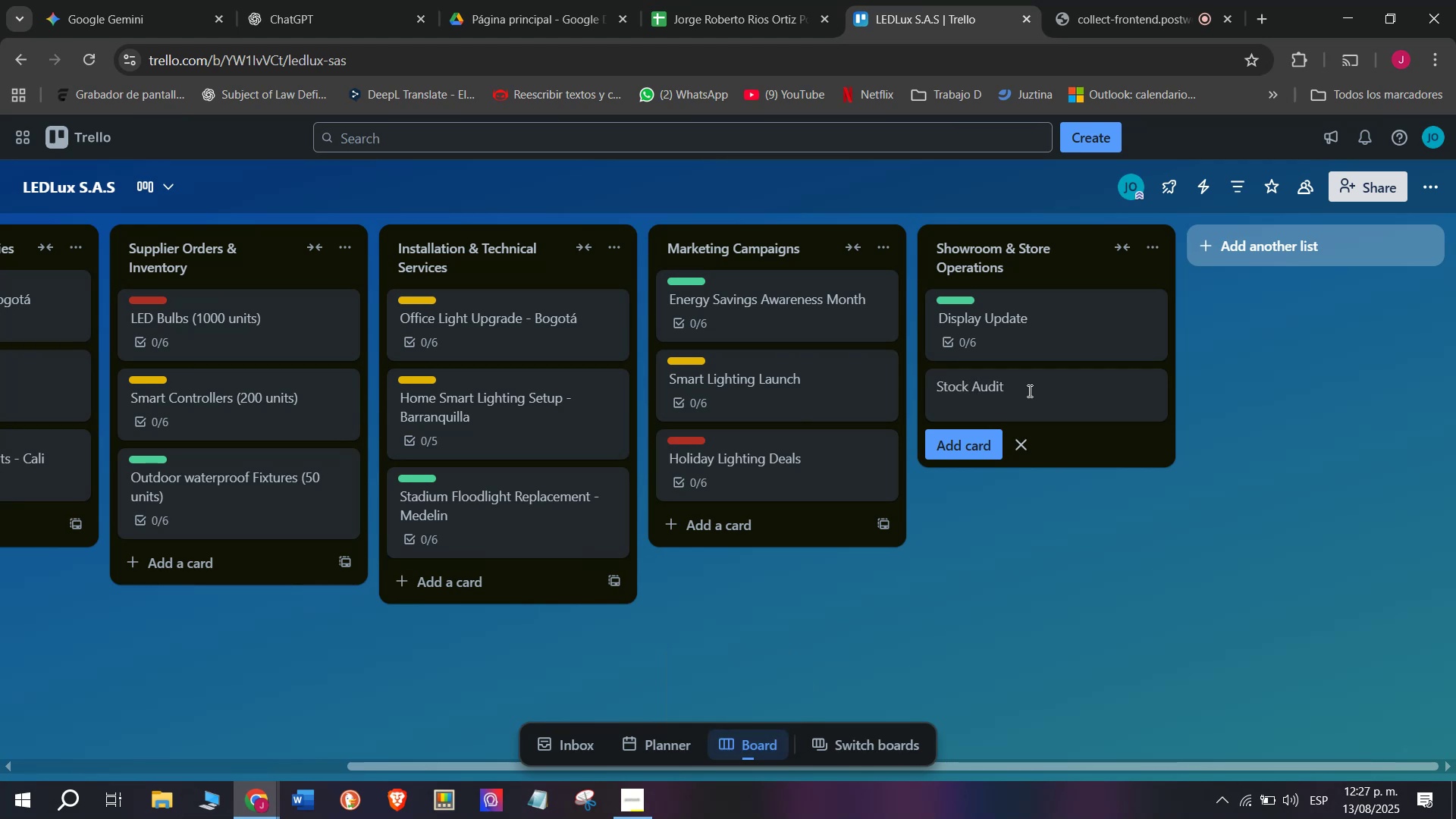 
key(Enter)
 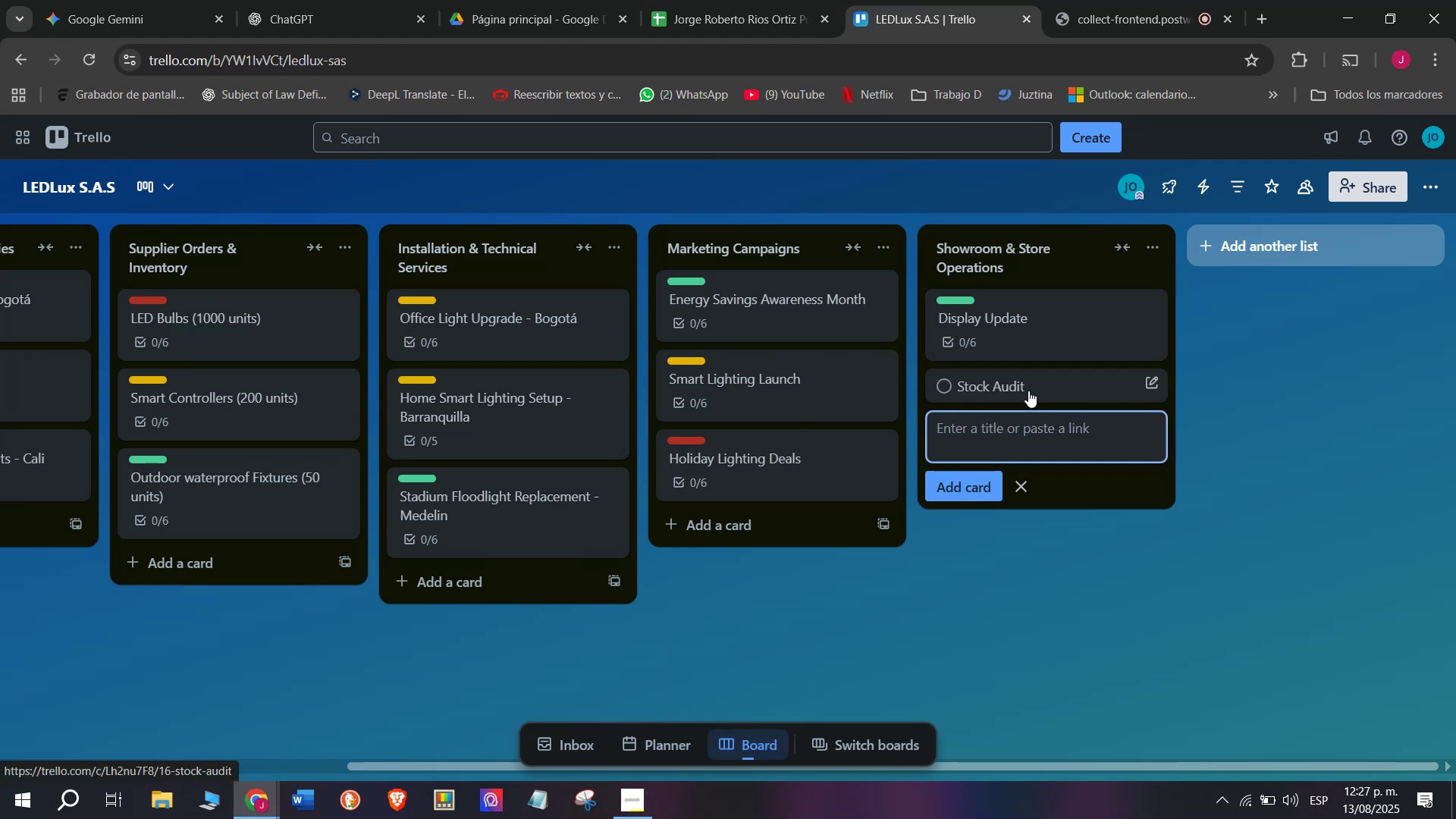 
left_click([1028, 391])
 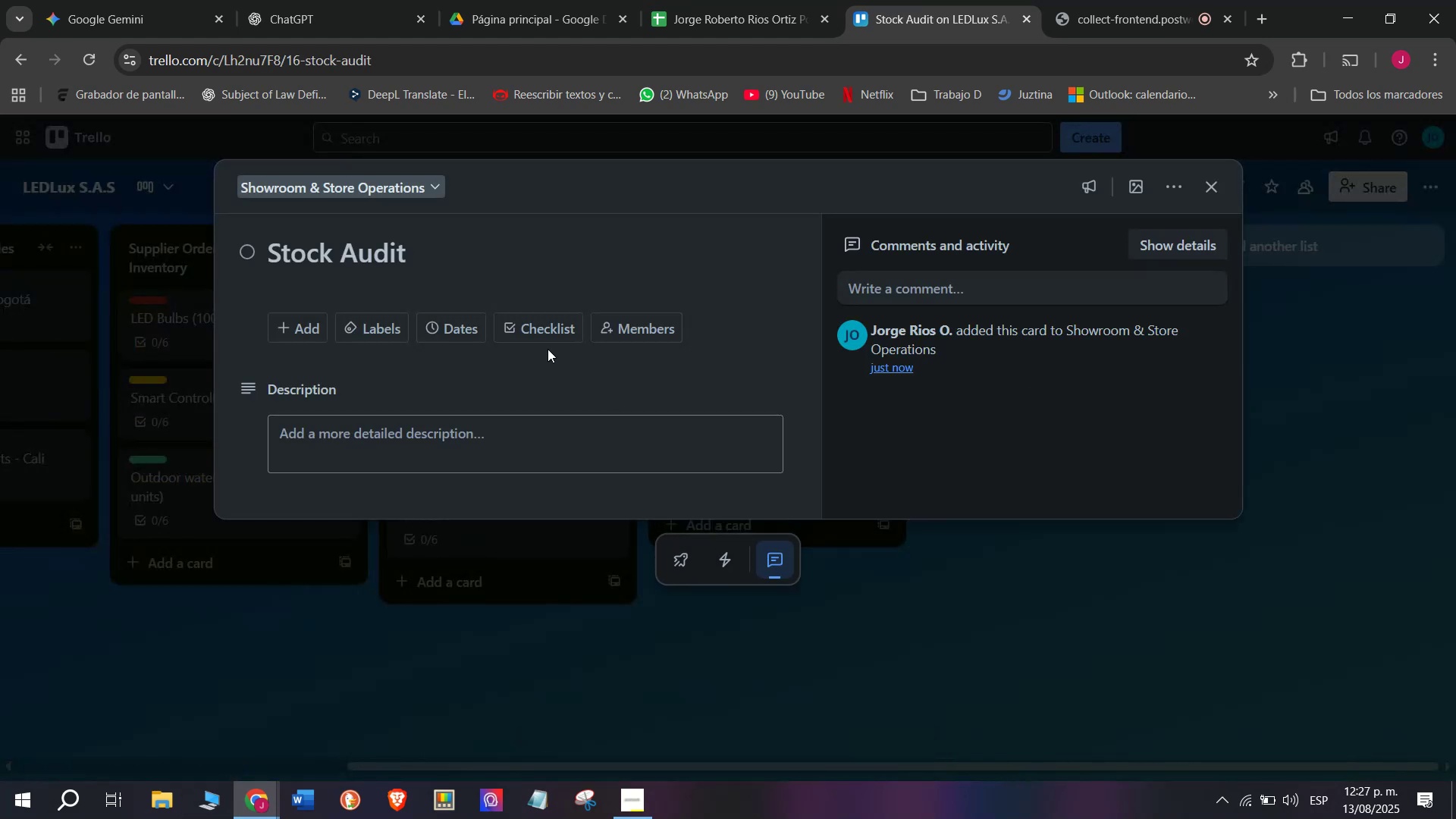 
left_click([529, 331])
 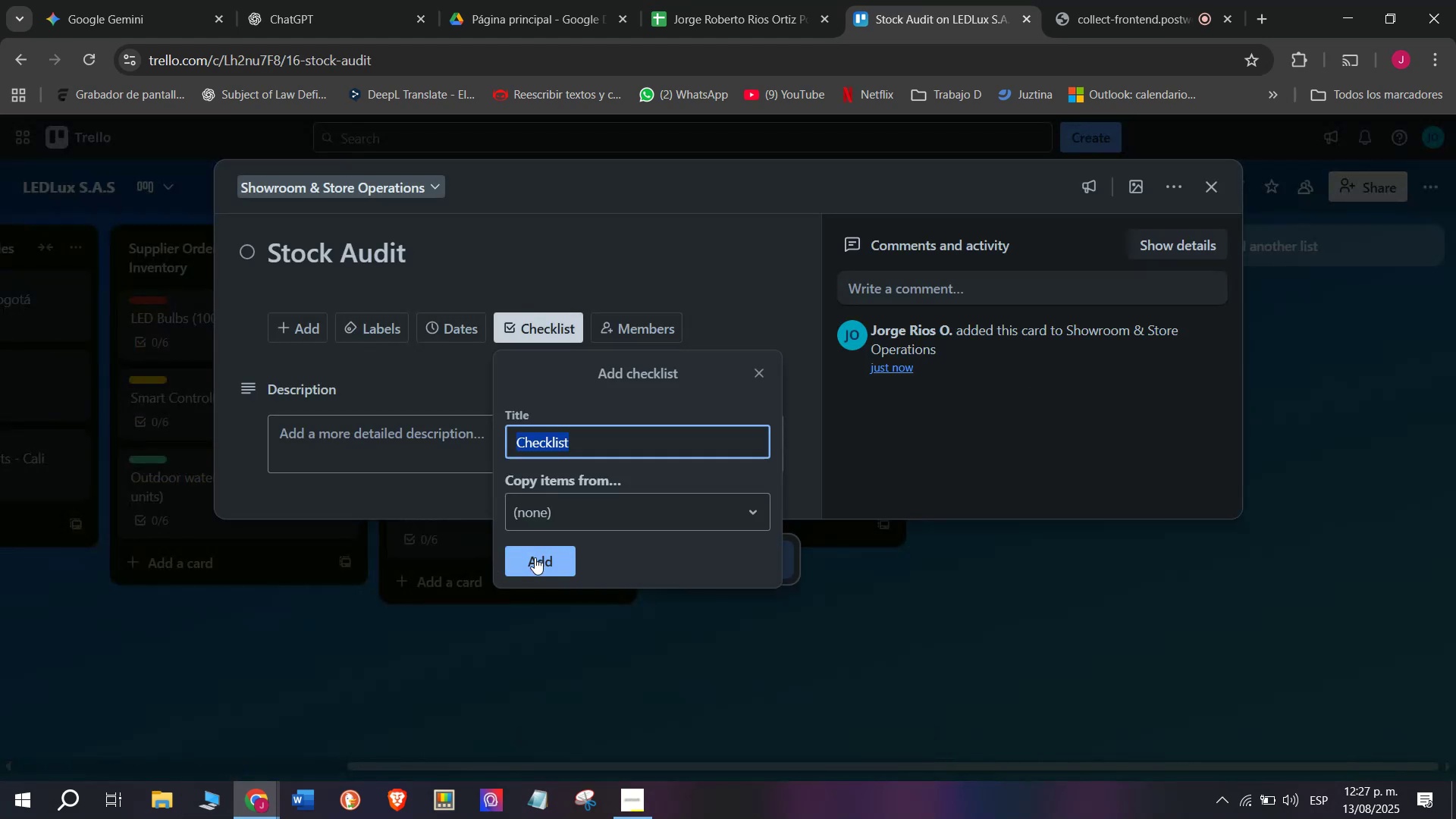 
left_click([538, 563])
 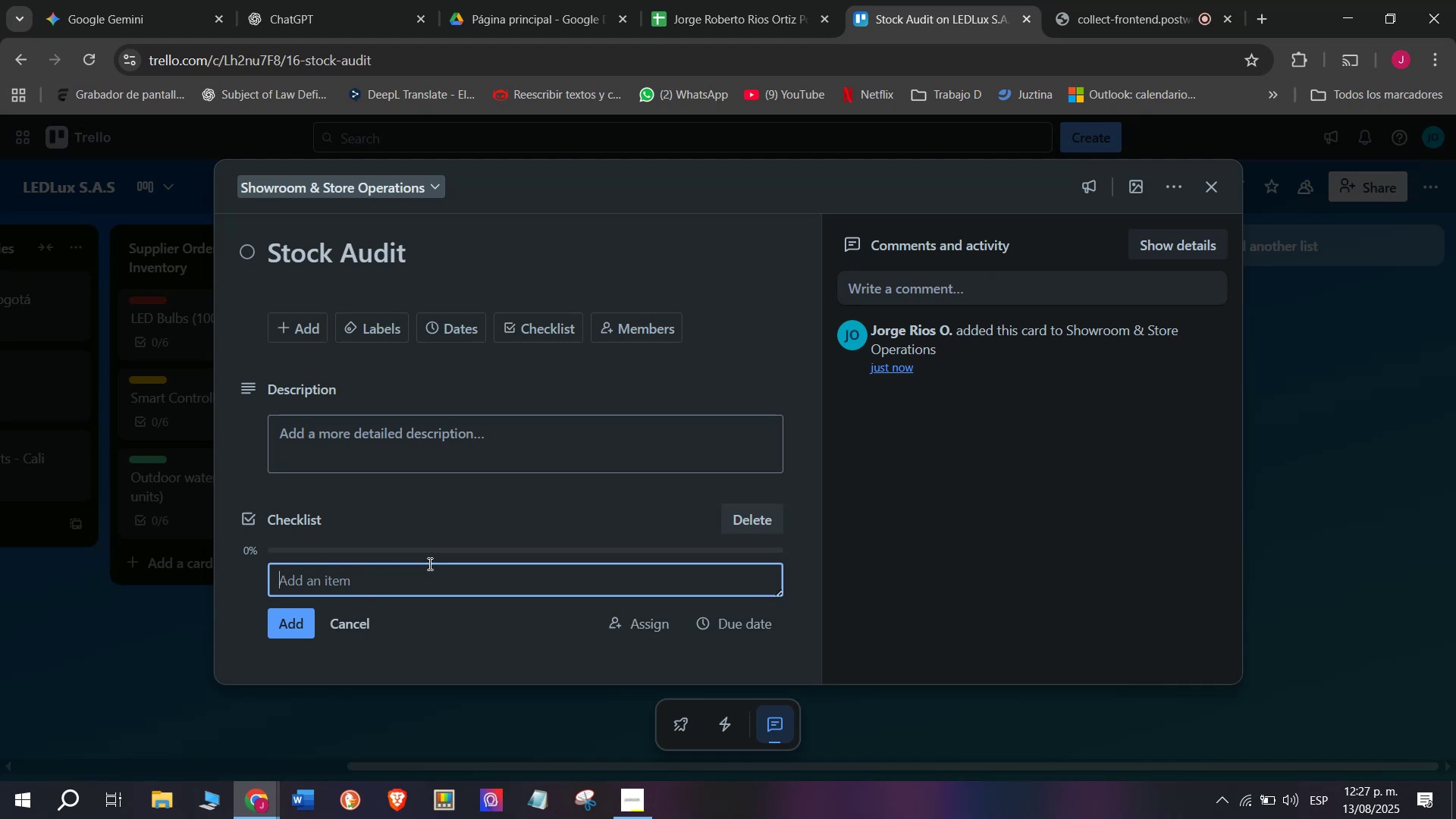 
type(Count all units)
 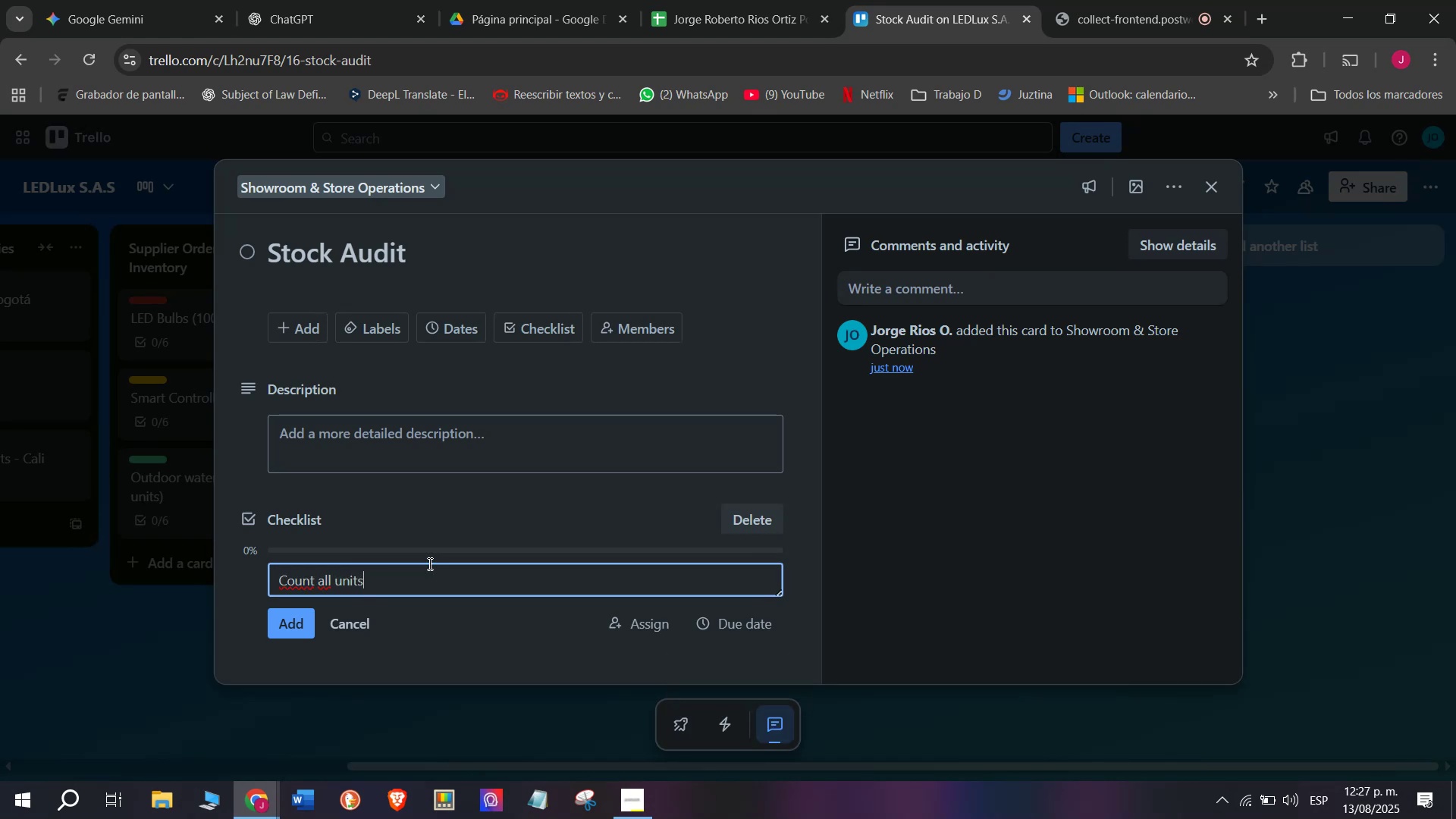 
key(Enter)
 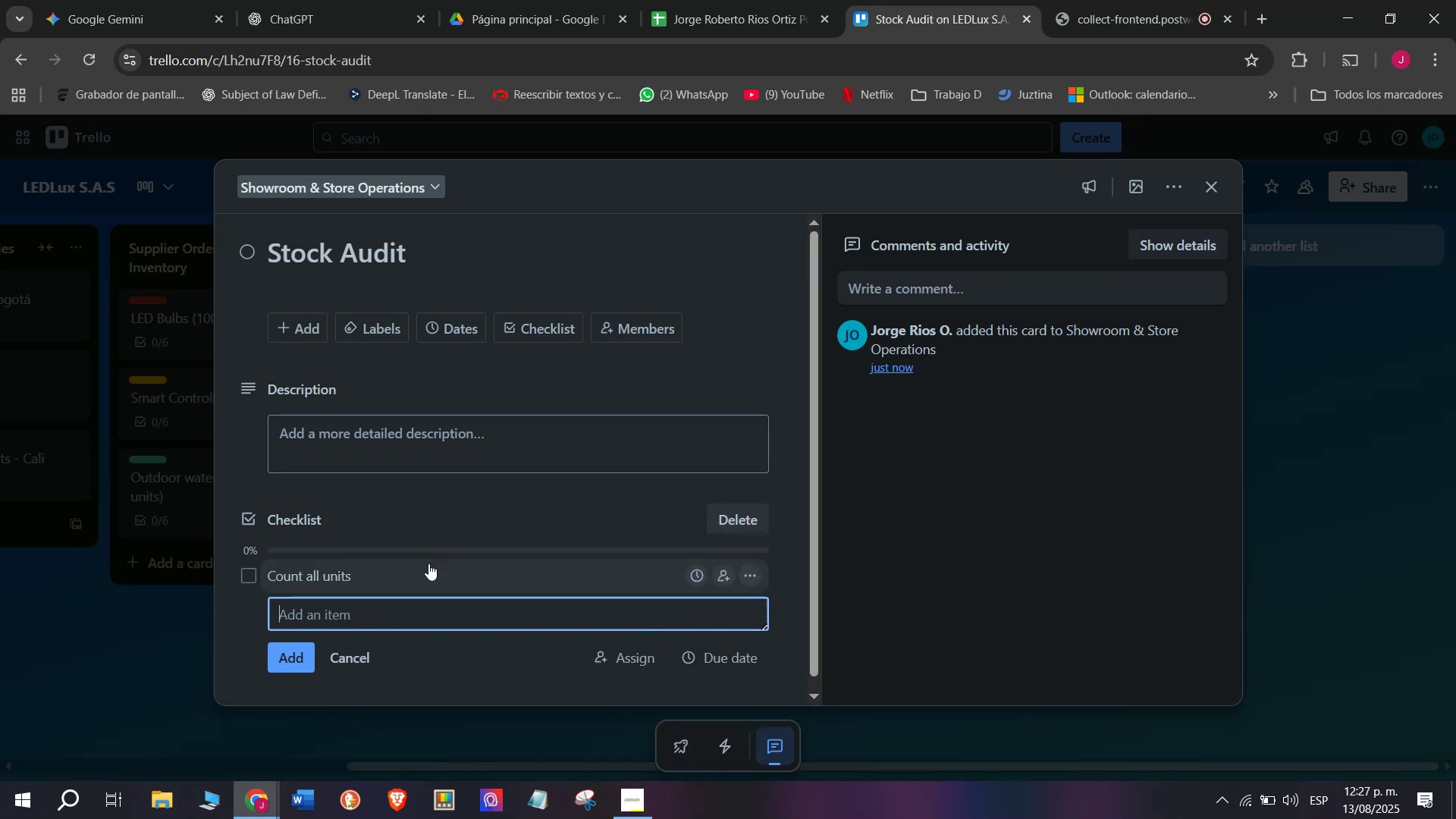 
type(Inspect condition)
 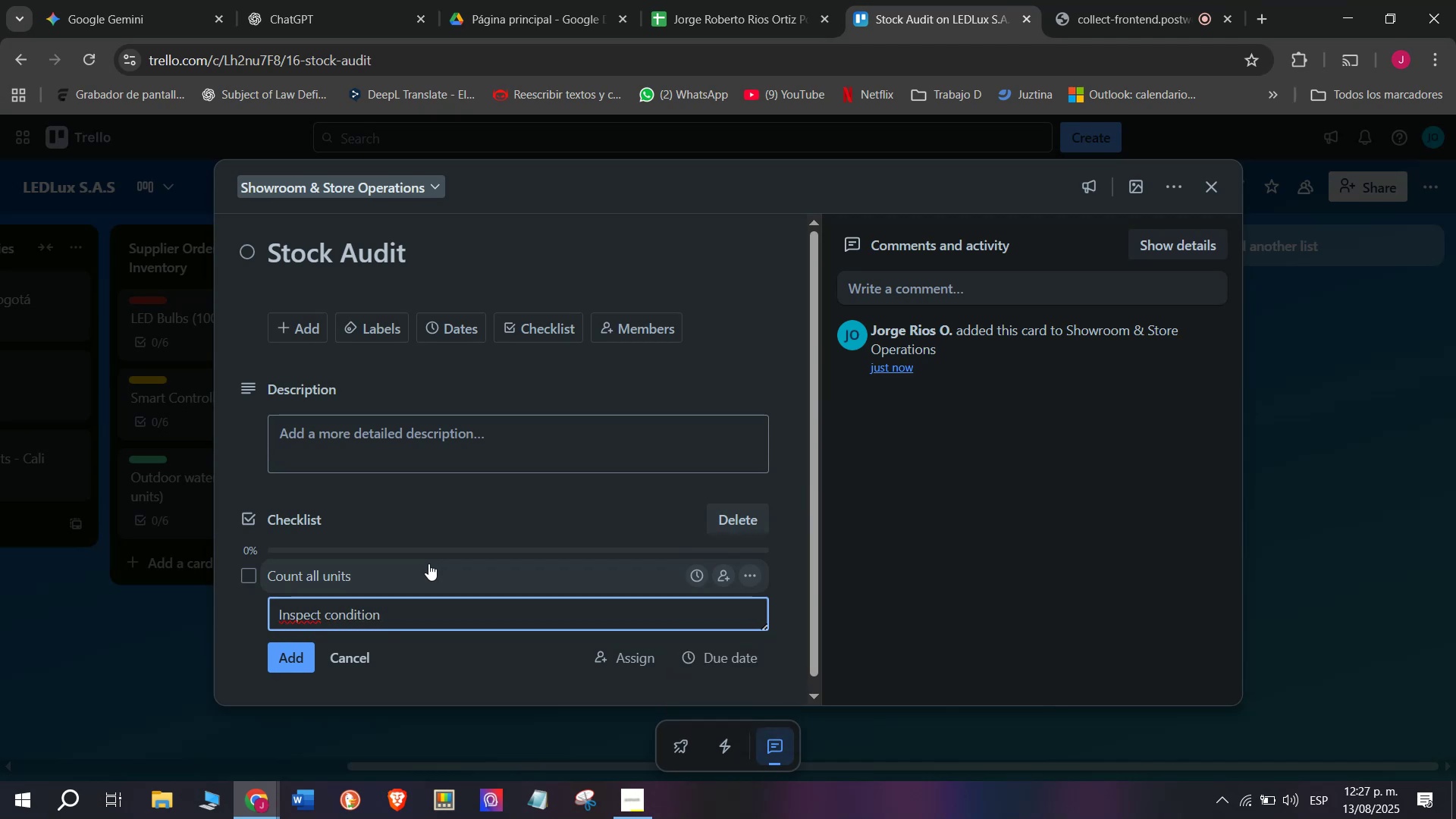 
key(Enter)
 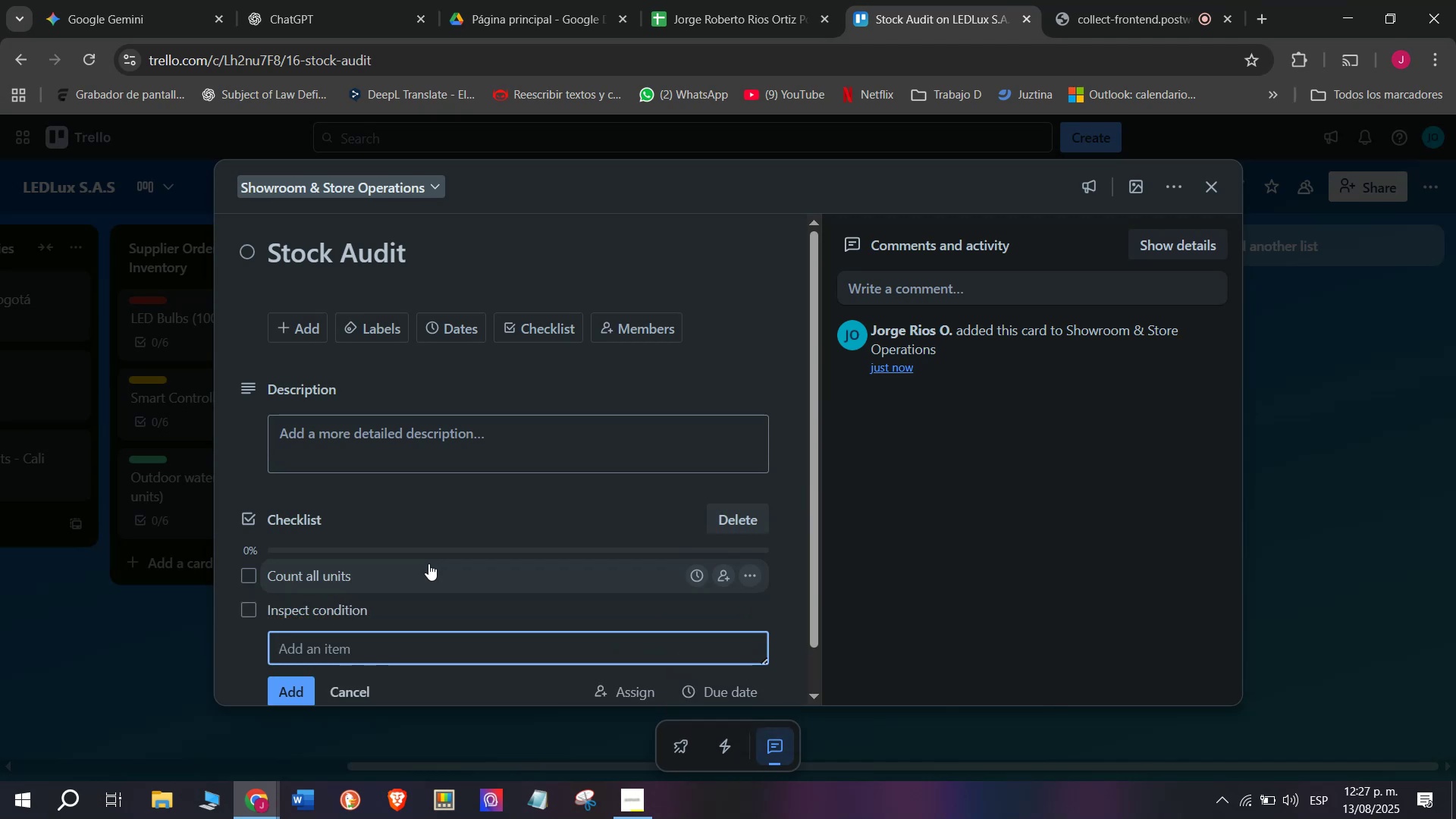 
type(Identify asho)
key(Backspace)
key(Backspace)
key(Backspace)
key(Backspace)
type(shortages)
 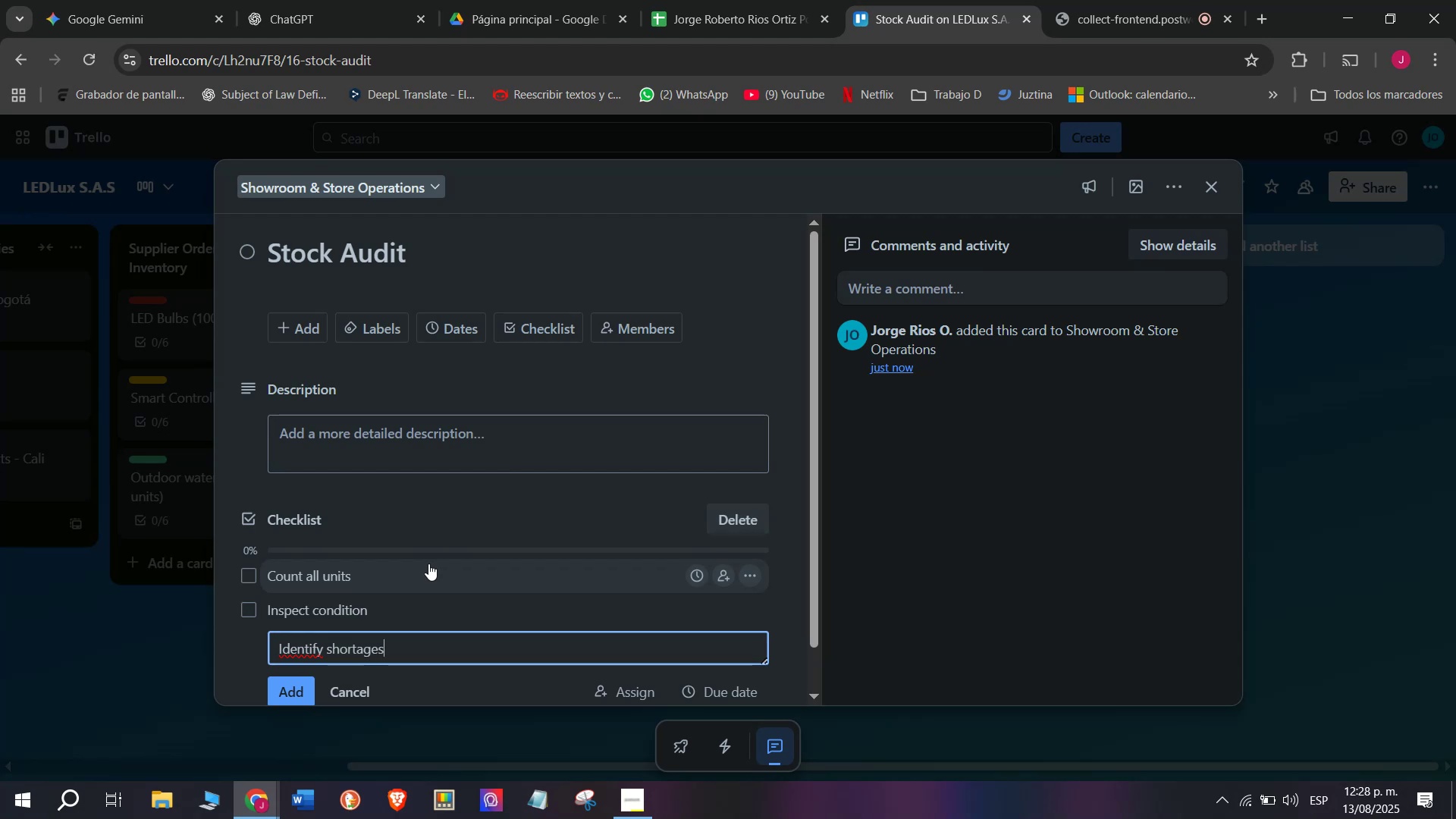 
key(Enter)
 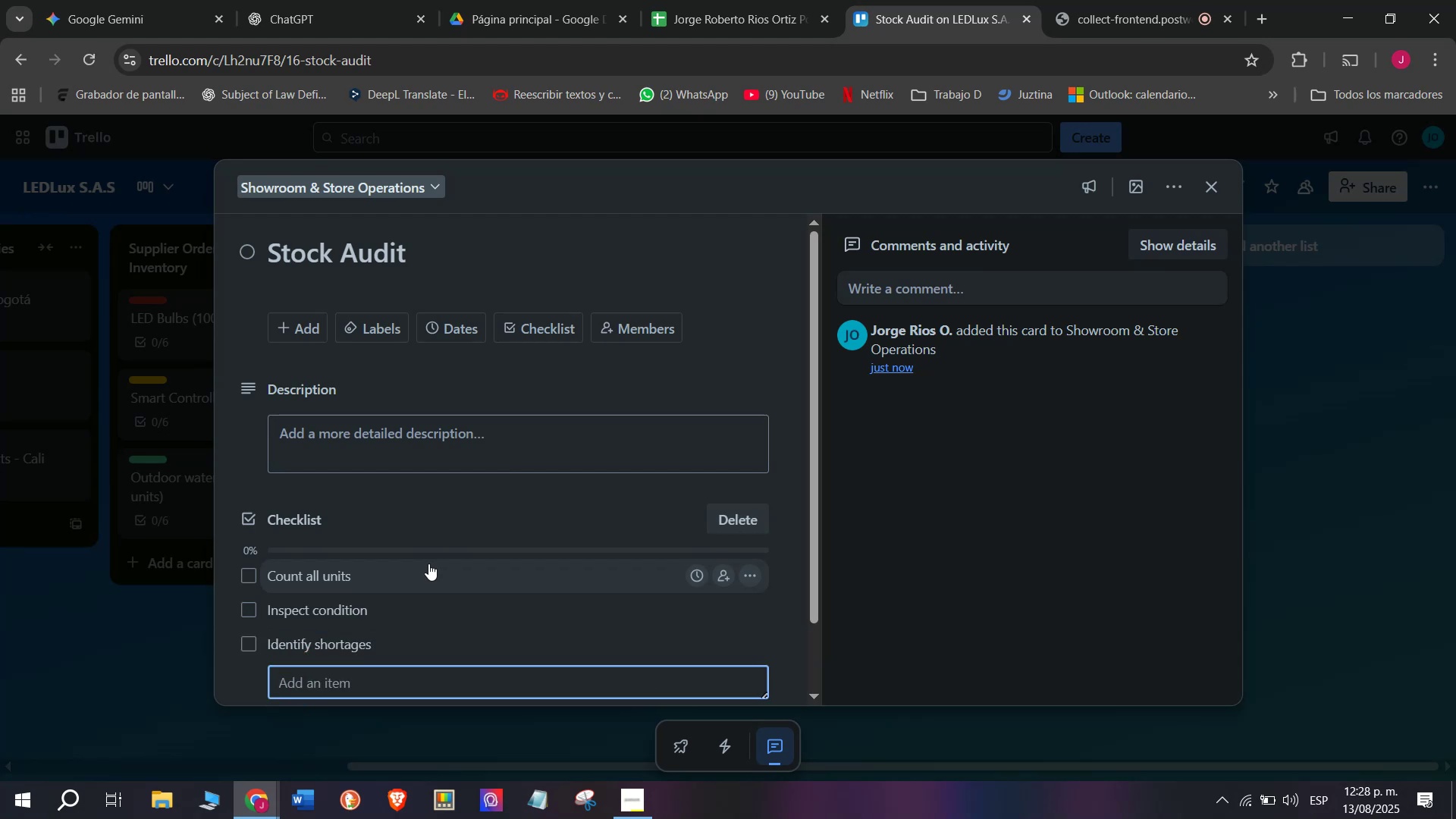 
type(Updatw)
key(Backspace)
type(e inventopr)
key(Backspace)
key(Backspace)
type(ry system)
 